 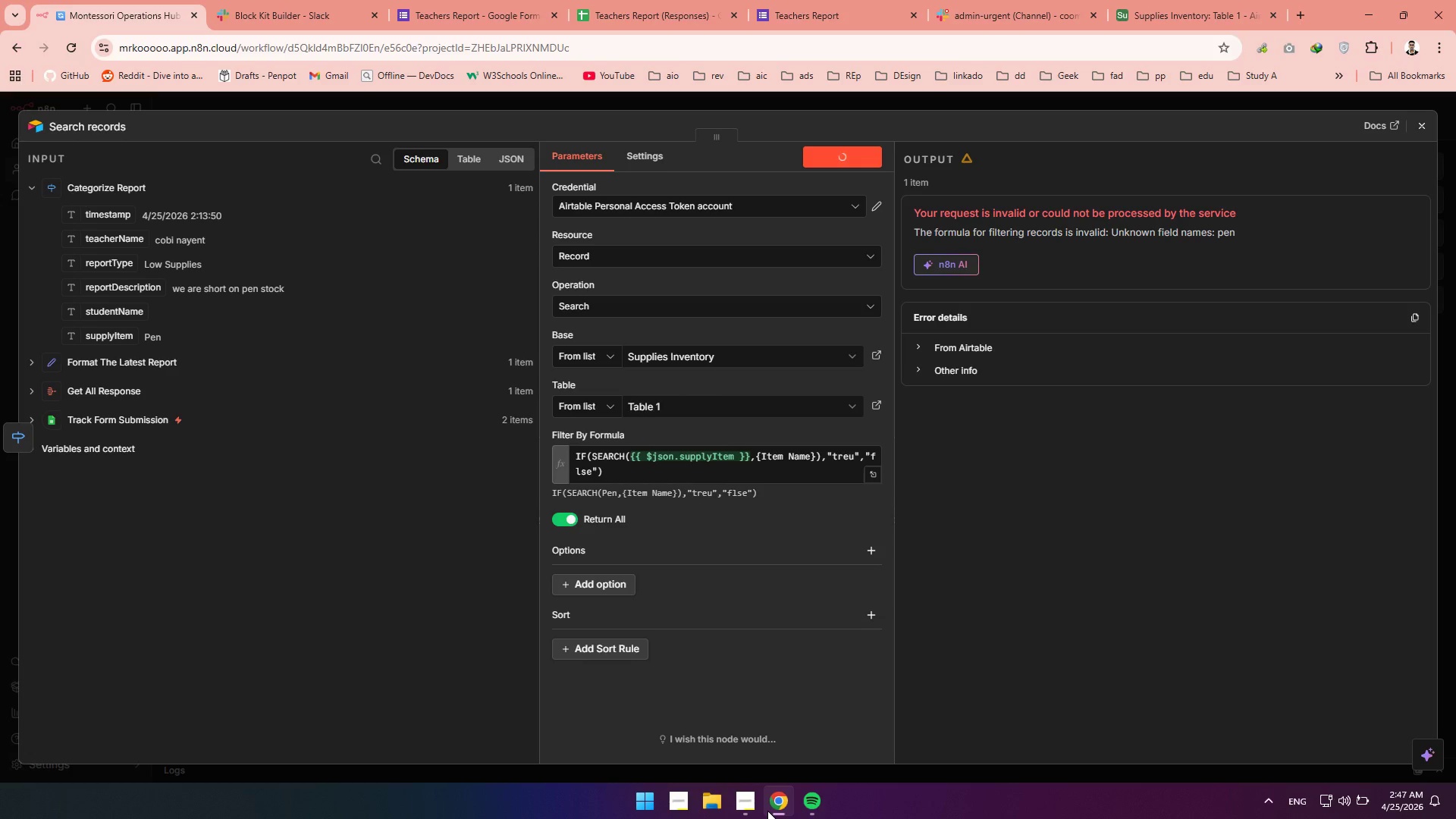 
left_click([71, 49])
 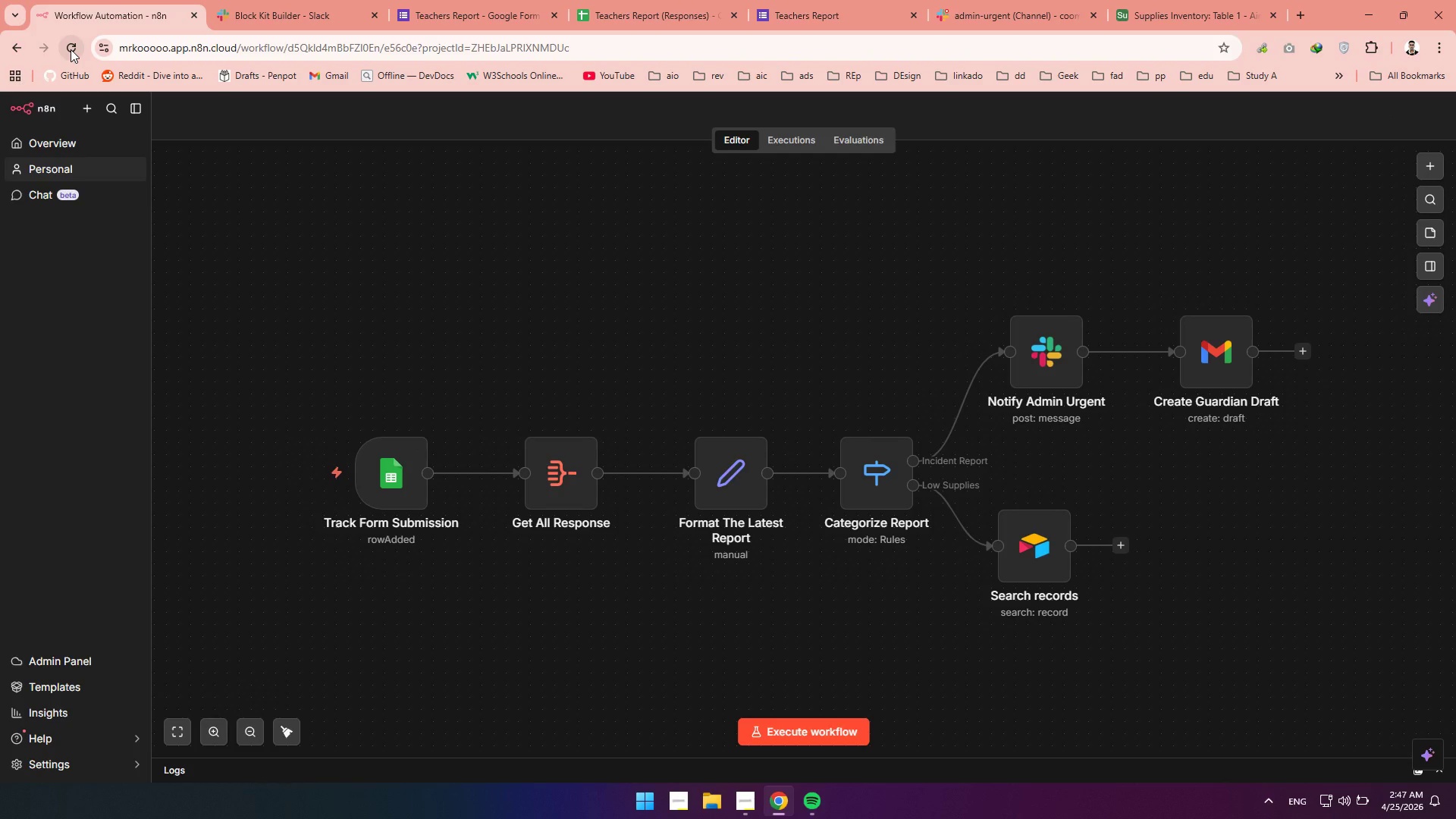 
wait(19.42)
 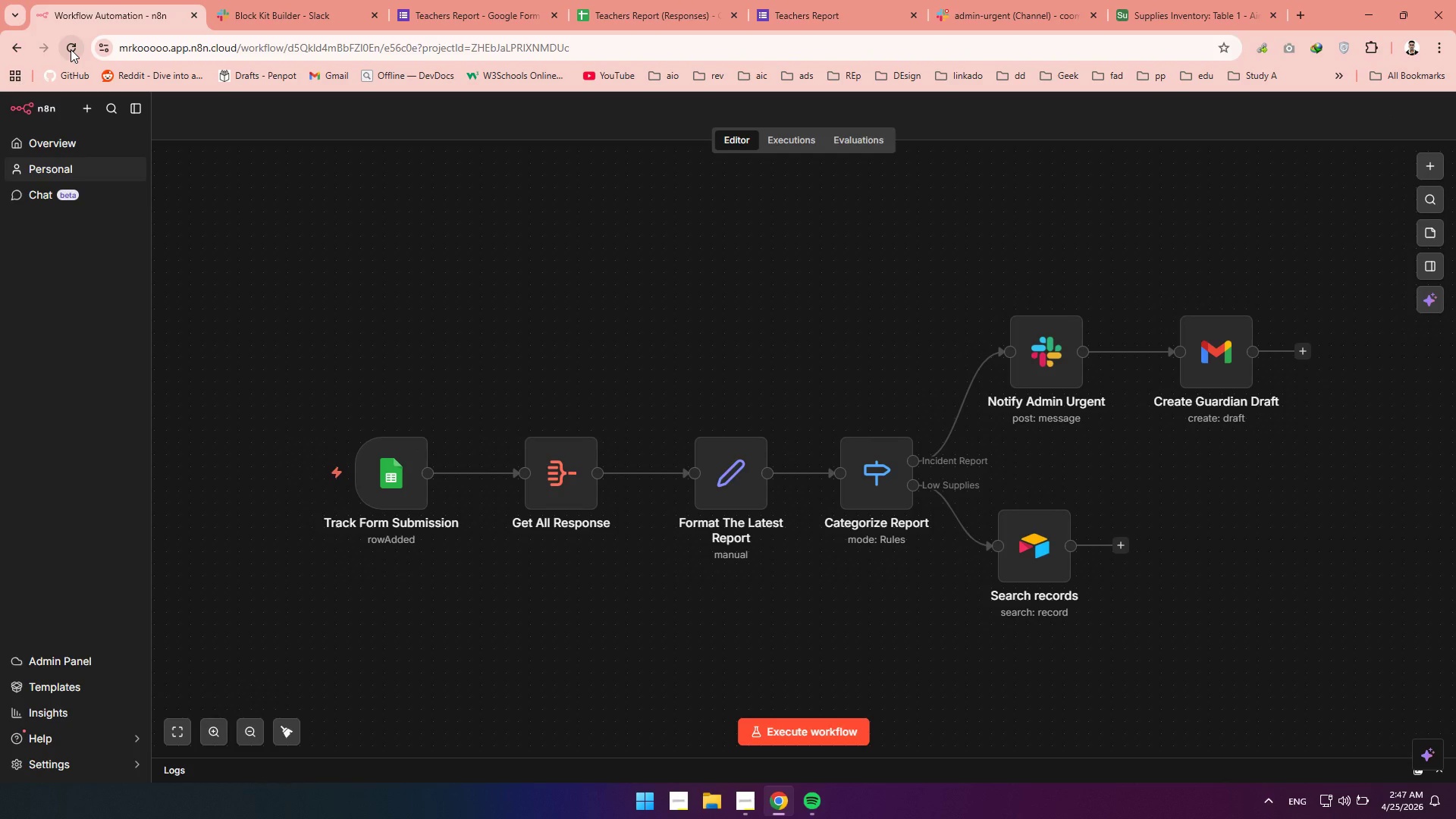 
mouse_move([1390, 146])
 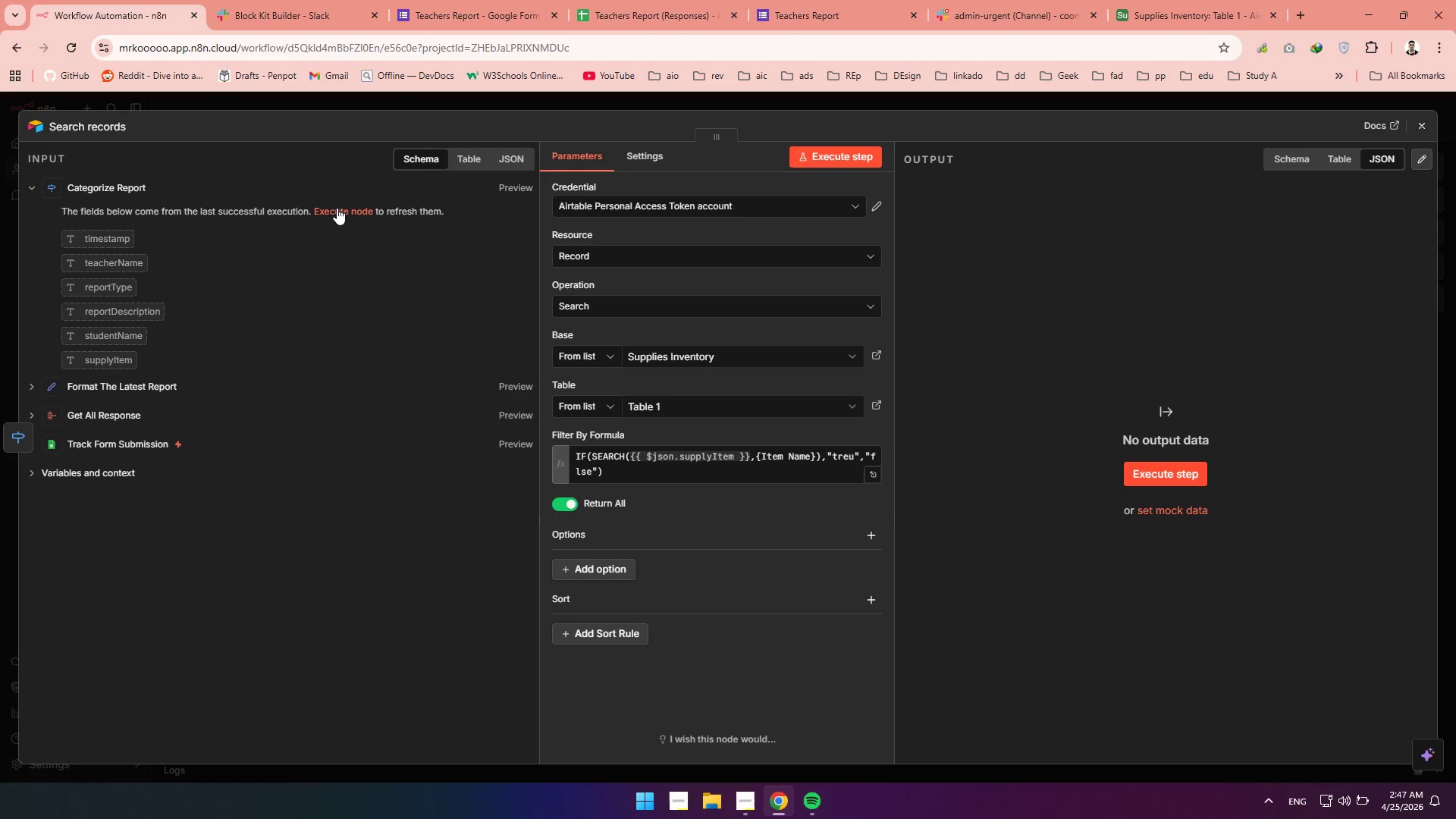 
left_click([337, 209])
 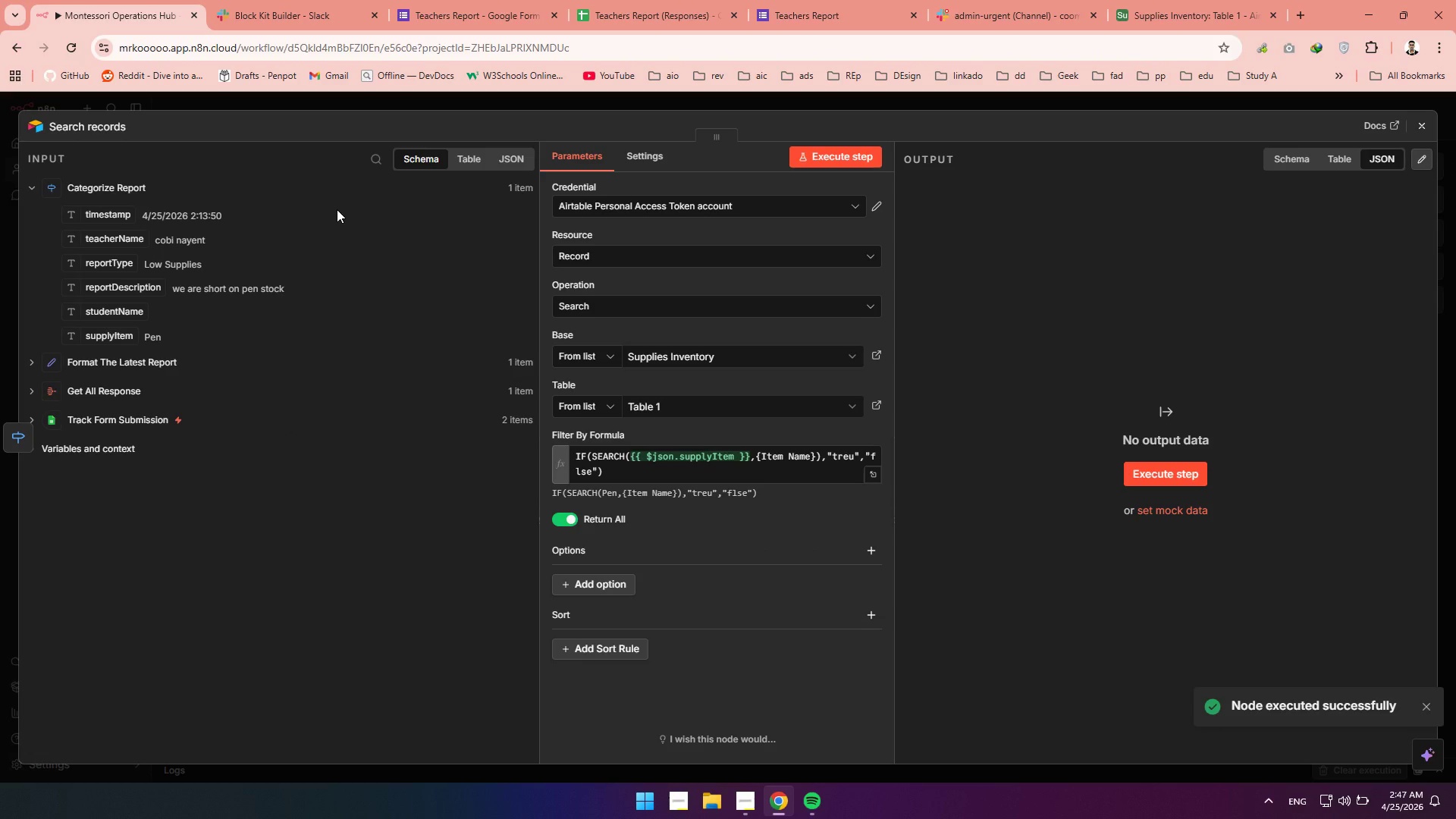 
wait(7.72)
 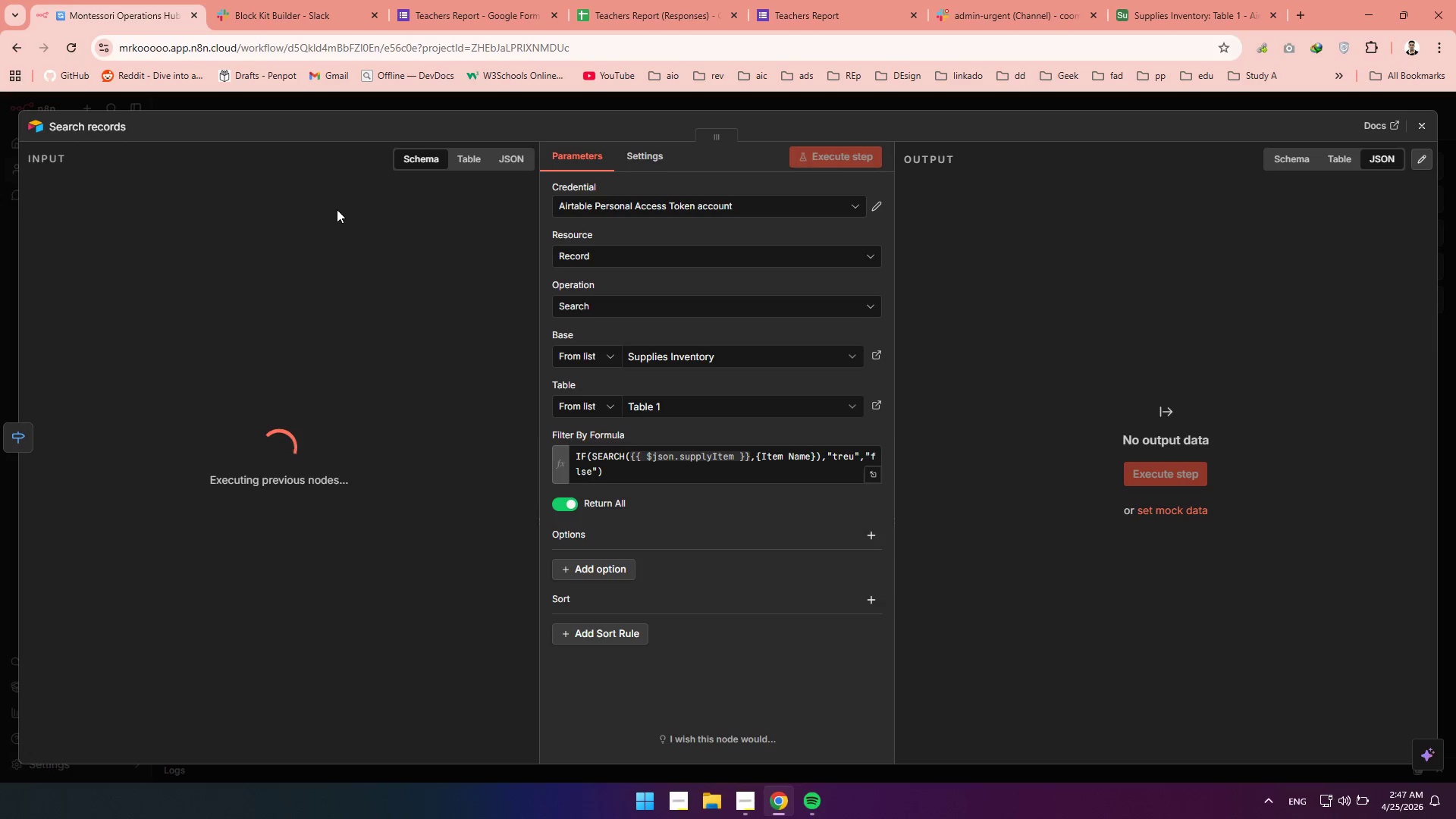 
left_click([803, 150])
 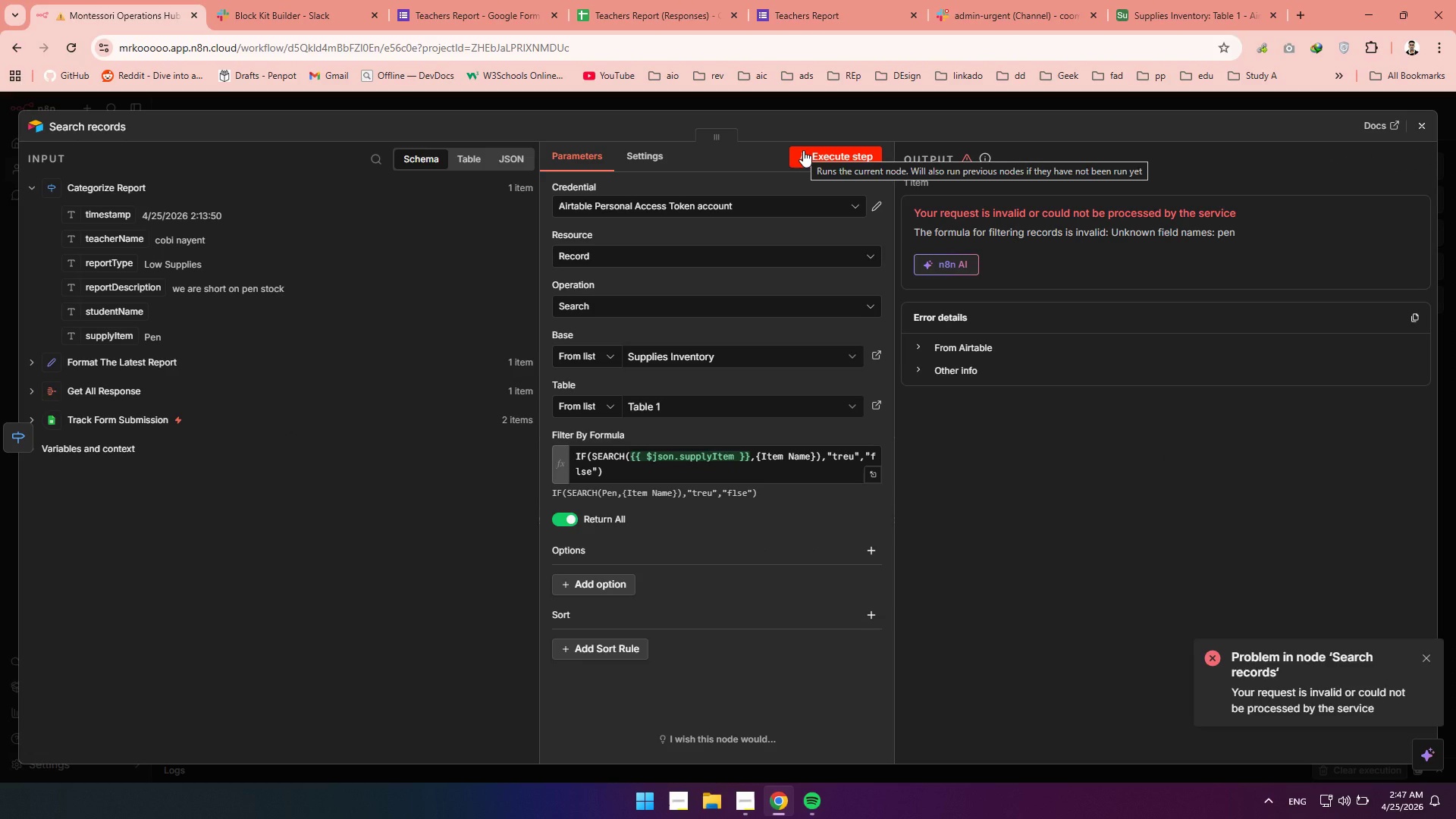 
wait(9.11)
 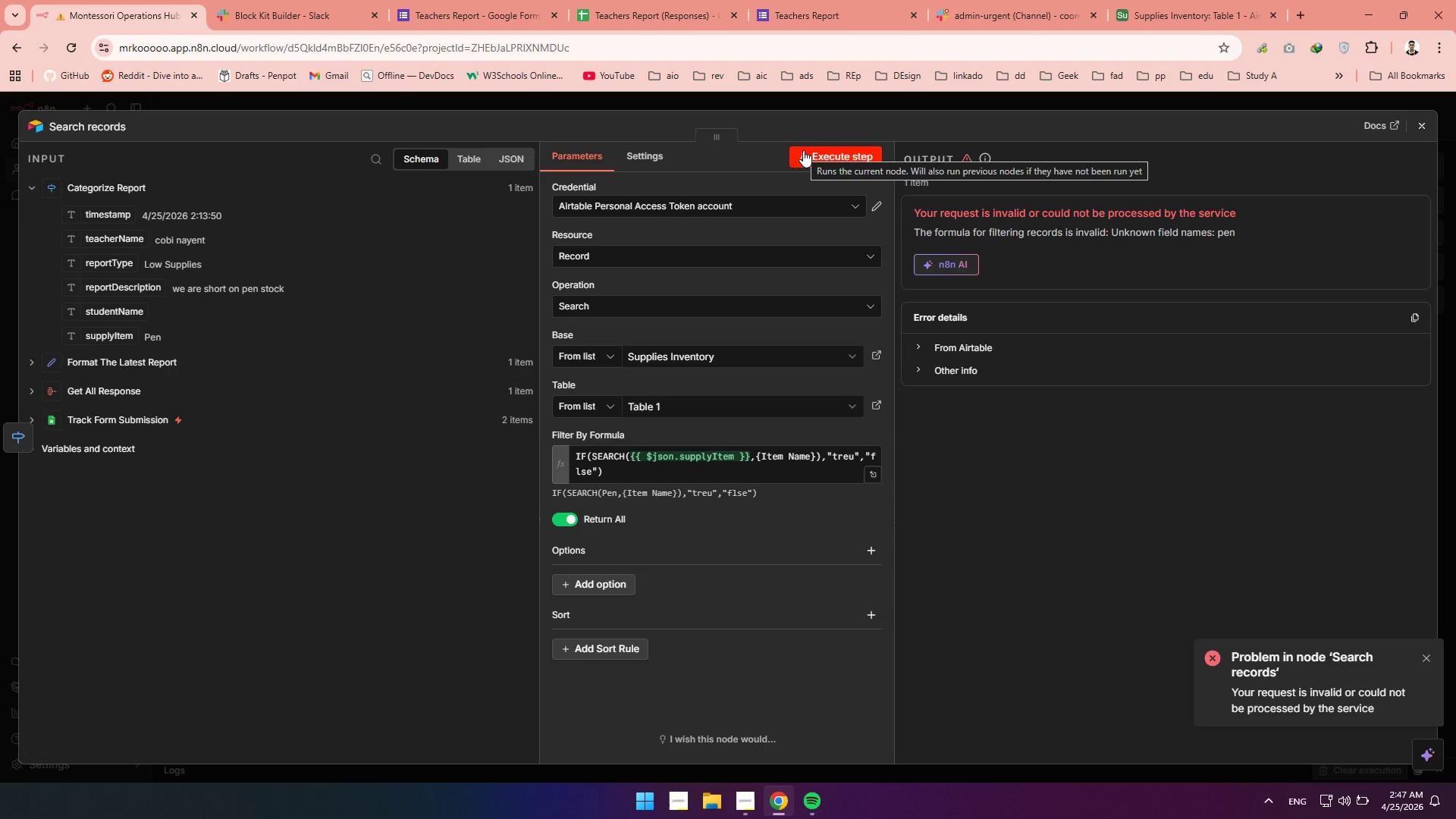 
left_click_drag(start_coordinate=[752, 457], to_coordinate=[629, 457])
 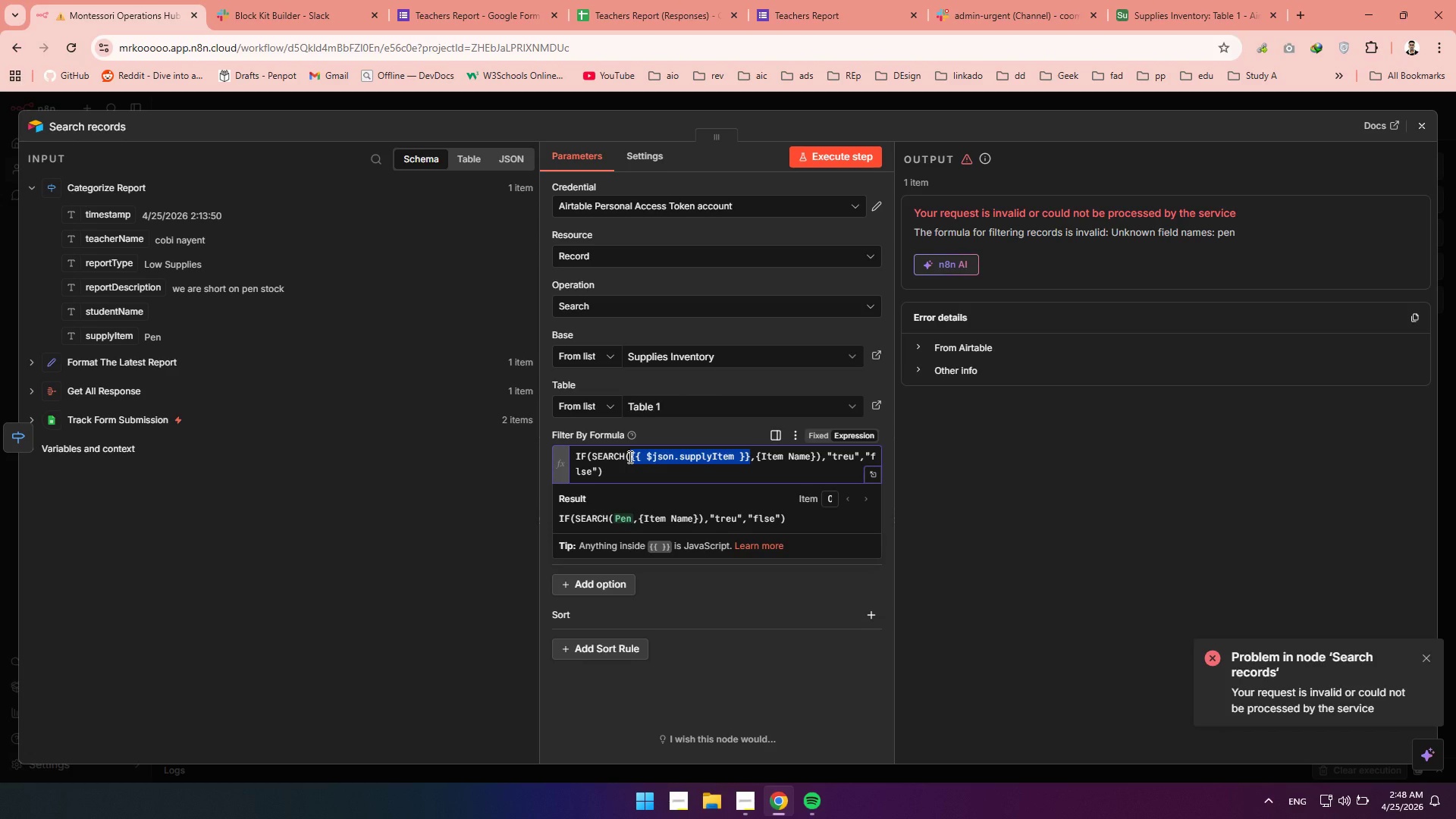 
key(Backspace)
 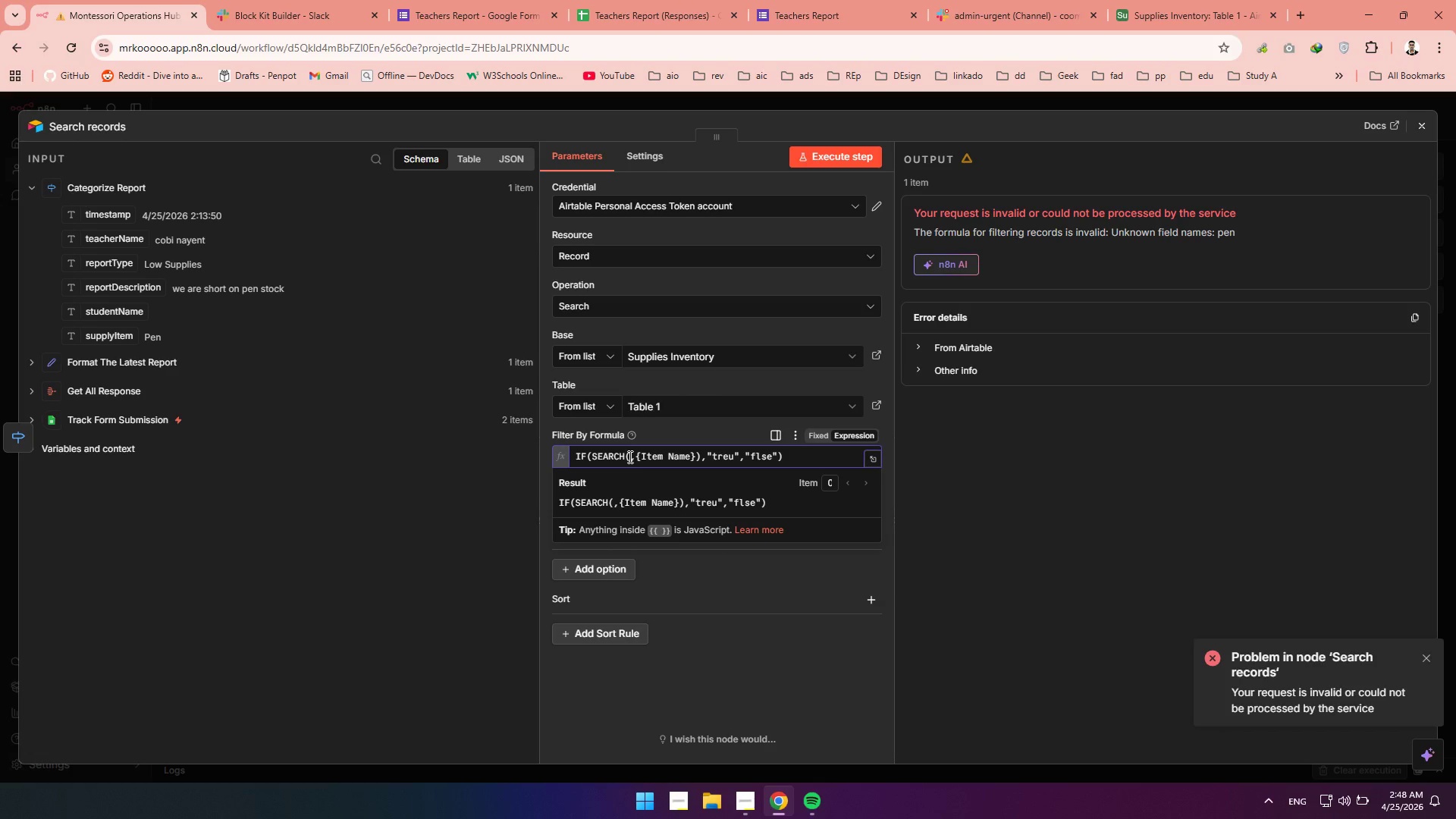 
type("pen)
 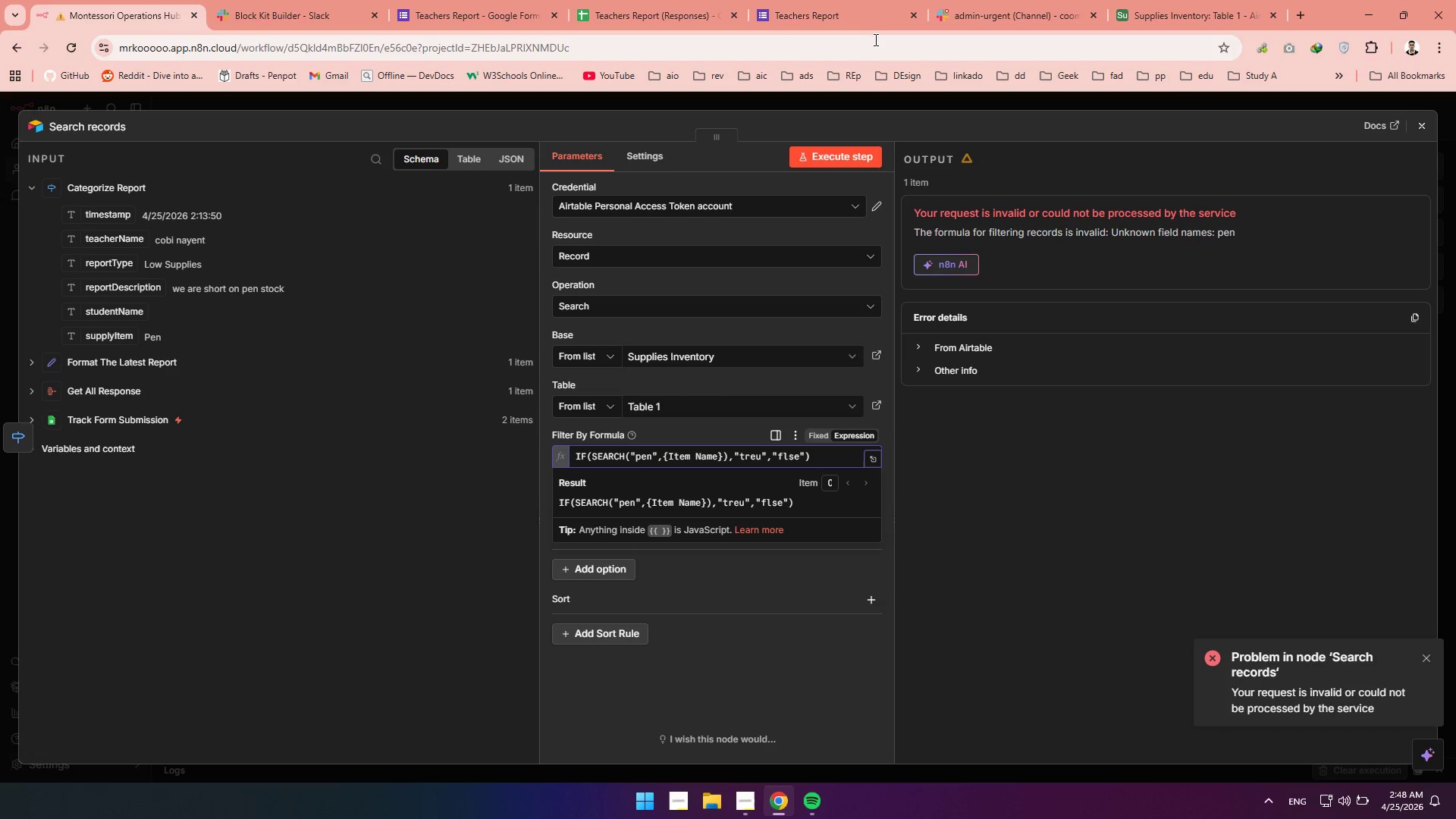 
mouse_move([1043, 25])
 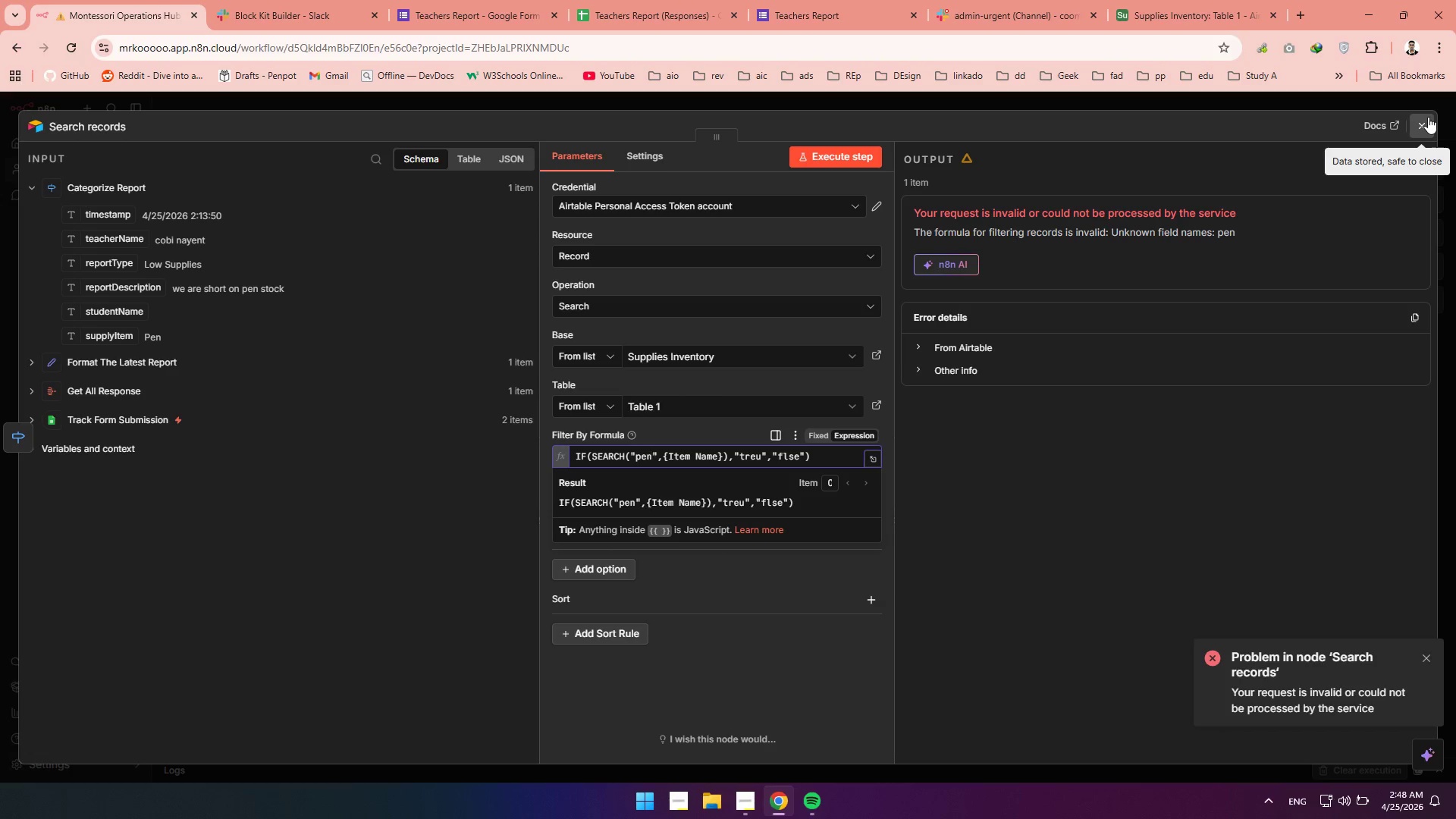 
left_click([1428, 117])
 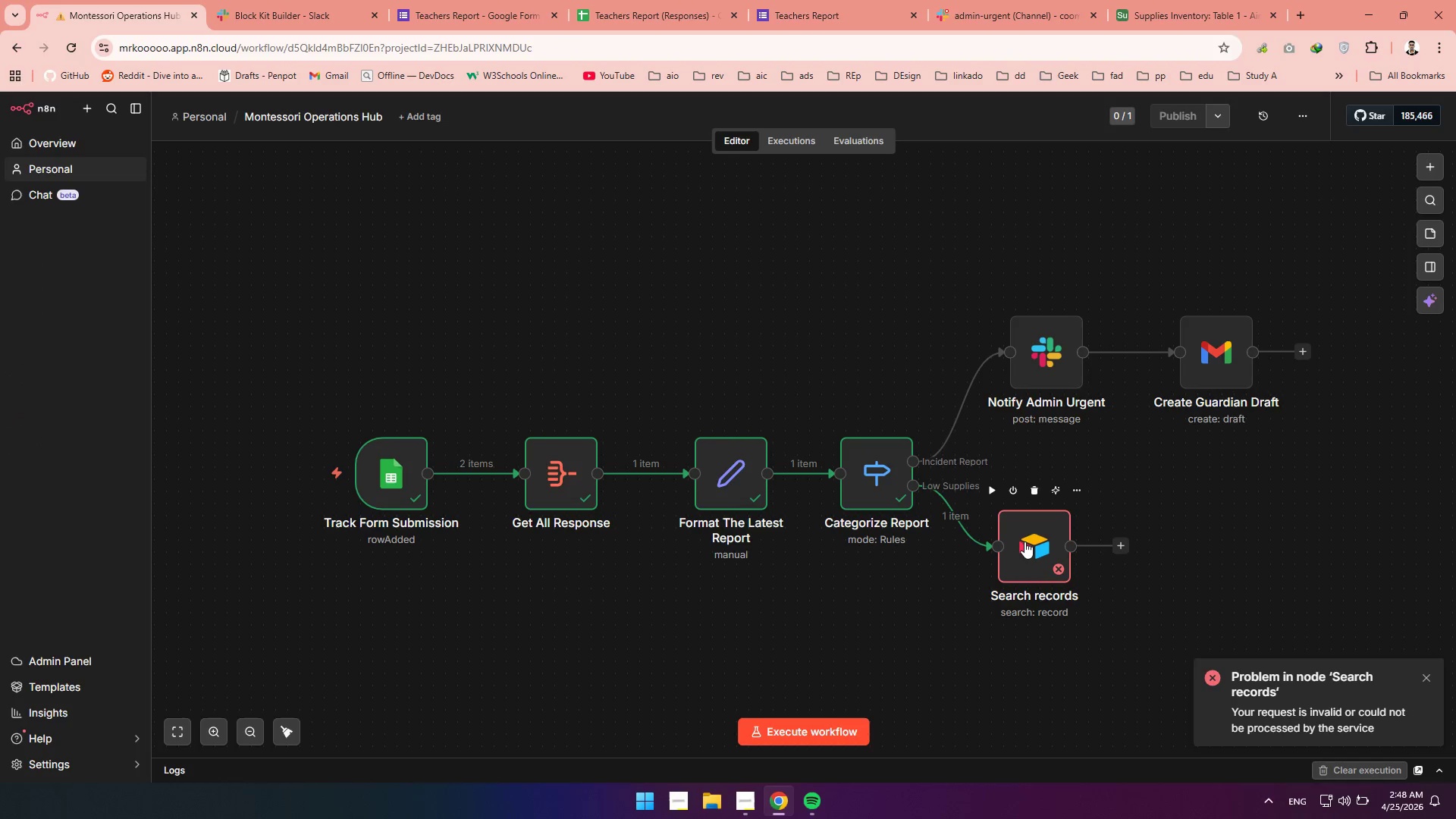 
double_click([1021, 541])
 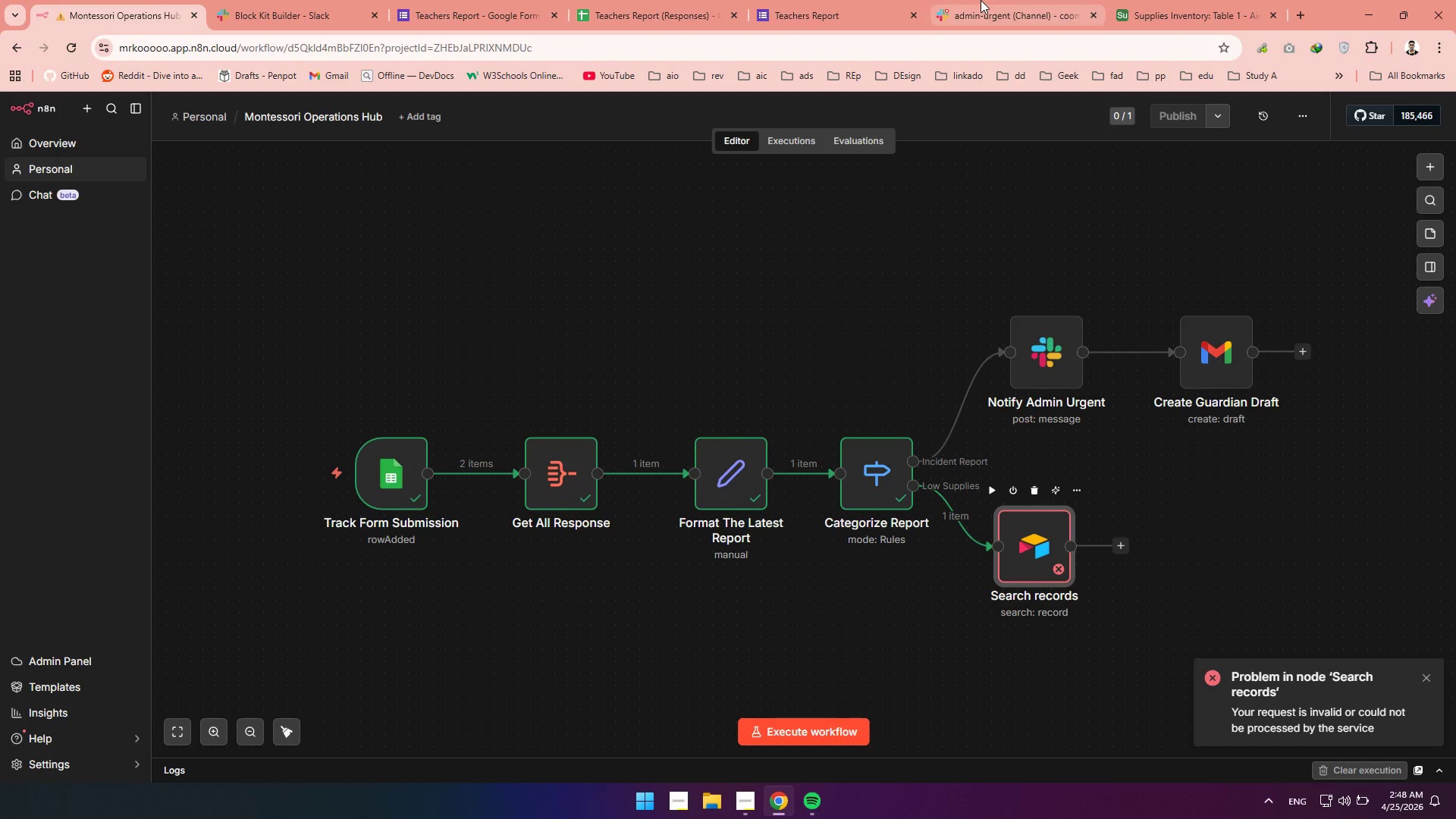 
left_click([981, 0])
 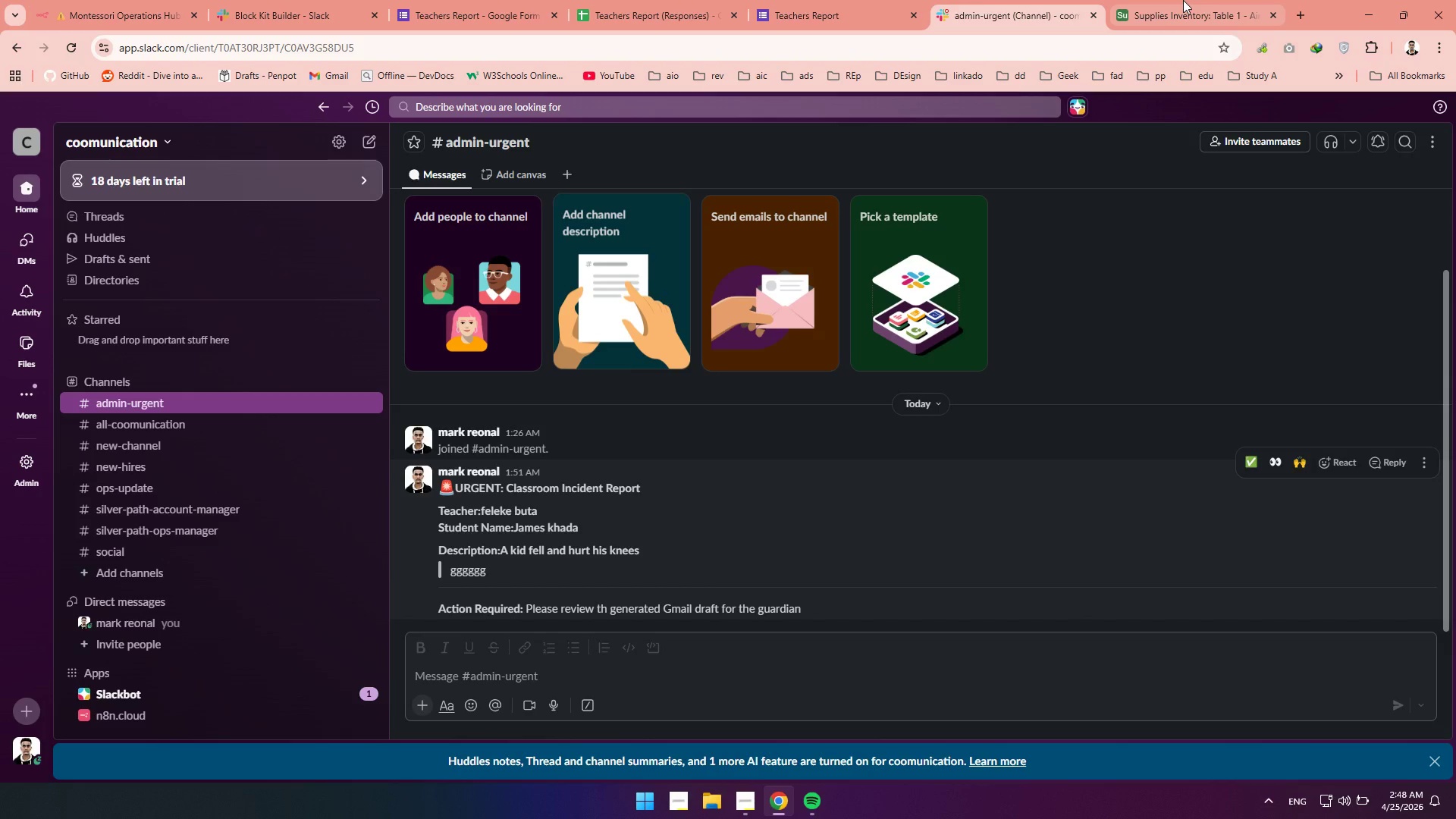 
left_click([1209, 0])
 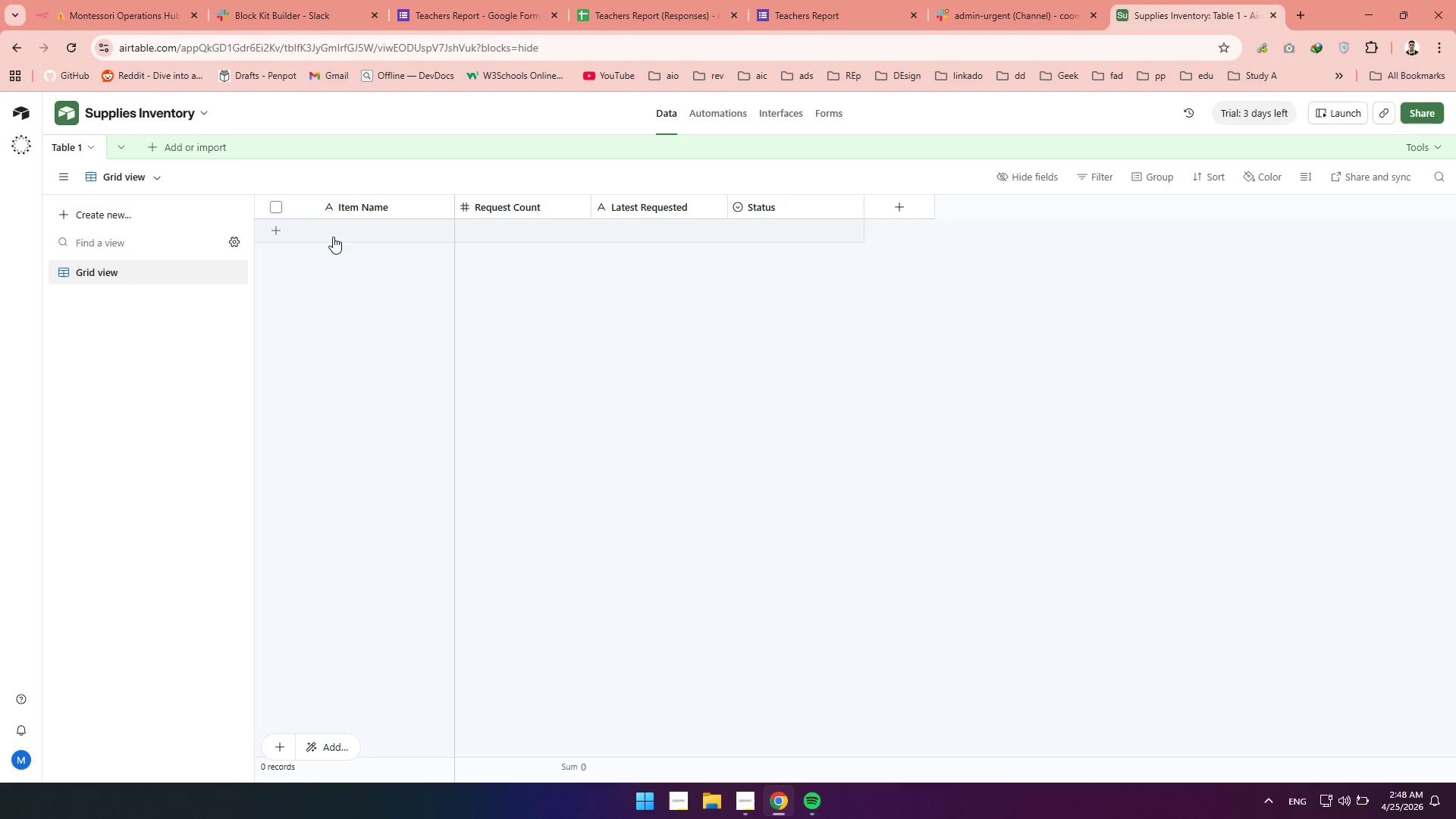 
left_click([335, 232])
 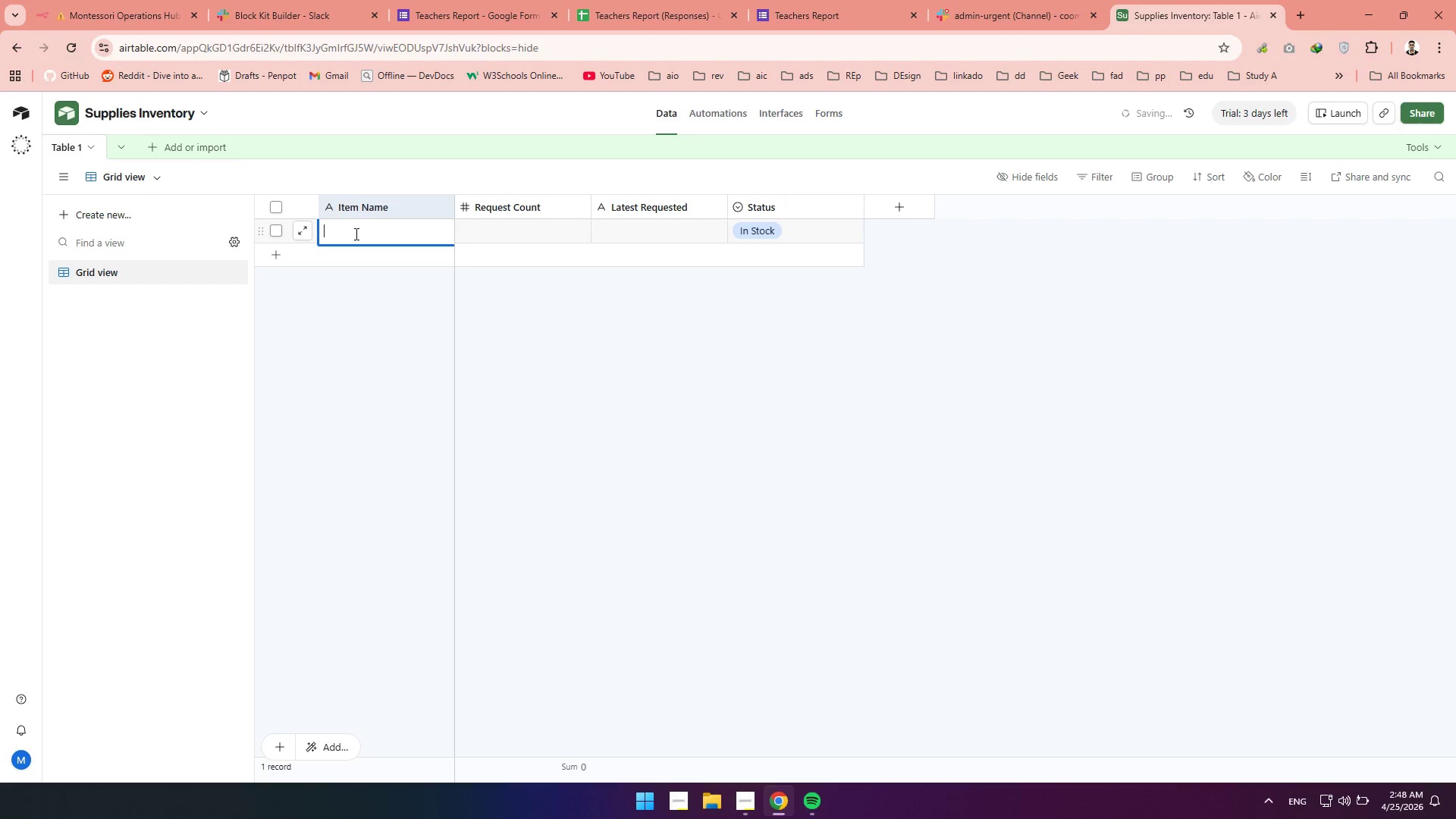 
left_click([355, 234])
 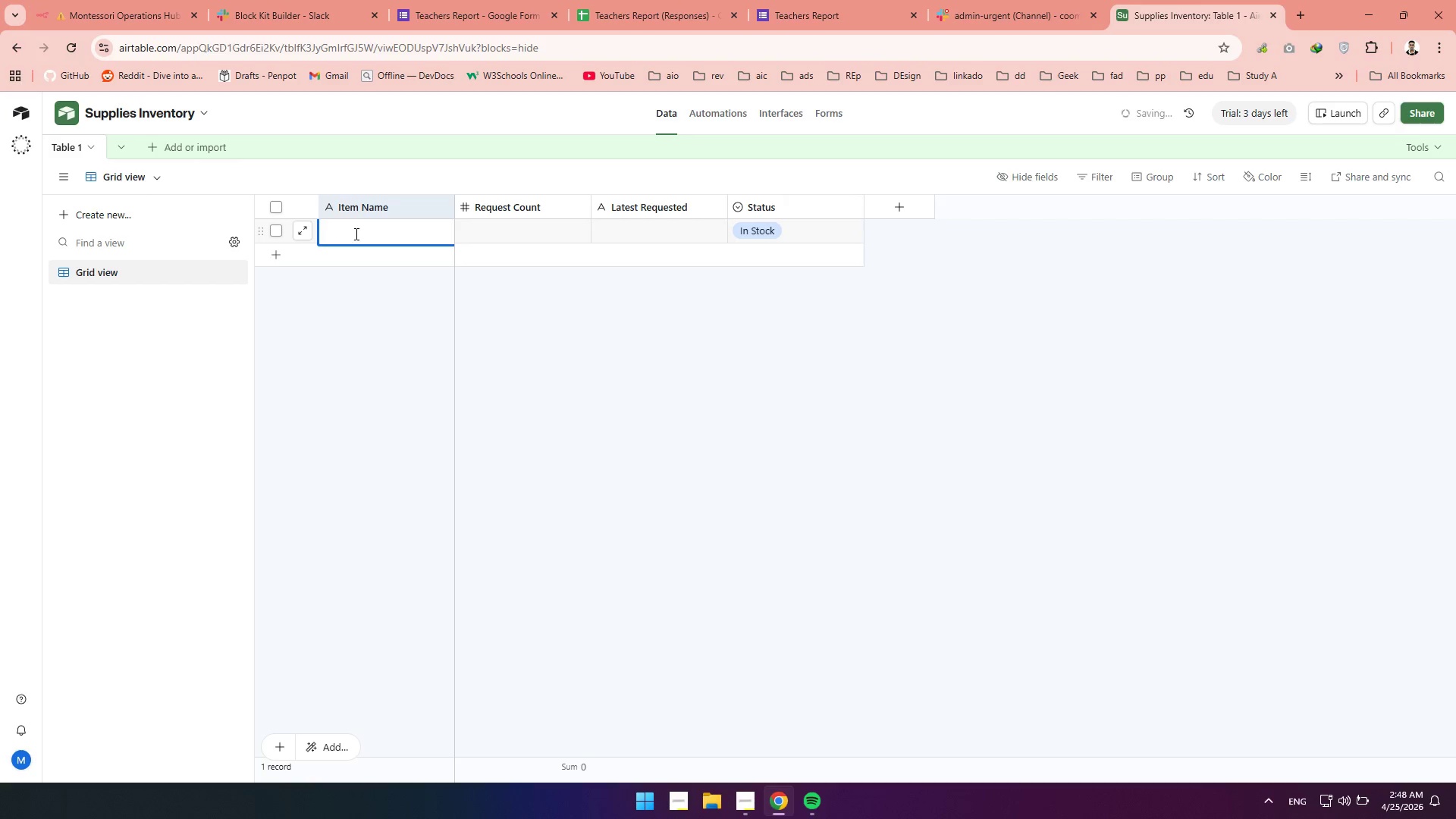 
type(pen)
 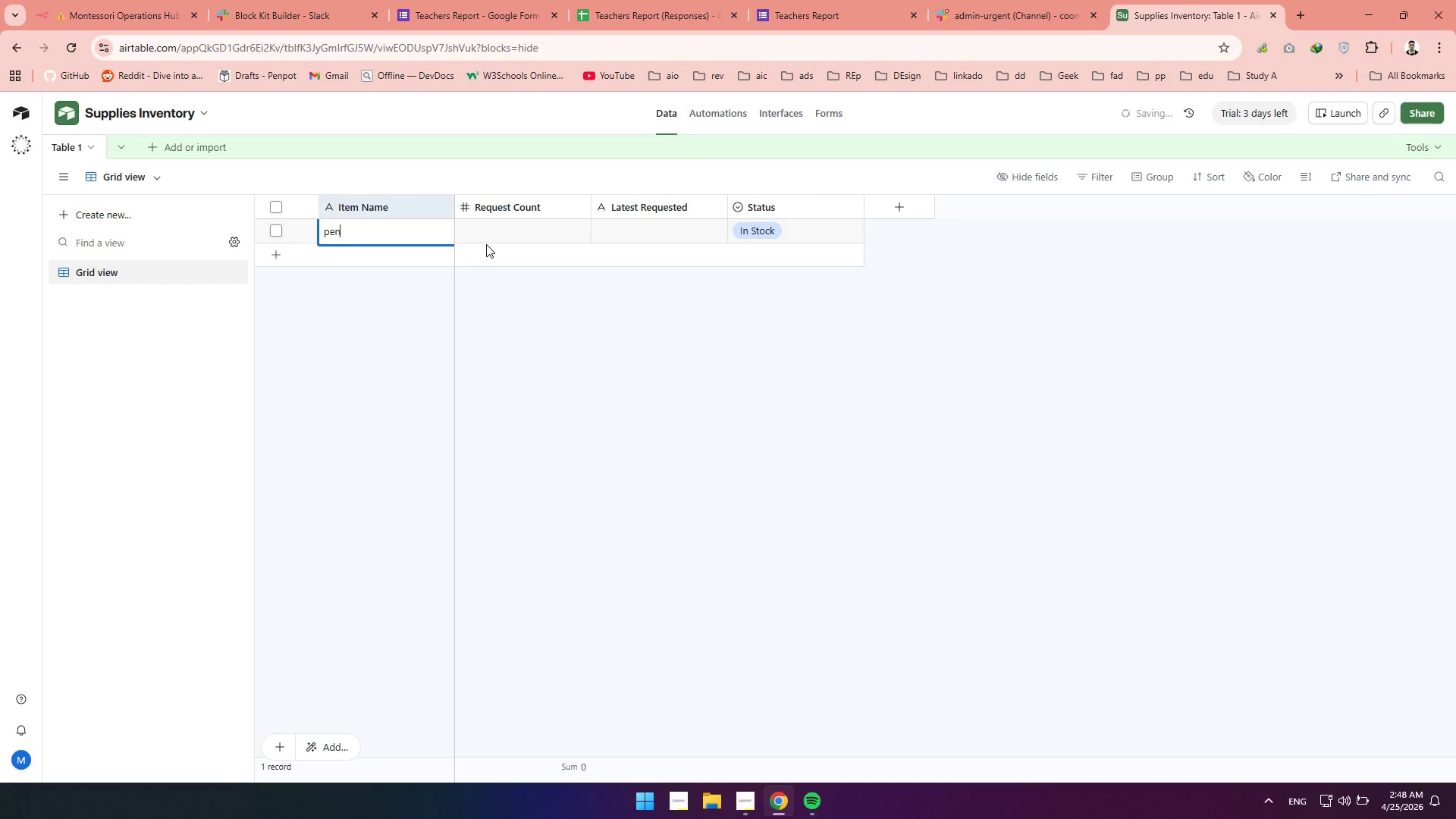 
left_click([500, 224])
 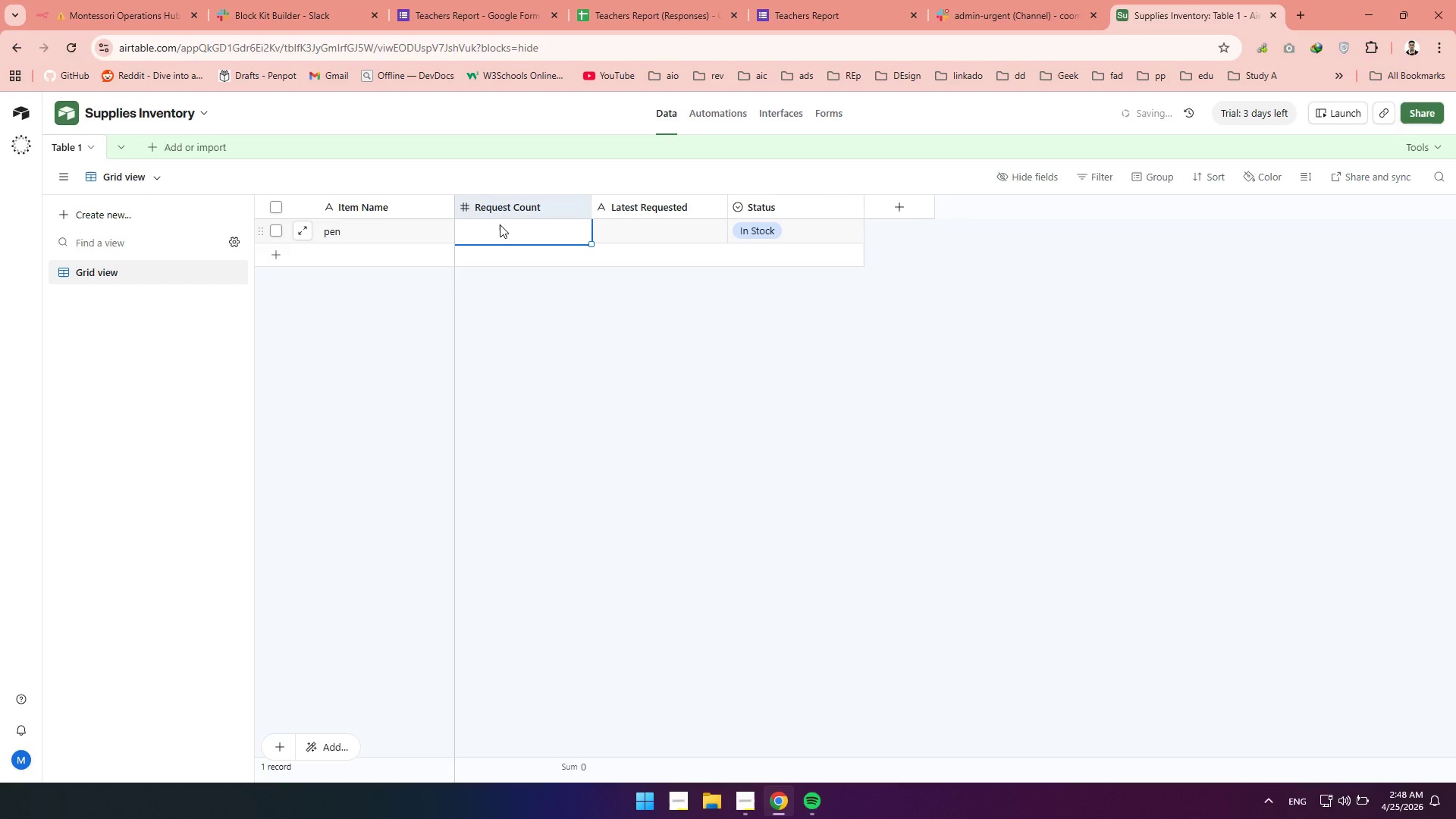 
left_click([500, 224])
 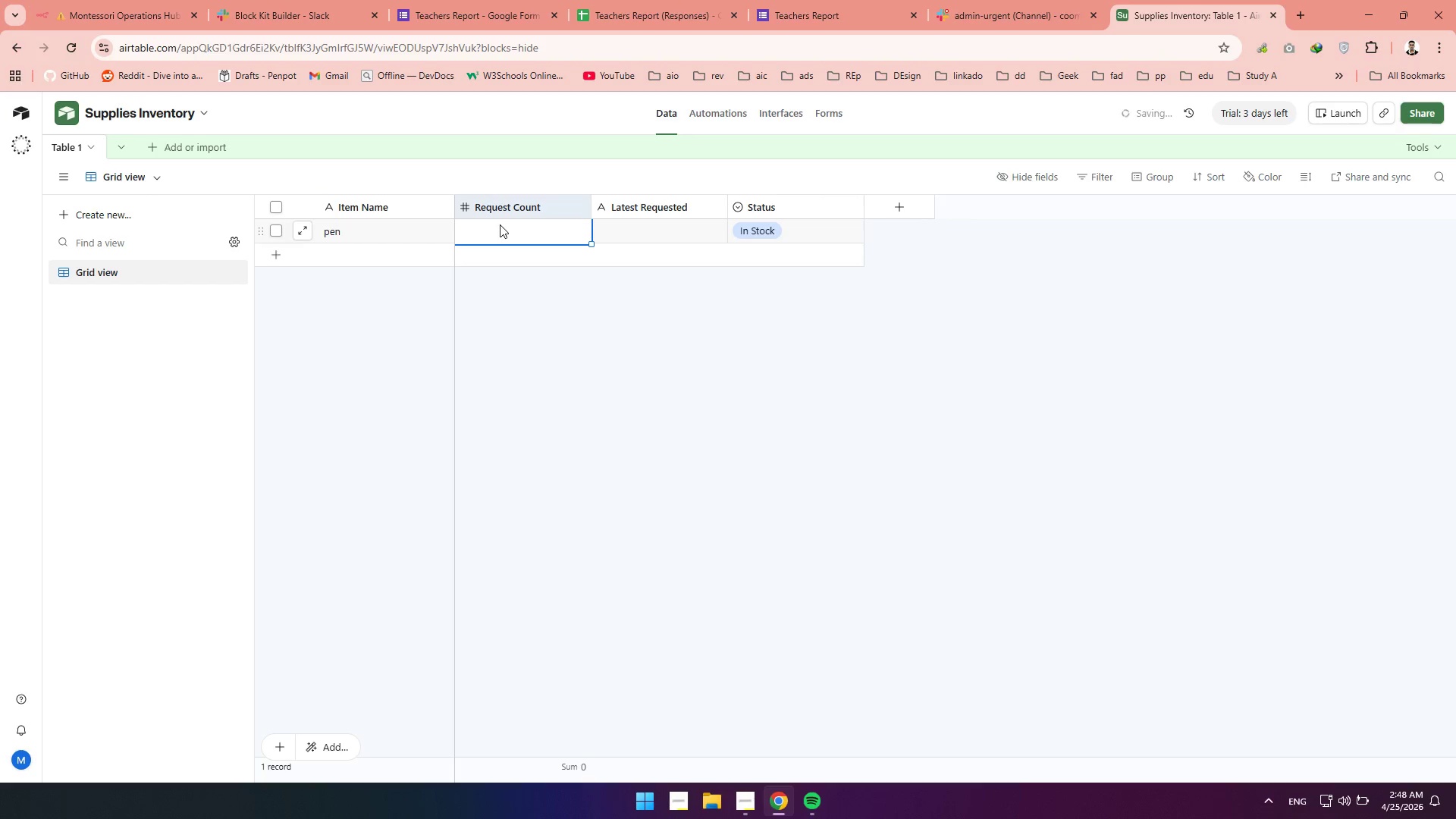 
key(3)
 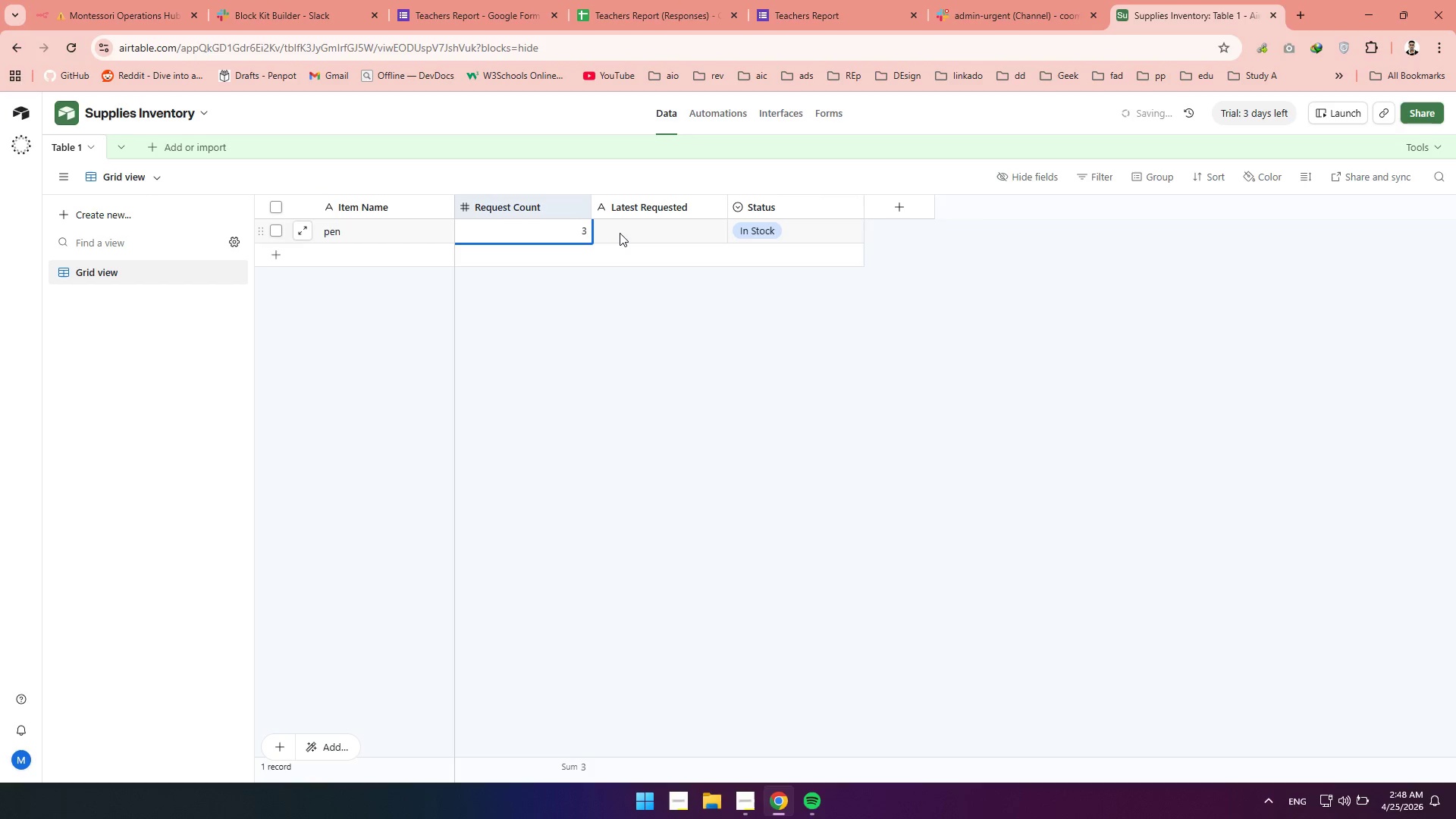 
left_click([620, 233])
 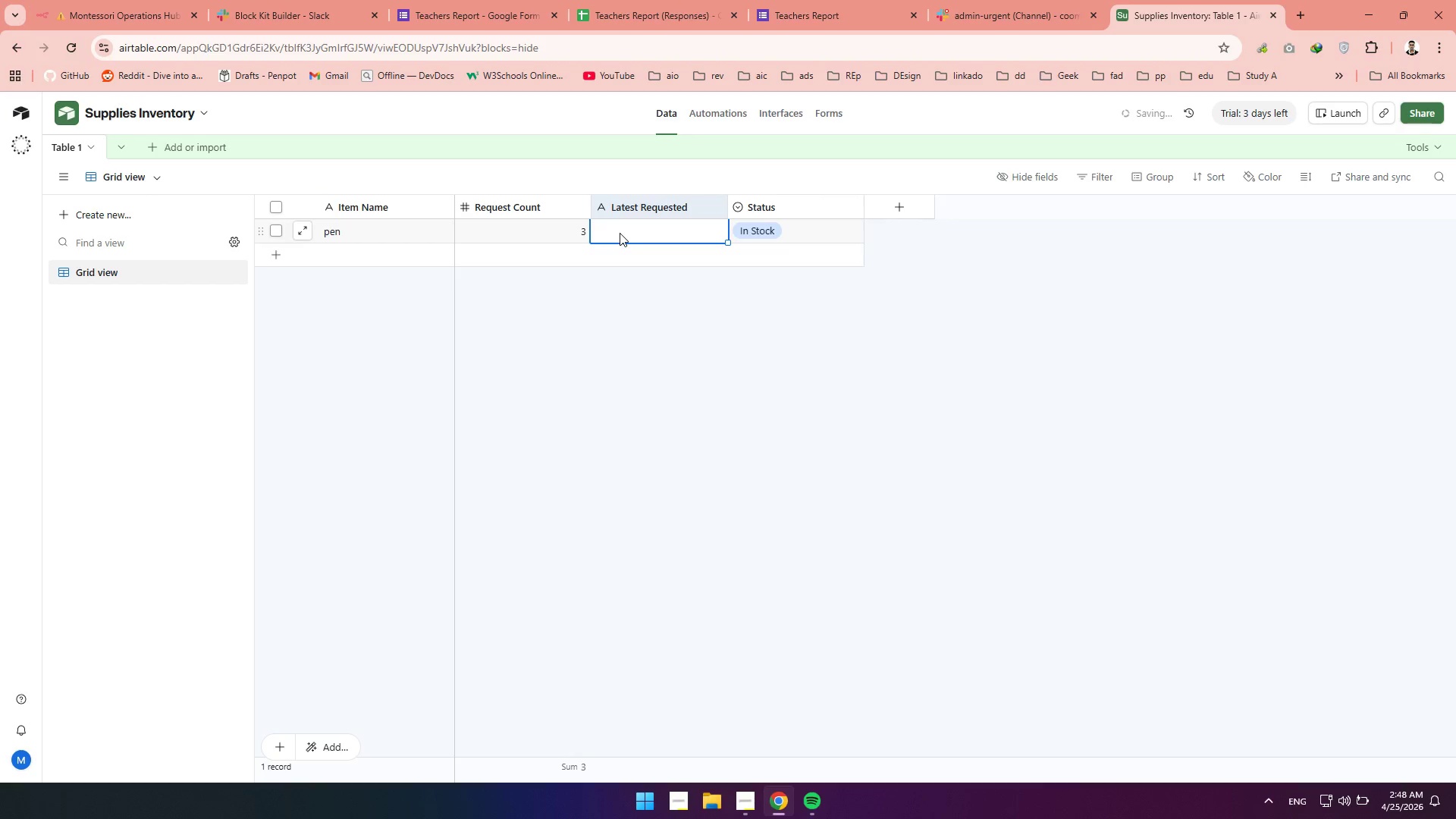 
left_click([630, 317])
 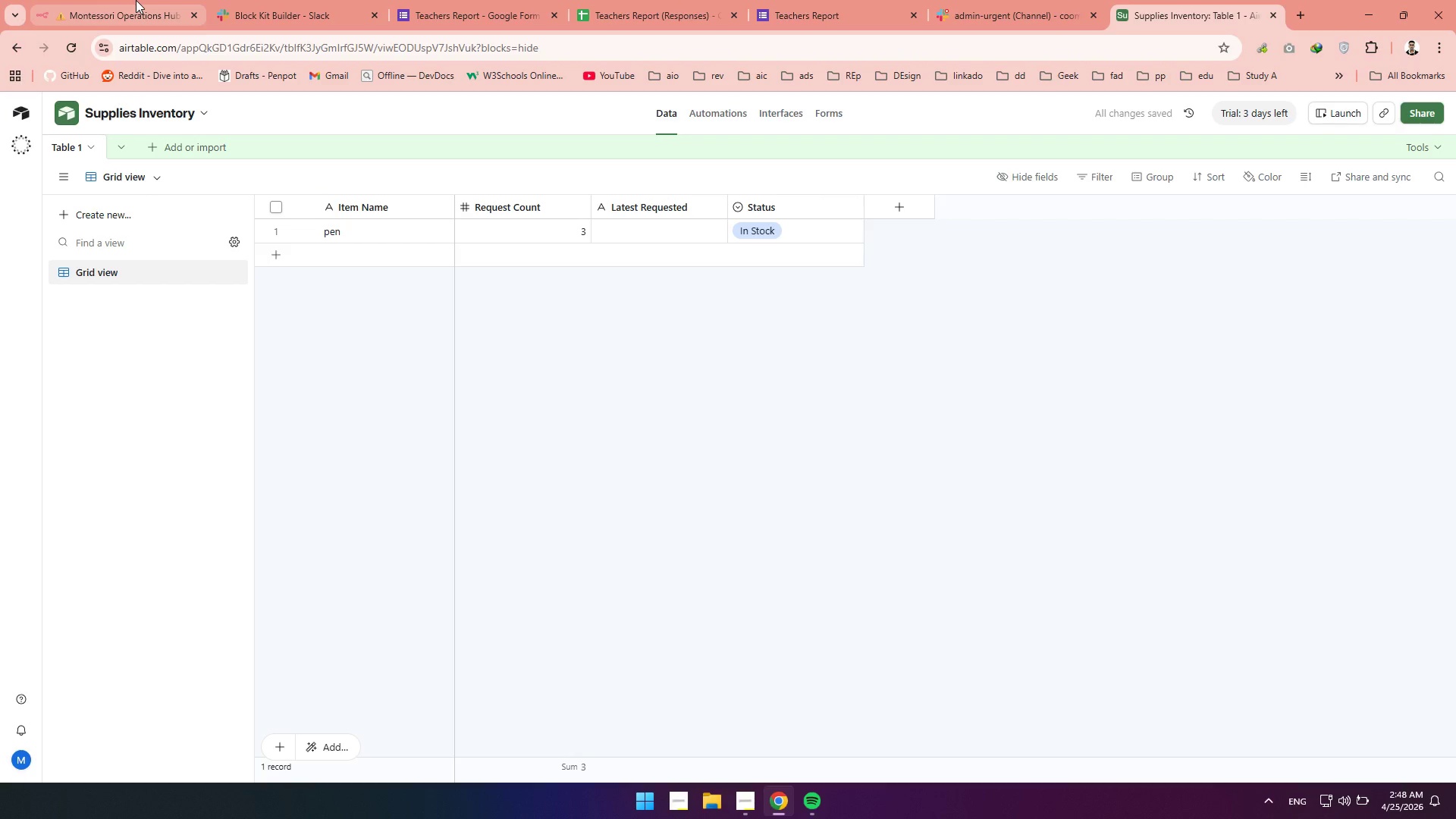 
left_click([130, 0])
 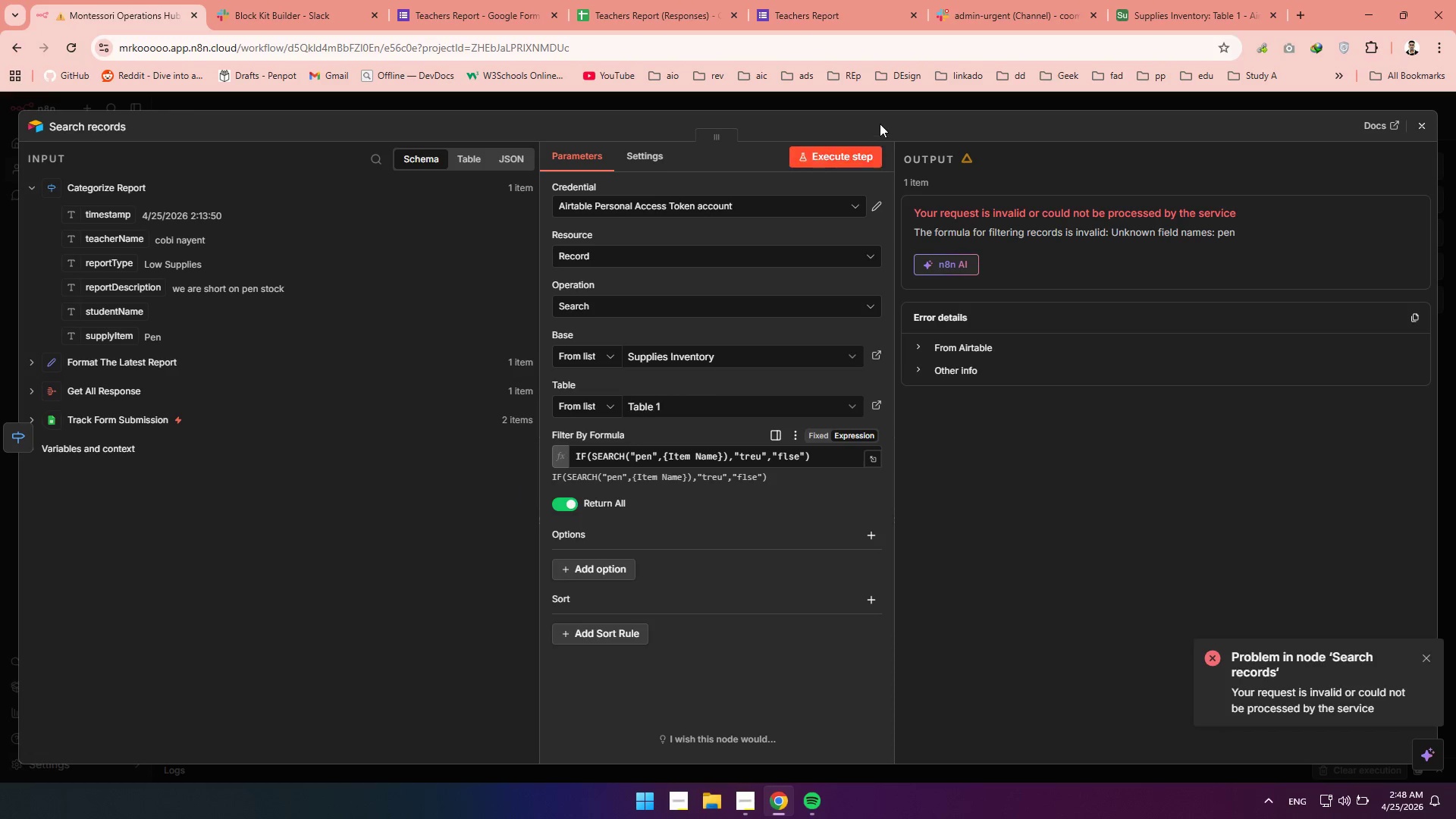 
left_click([845, 159])
 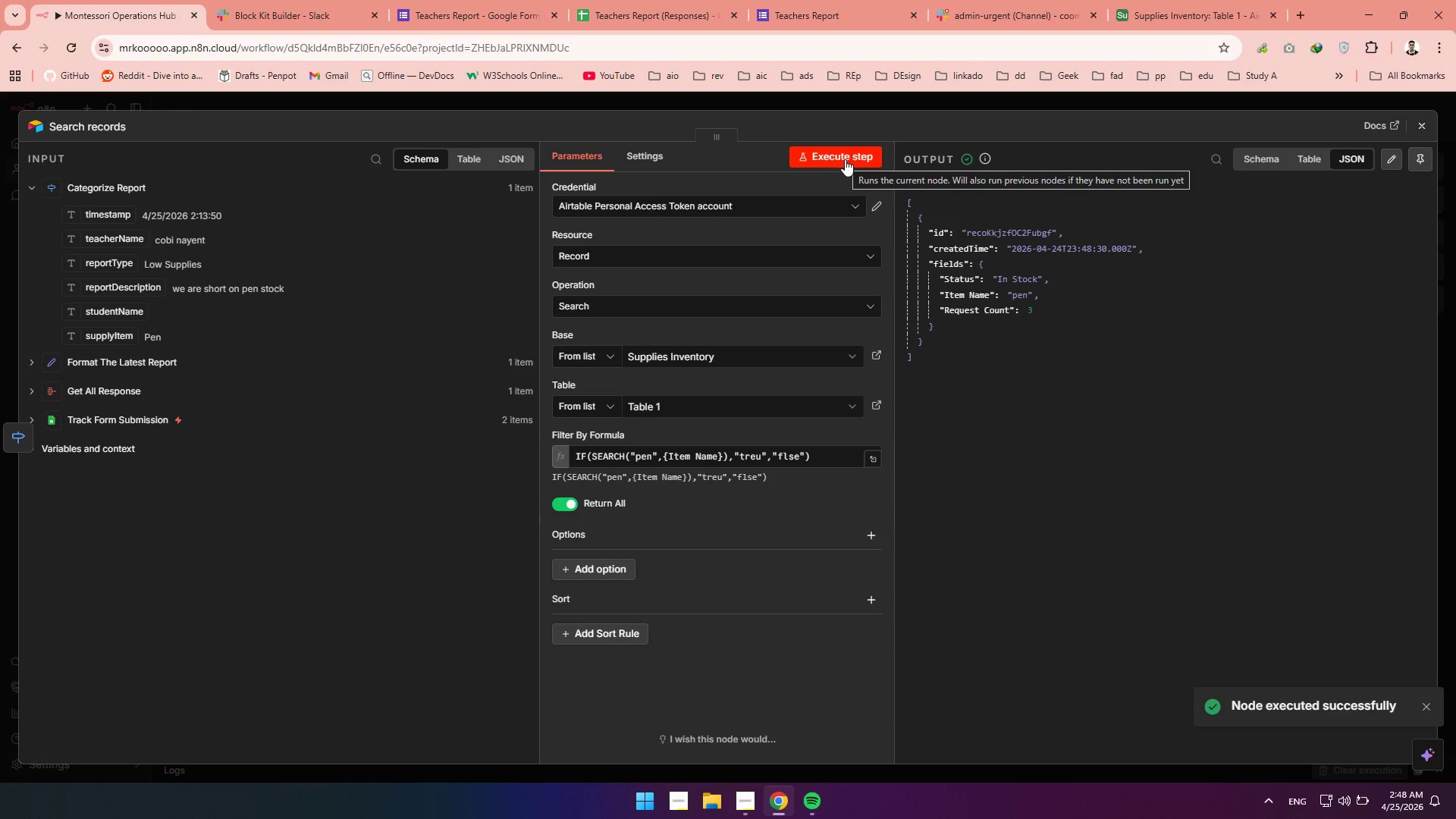 
mouse_move([771, 425])
 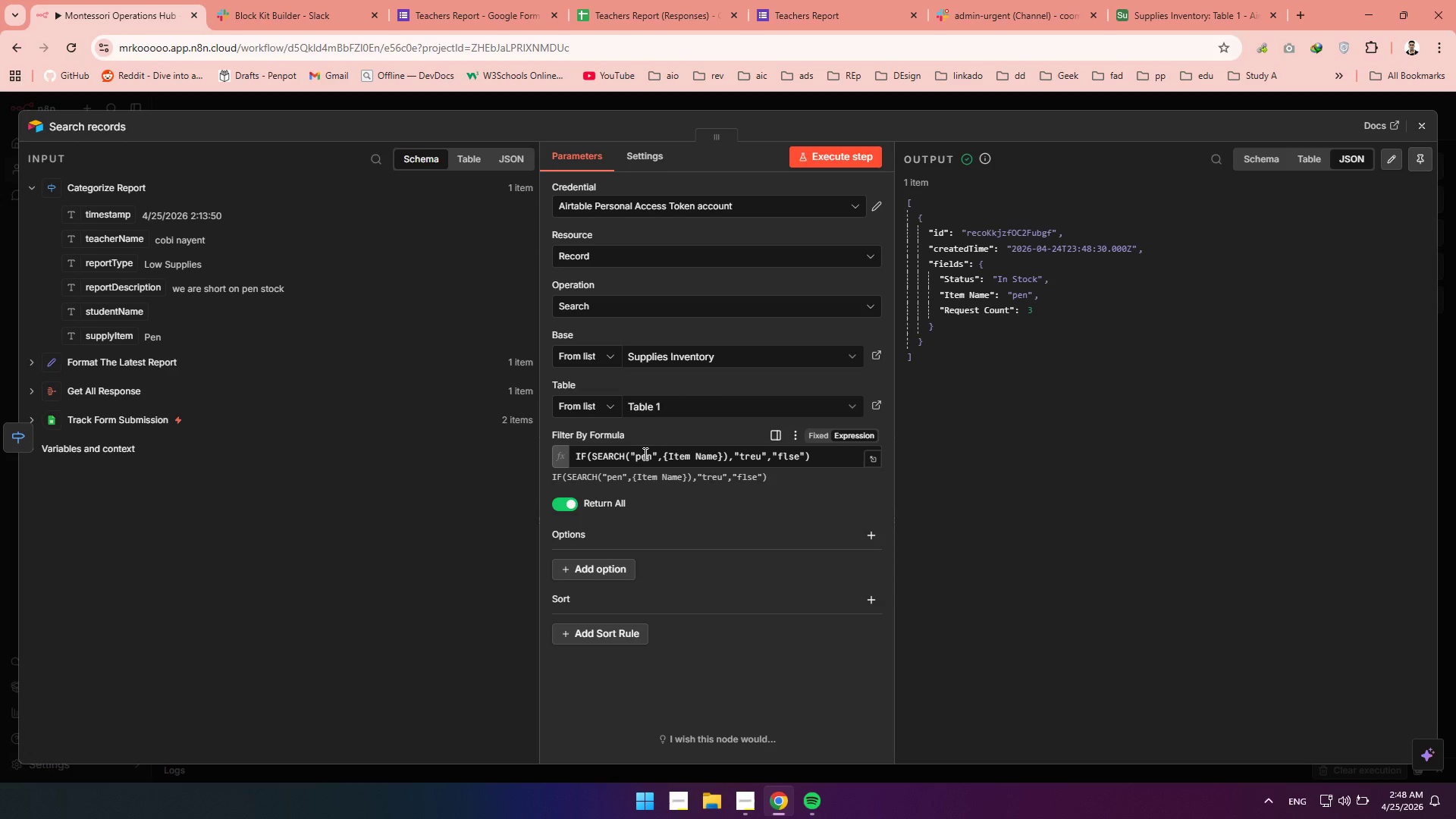 
double_click([644, 453])
 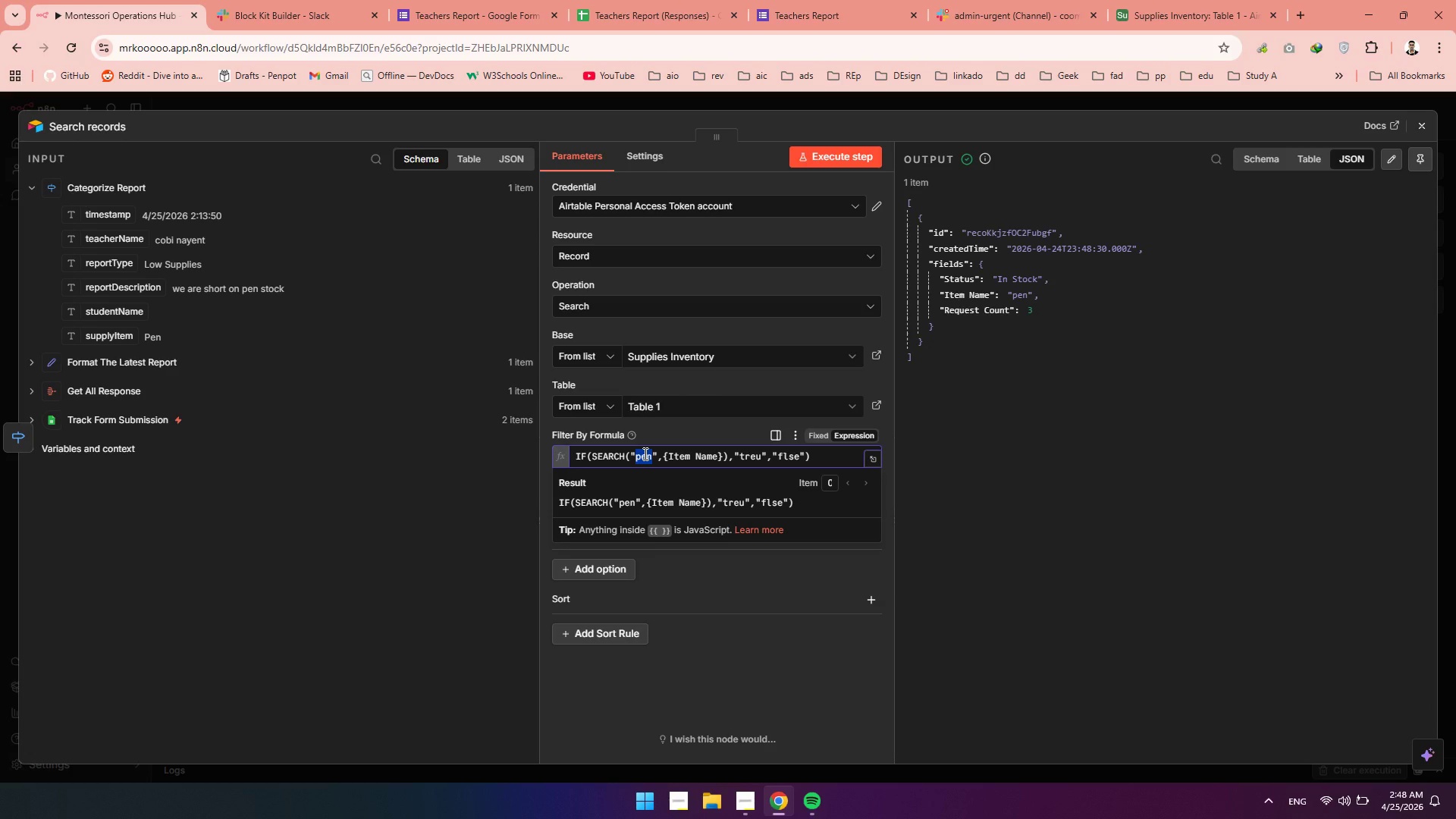 
double_click([644, 453])
 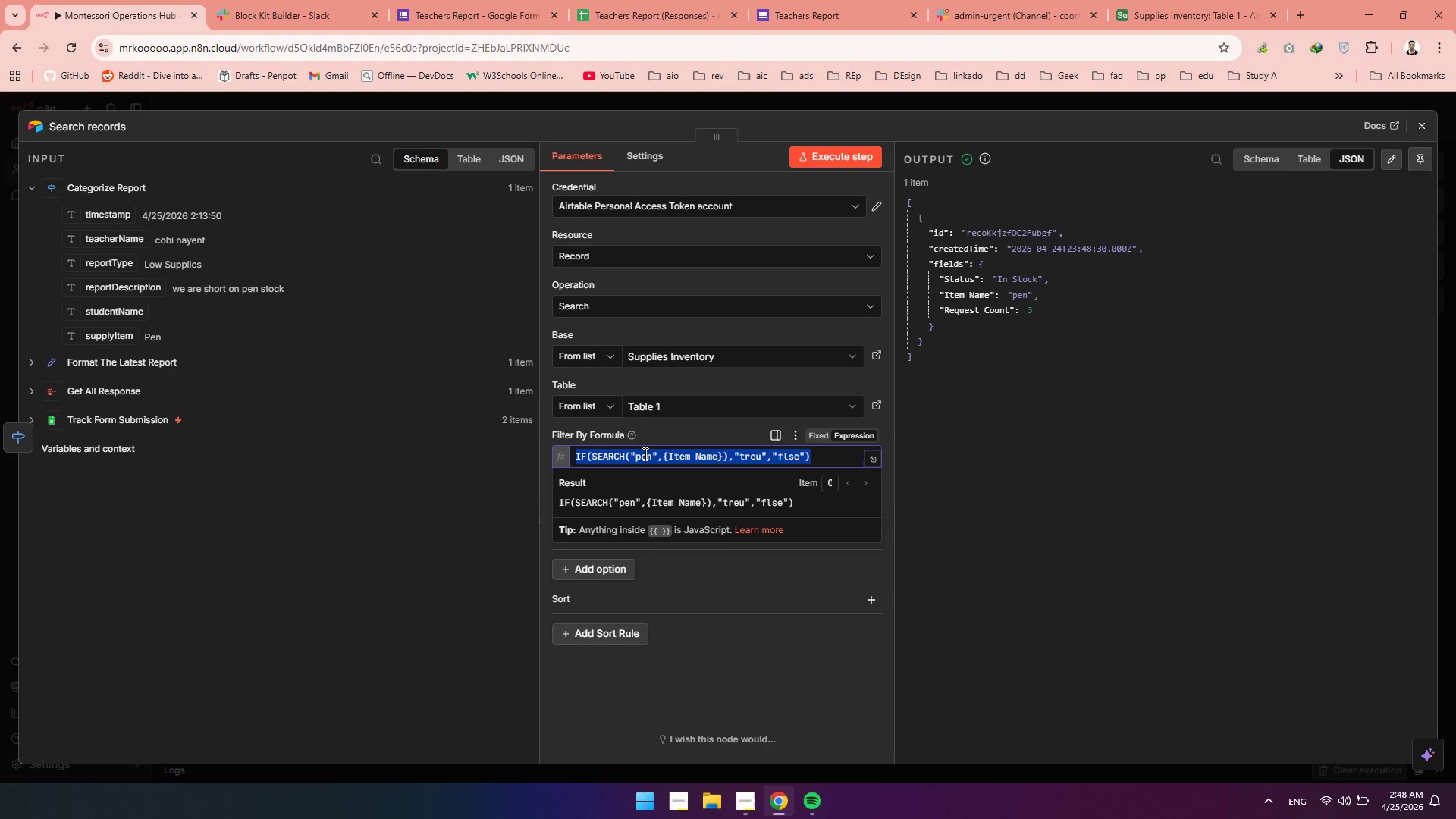 
triple_click([644, 453])
 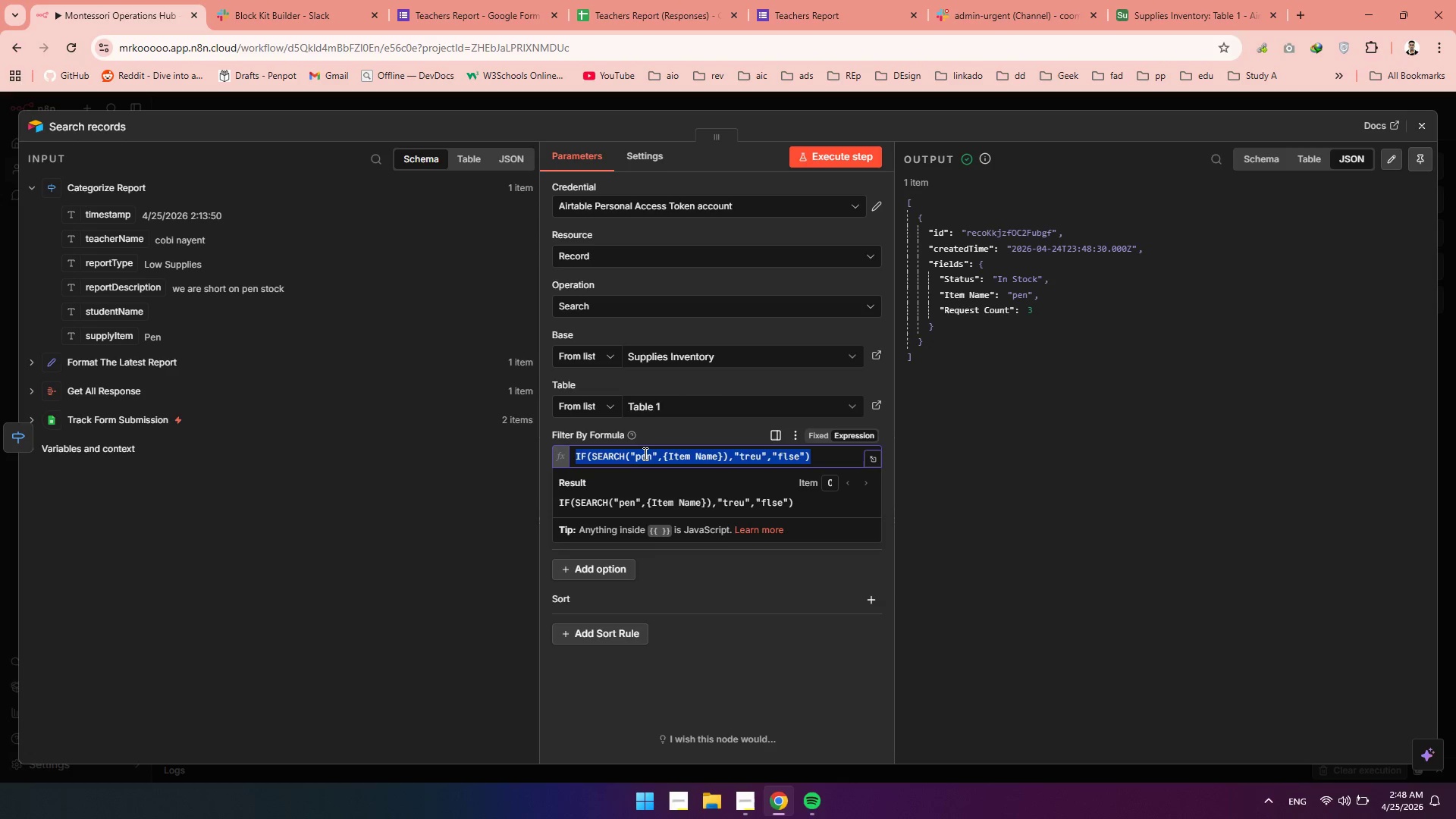 
double_click([644, 453])
 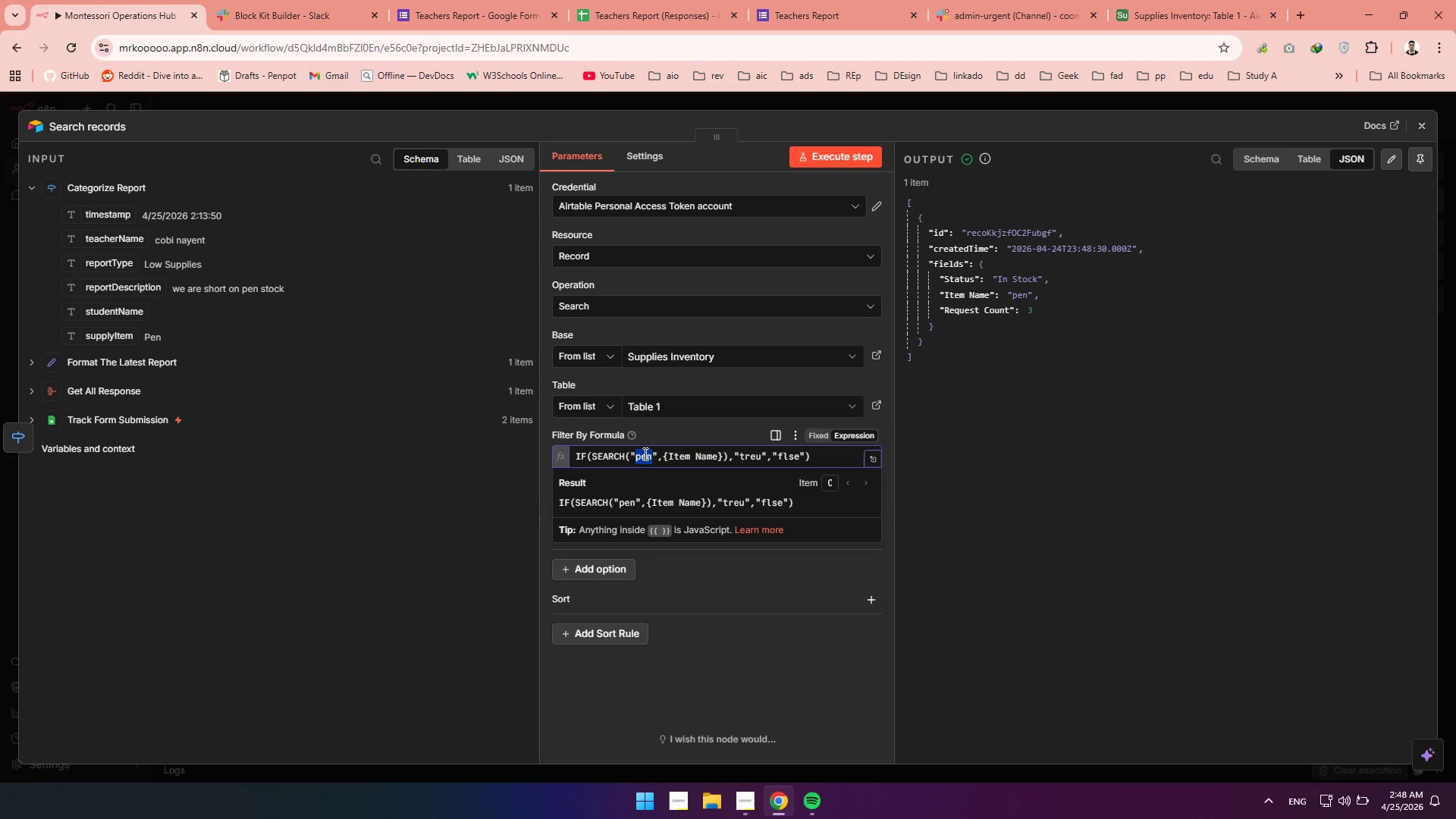 
type(ff)
 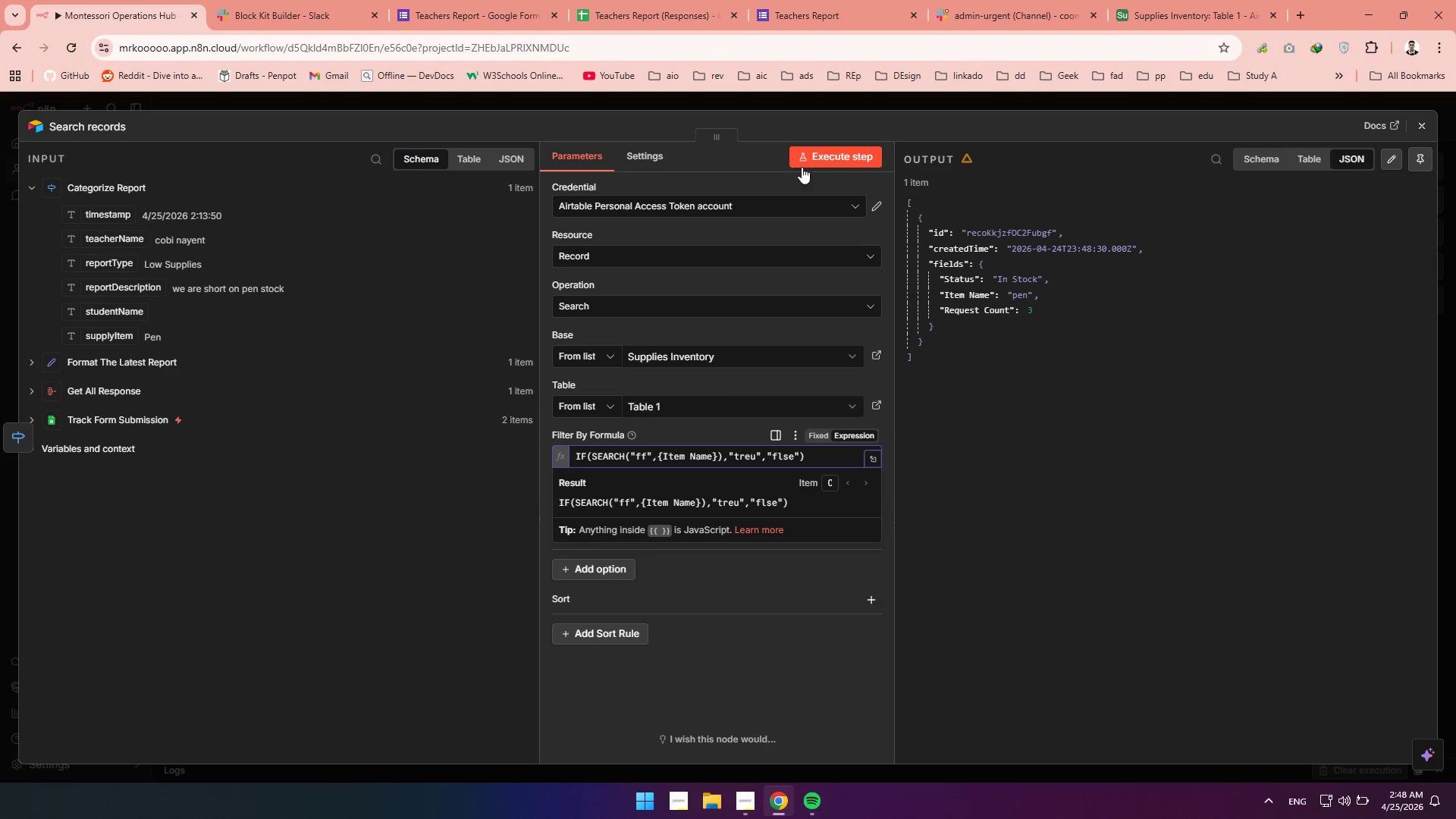 
left_click([818, 160])
 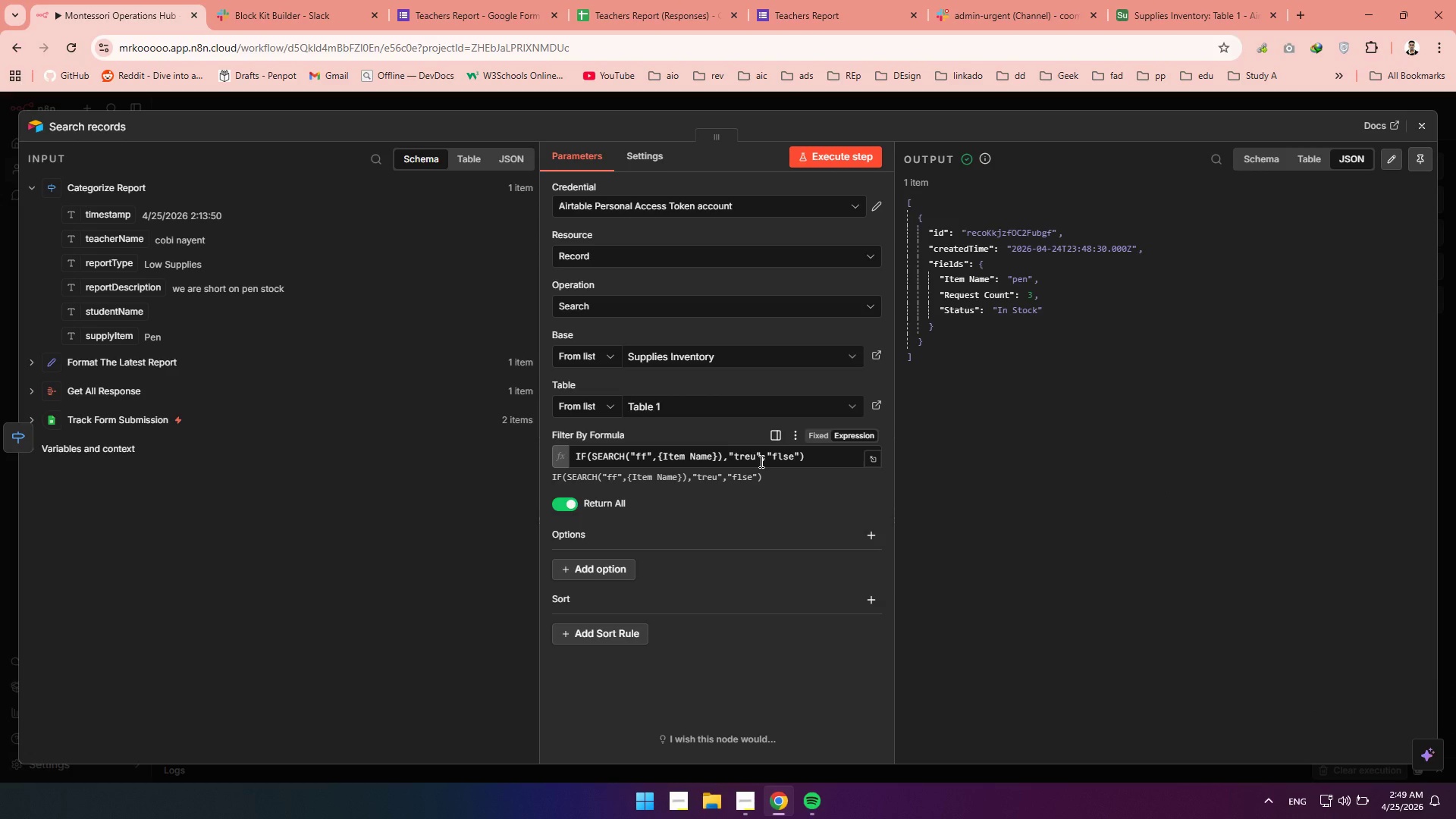 
wait(20.66)
 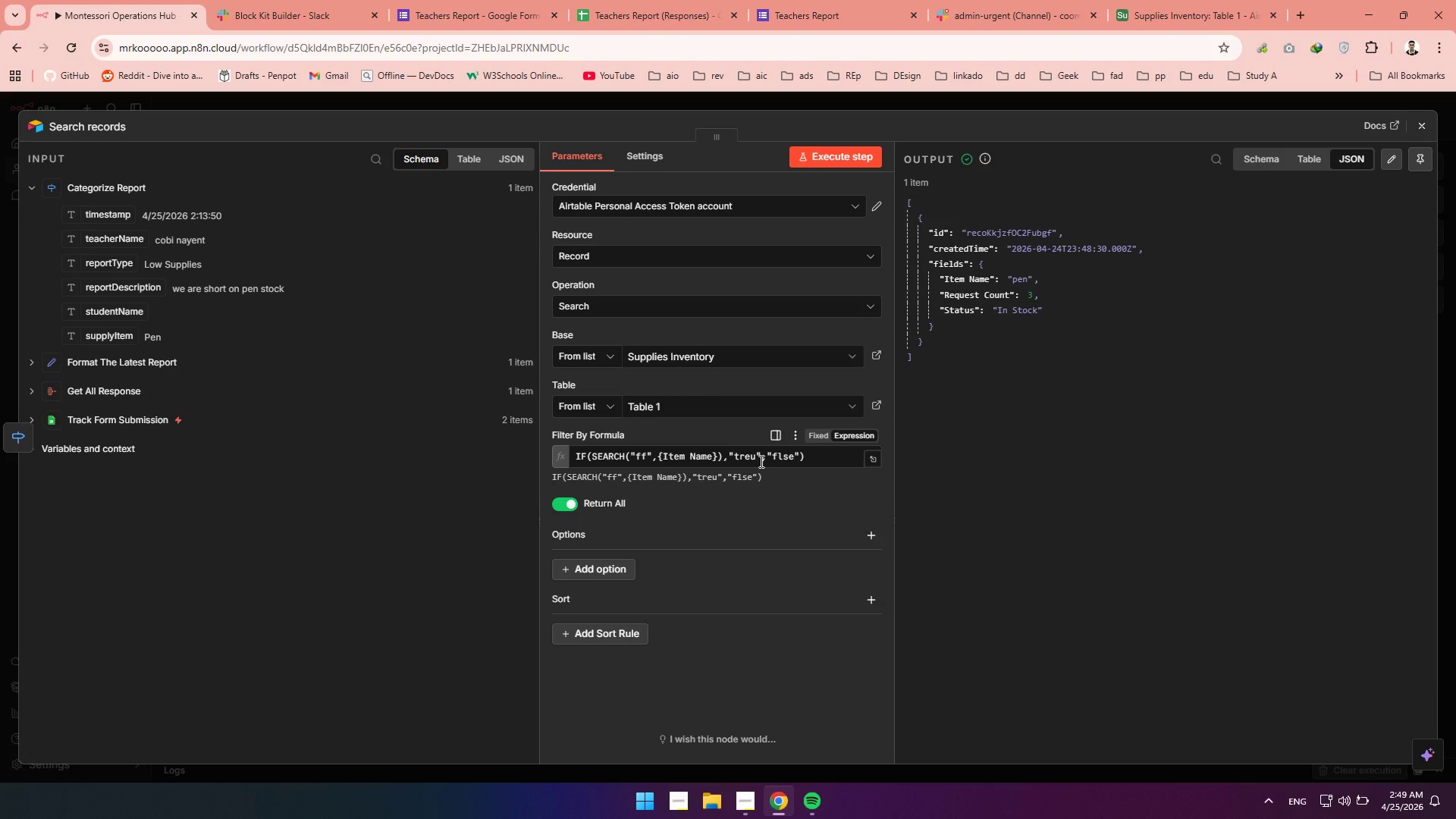 
left_click_drag(start_coordinate=[832, 463], to_coordinate=[552, 464])
 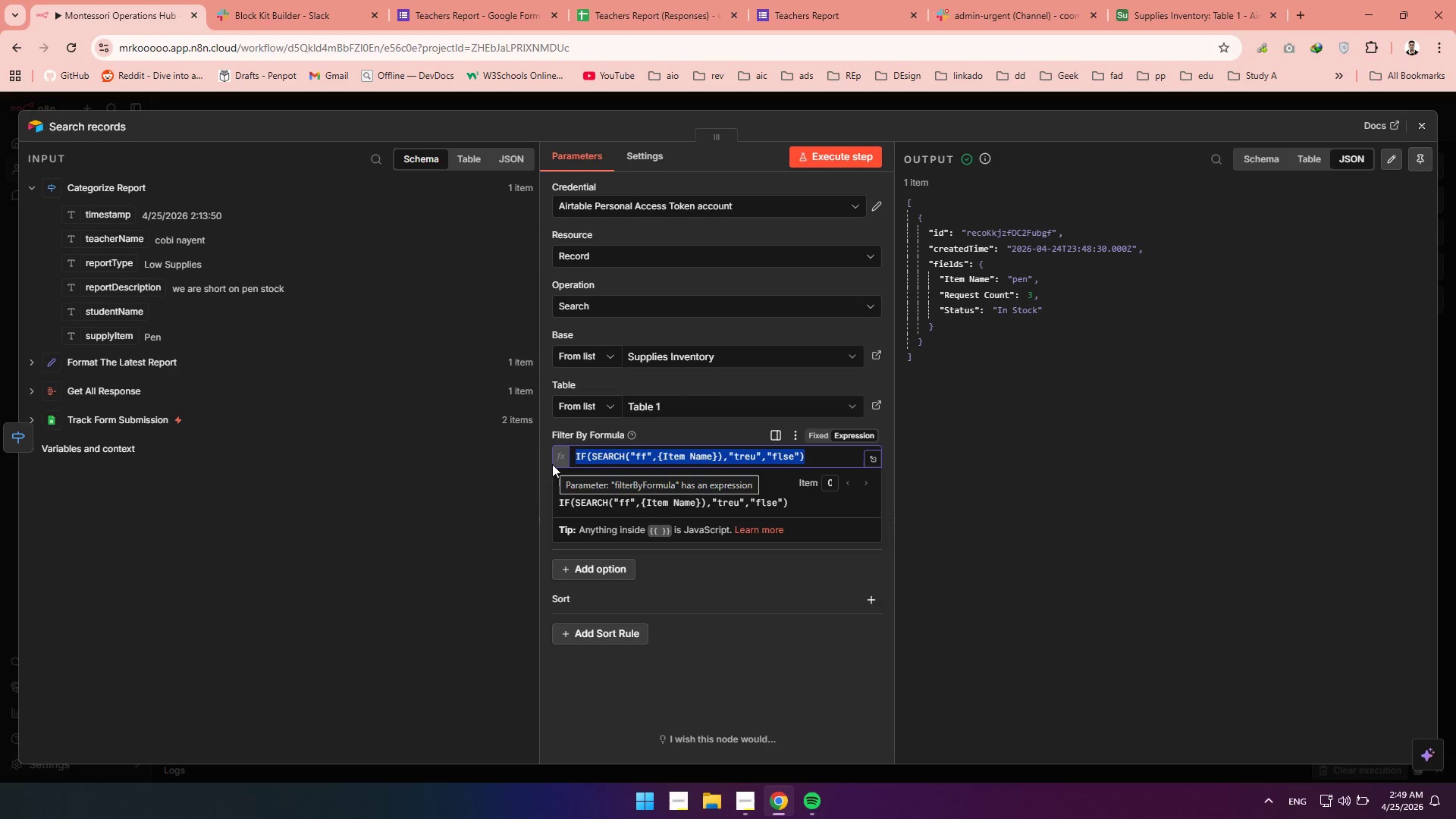 
key(Backspace)
 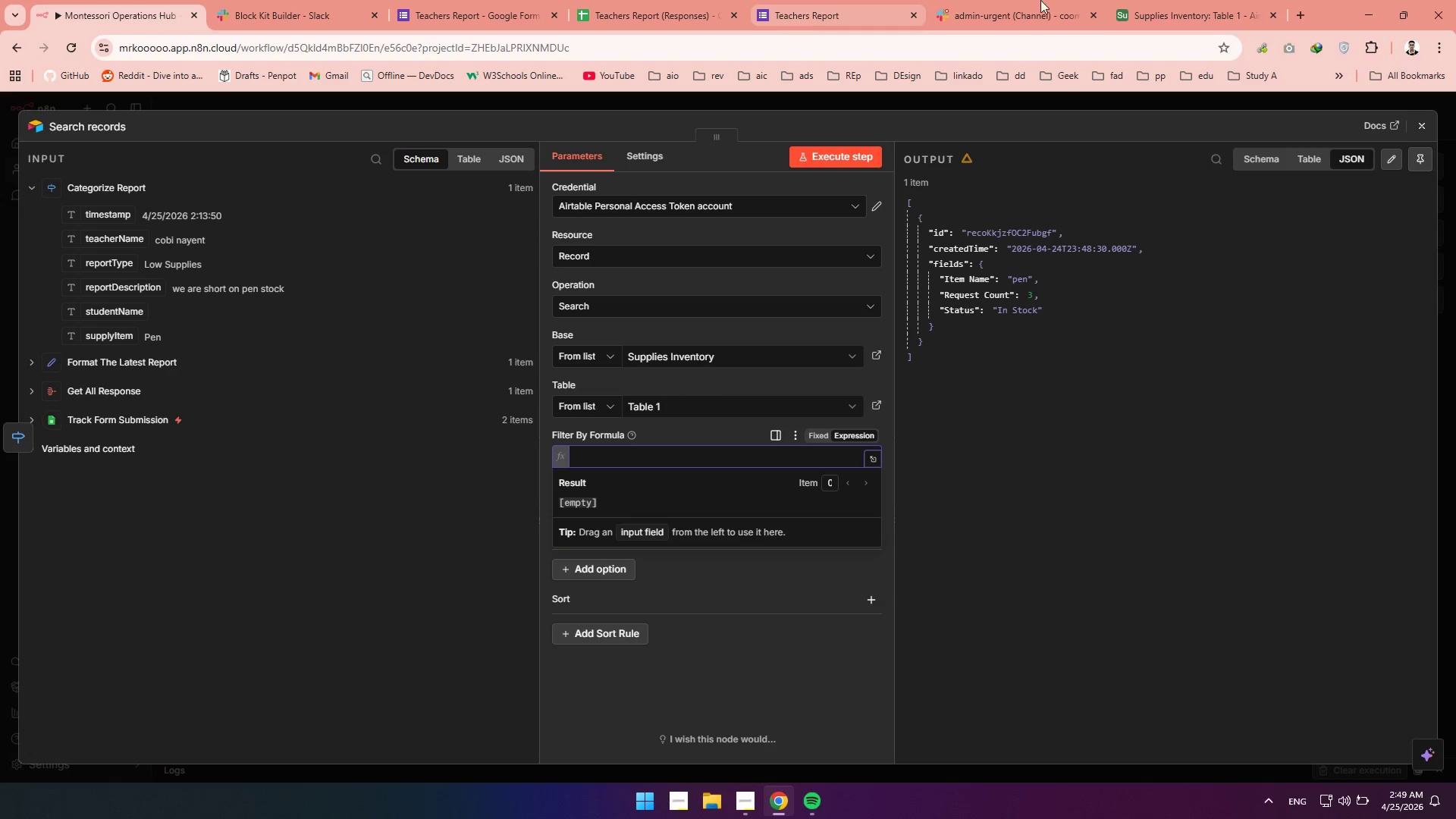 
left_click([1166, 17])
 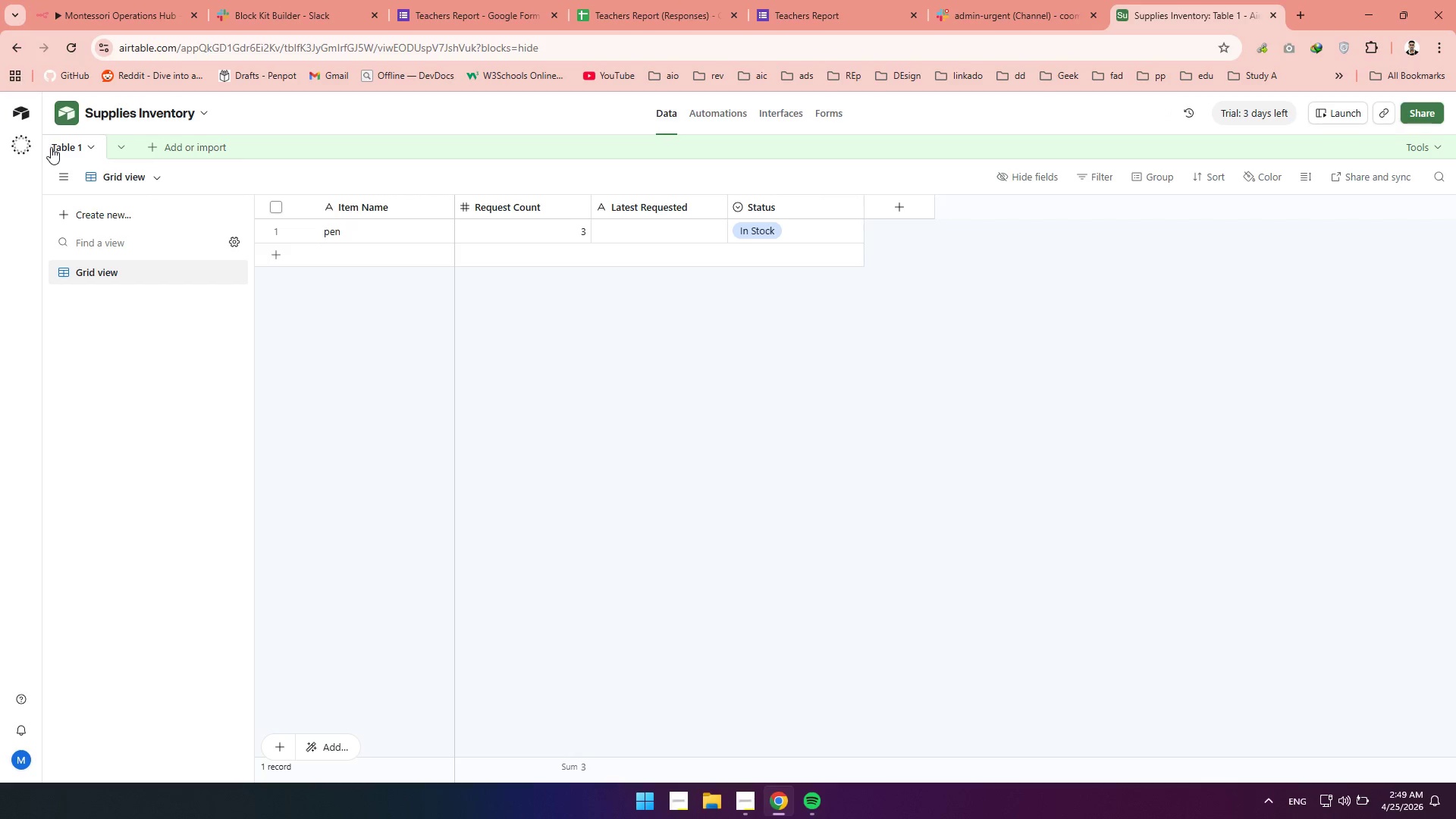 
left_click([18, 145])
 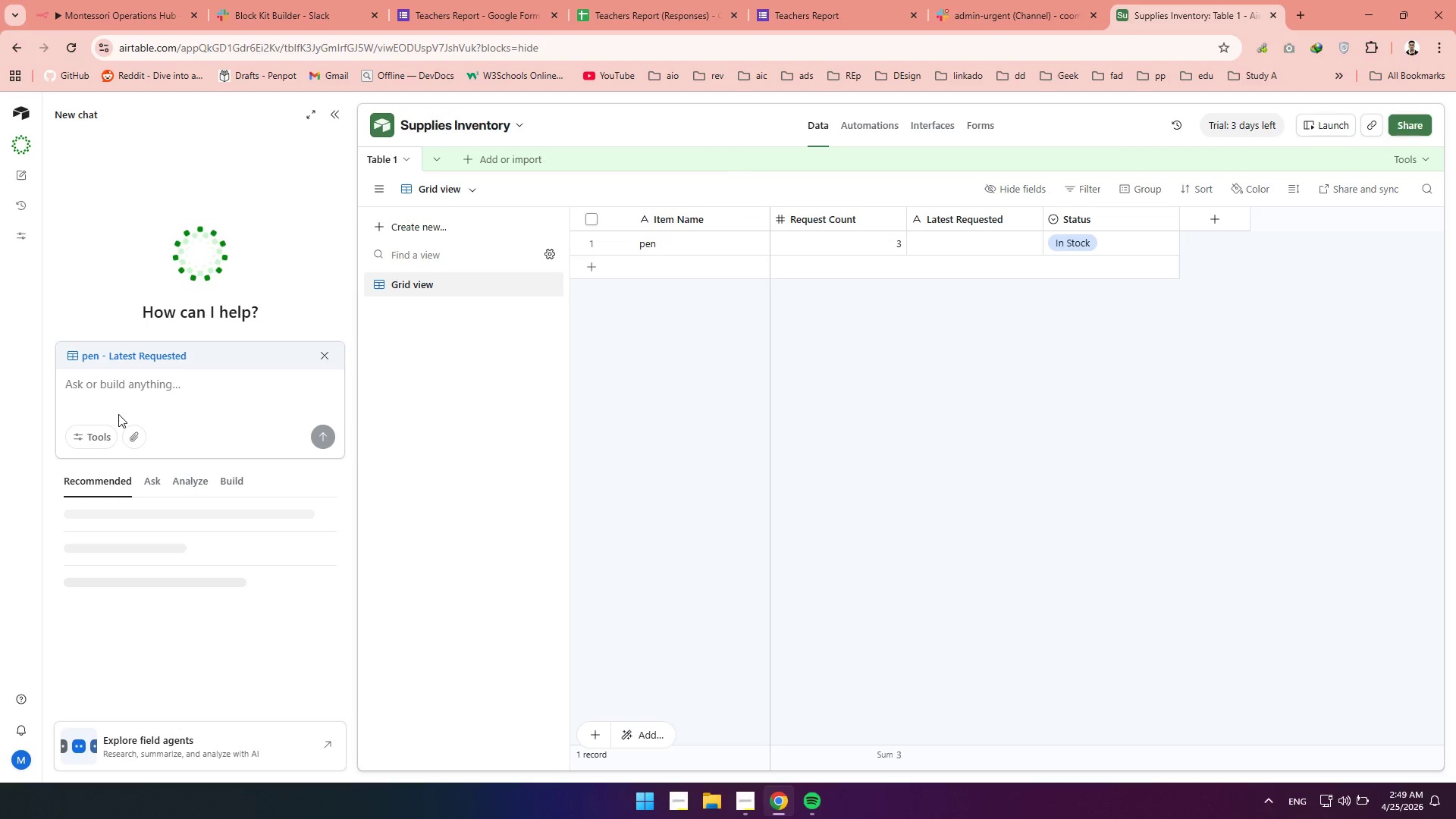 
left_click([91, 400])
 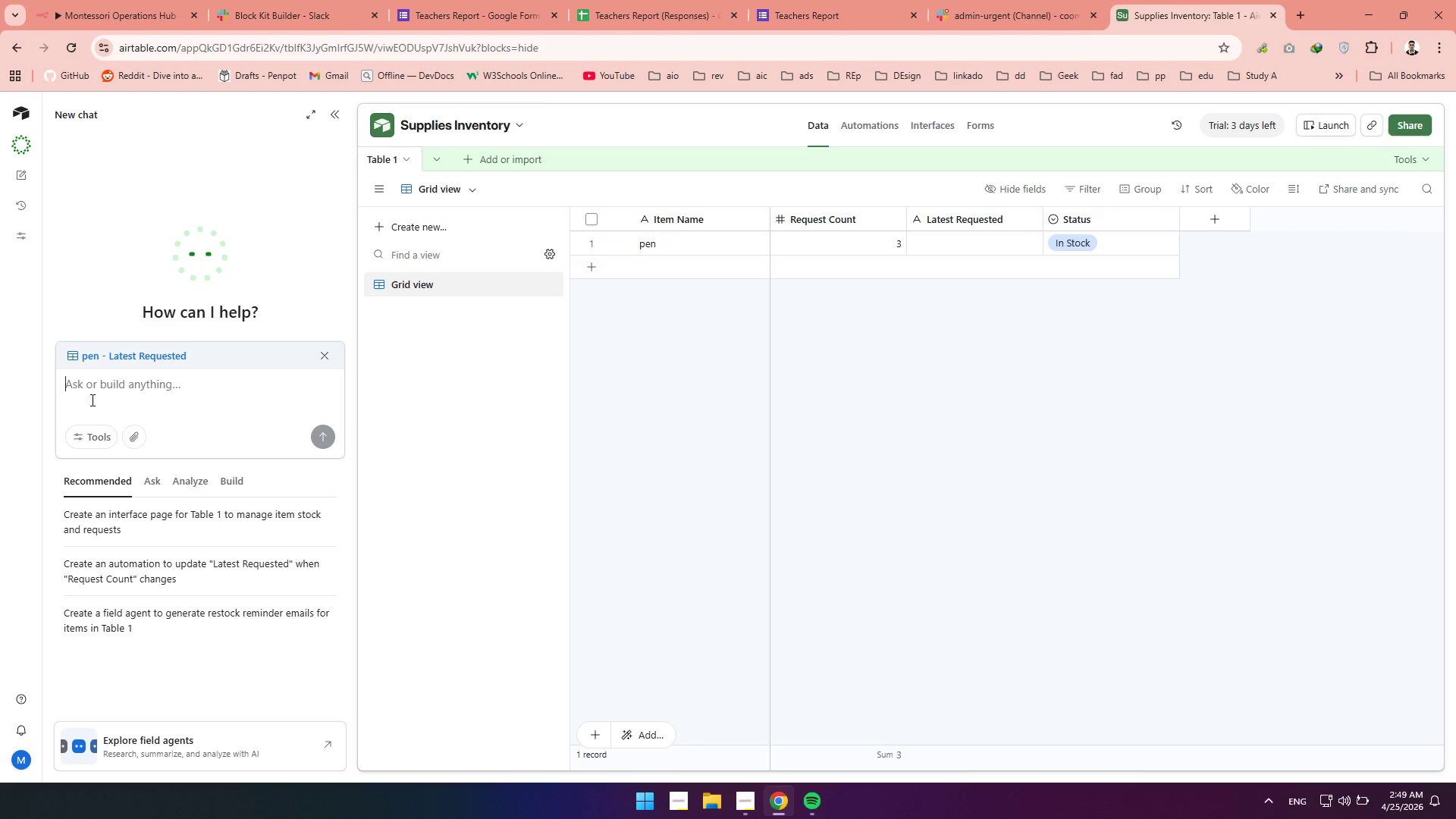 
type(give me a )
key(Backspace)
type(n airtale formula that will filter)
 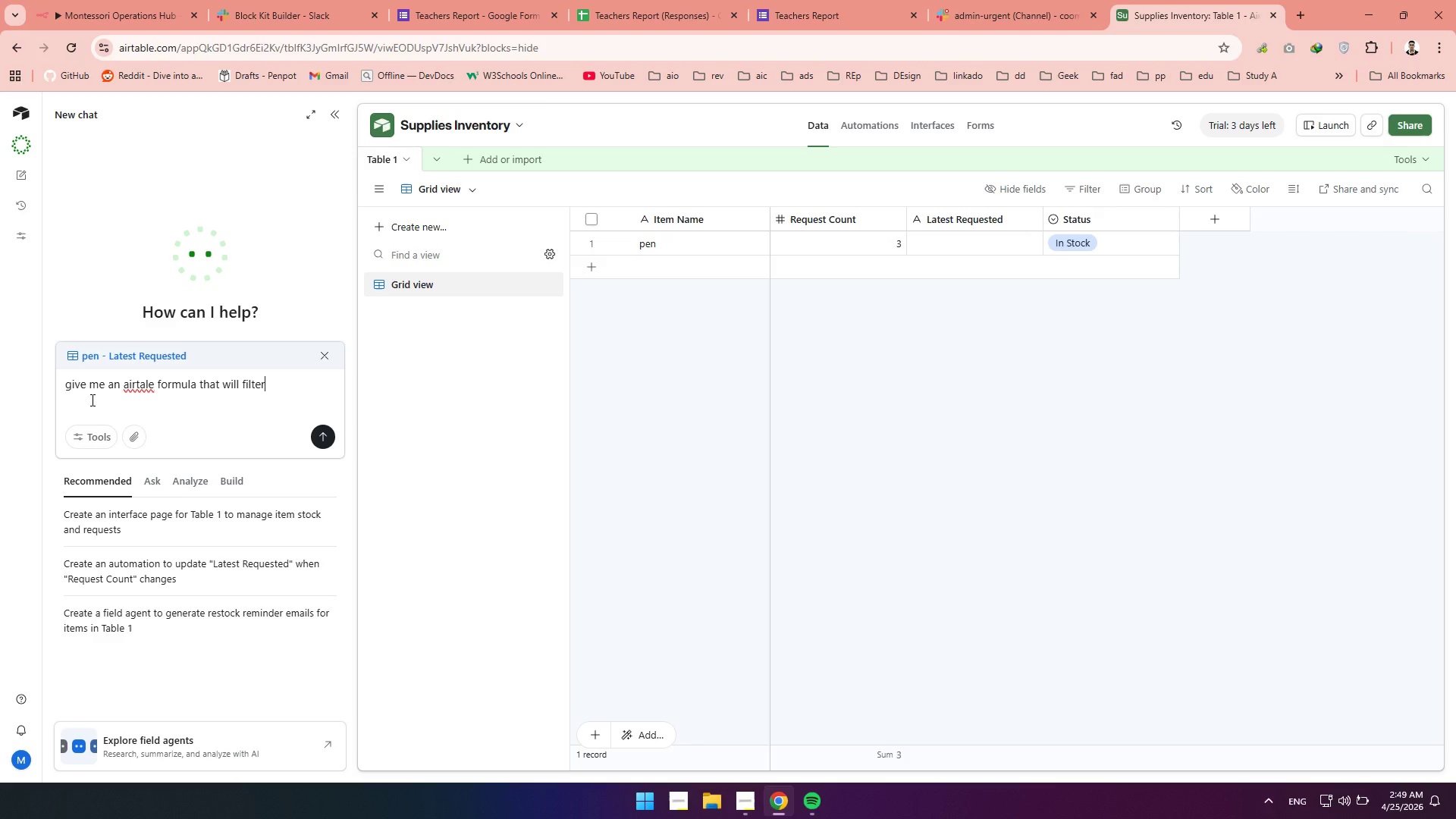 
type( records from this base that have a pecifi item)
key(Backspace)
key(Backspace)
key(Backspace)
key(Backspace)
key(Backspace)
key(Backspace)
key(Backspace)
key(Backspace)
key(Backspace)
key(Backspace)
key(Backspace)
type(so)
key(Backspace)
type(pecific Item Name, eg. list of items that has )
 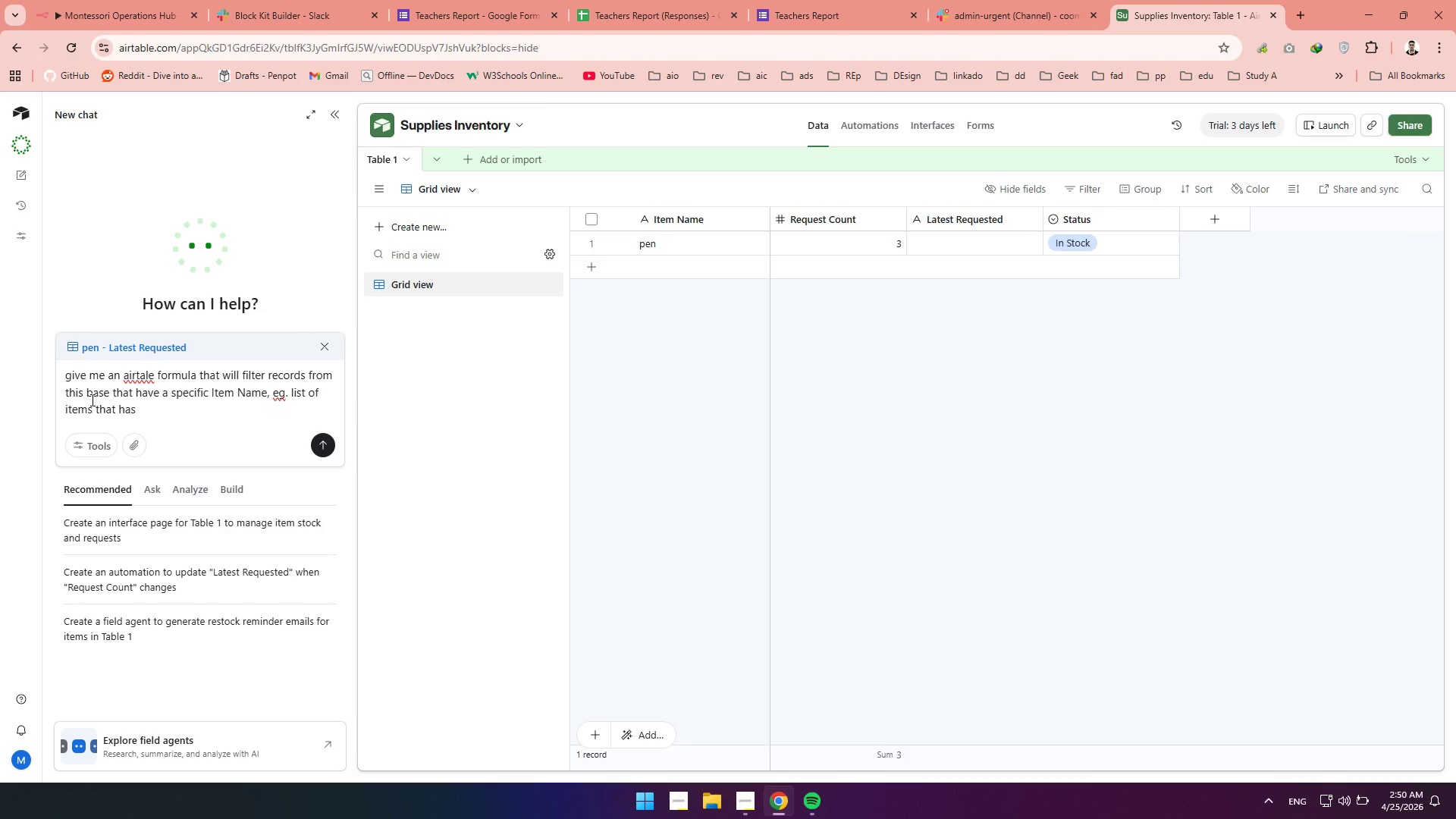 
wait(20.36)
 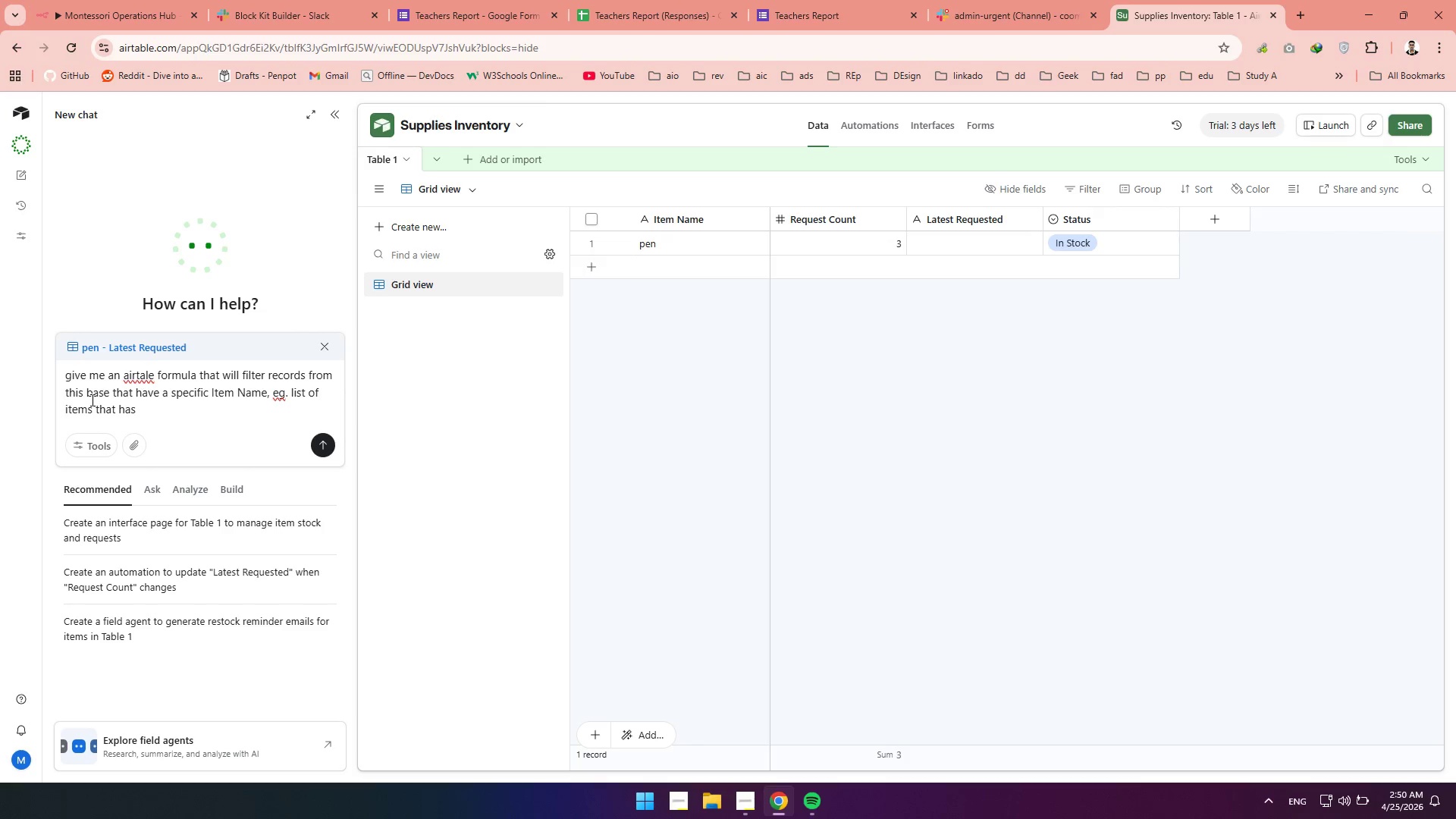 
type(Item Name as pen)
 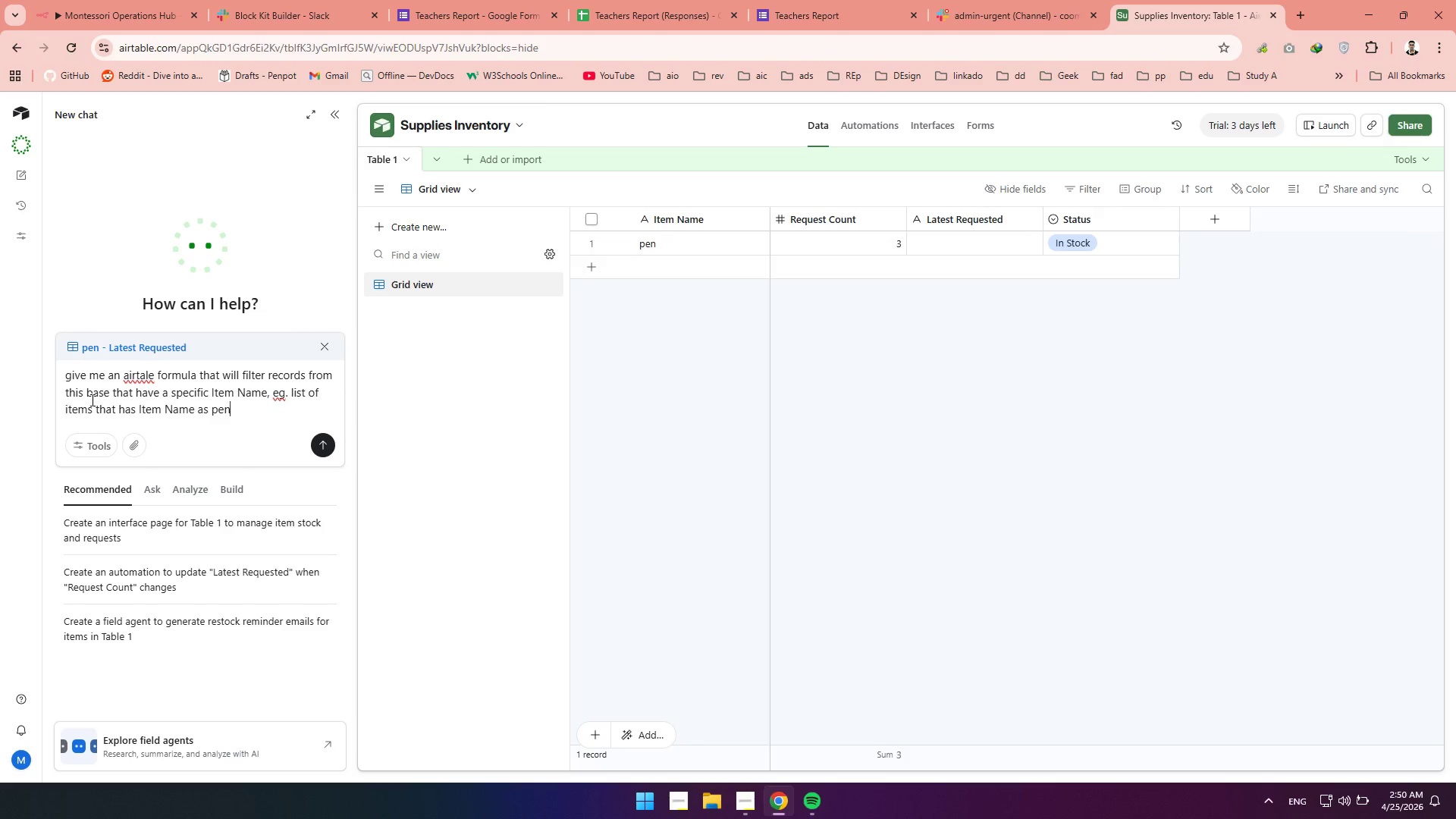 
key(Enter)
 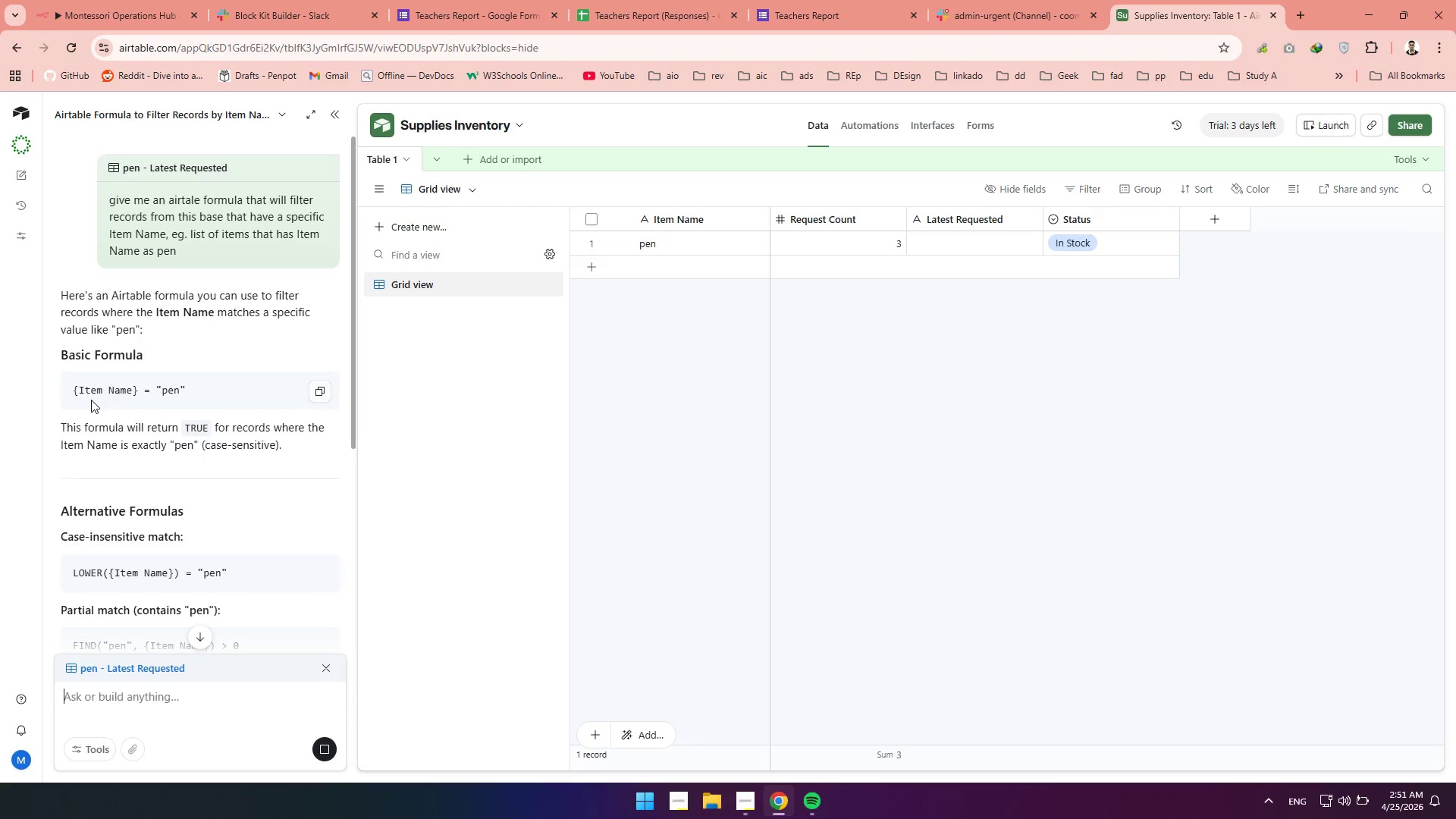 
wait(18.08)
 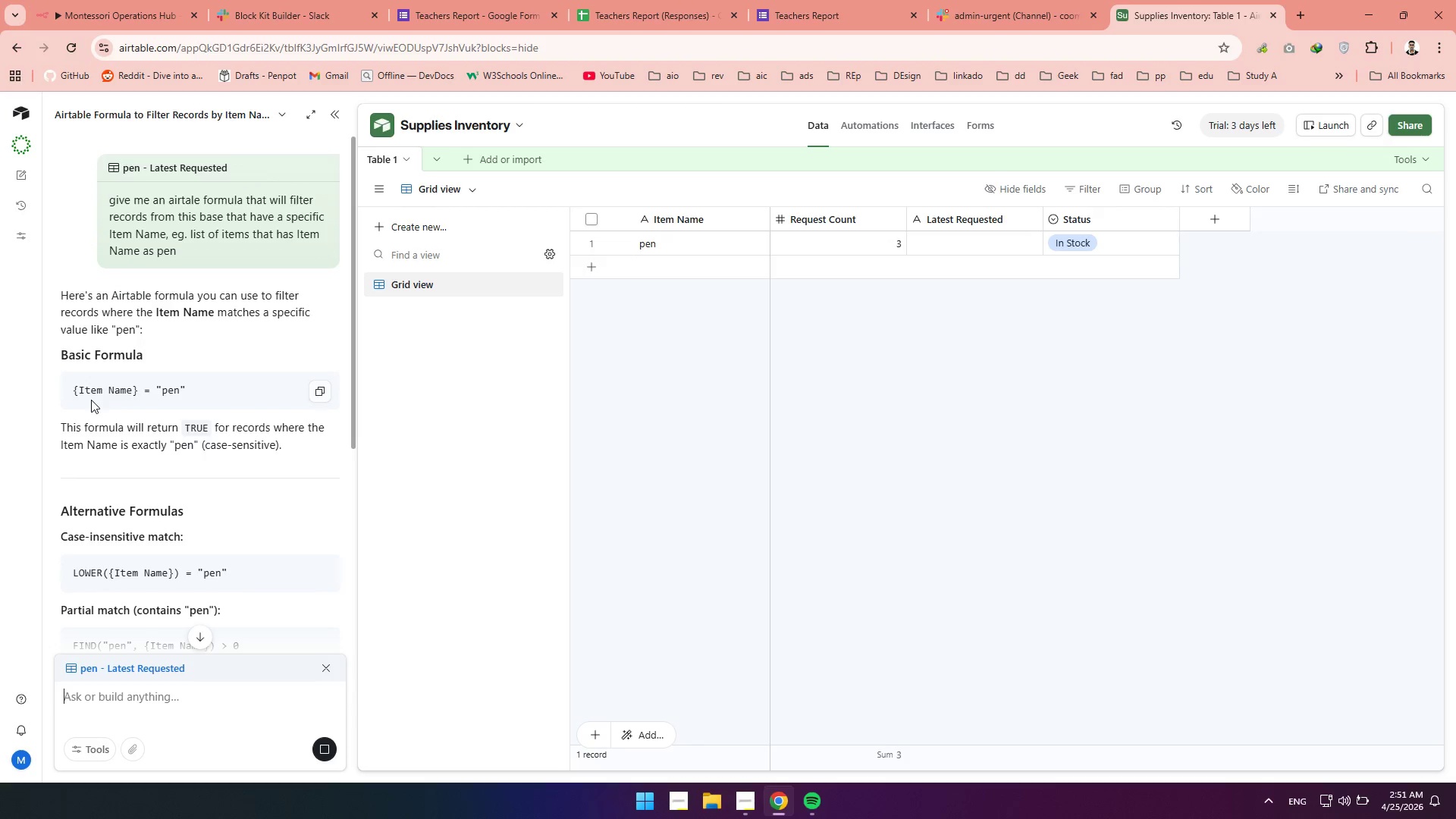 
left_click([325, 391])
 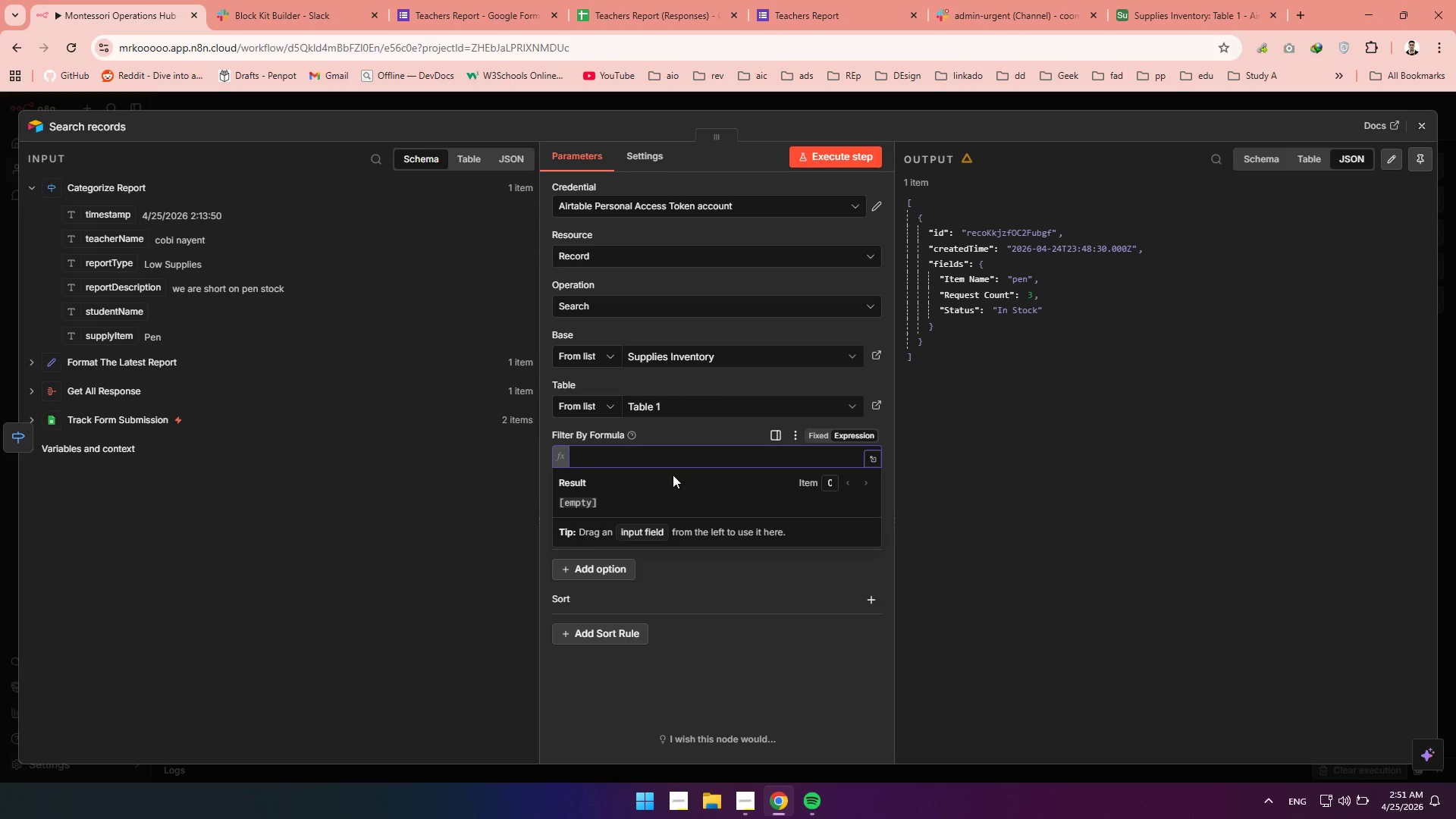 
key(Control+V)
 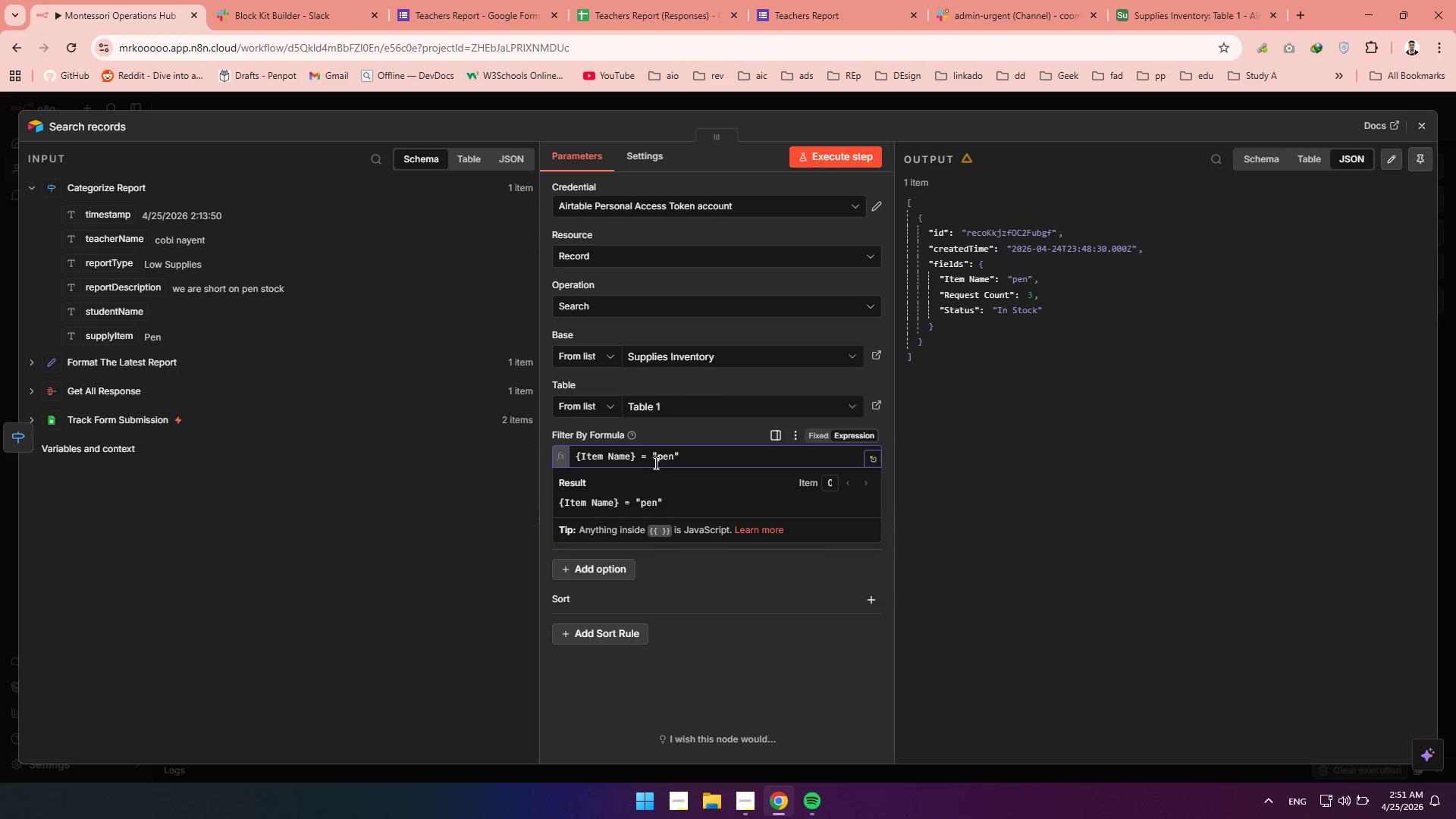 
double_click([670, 453])
 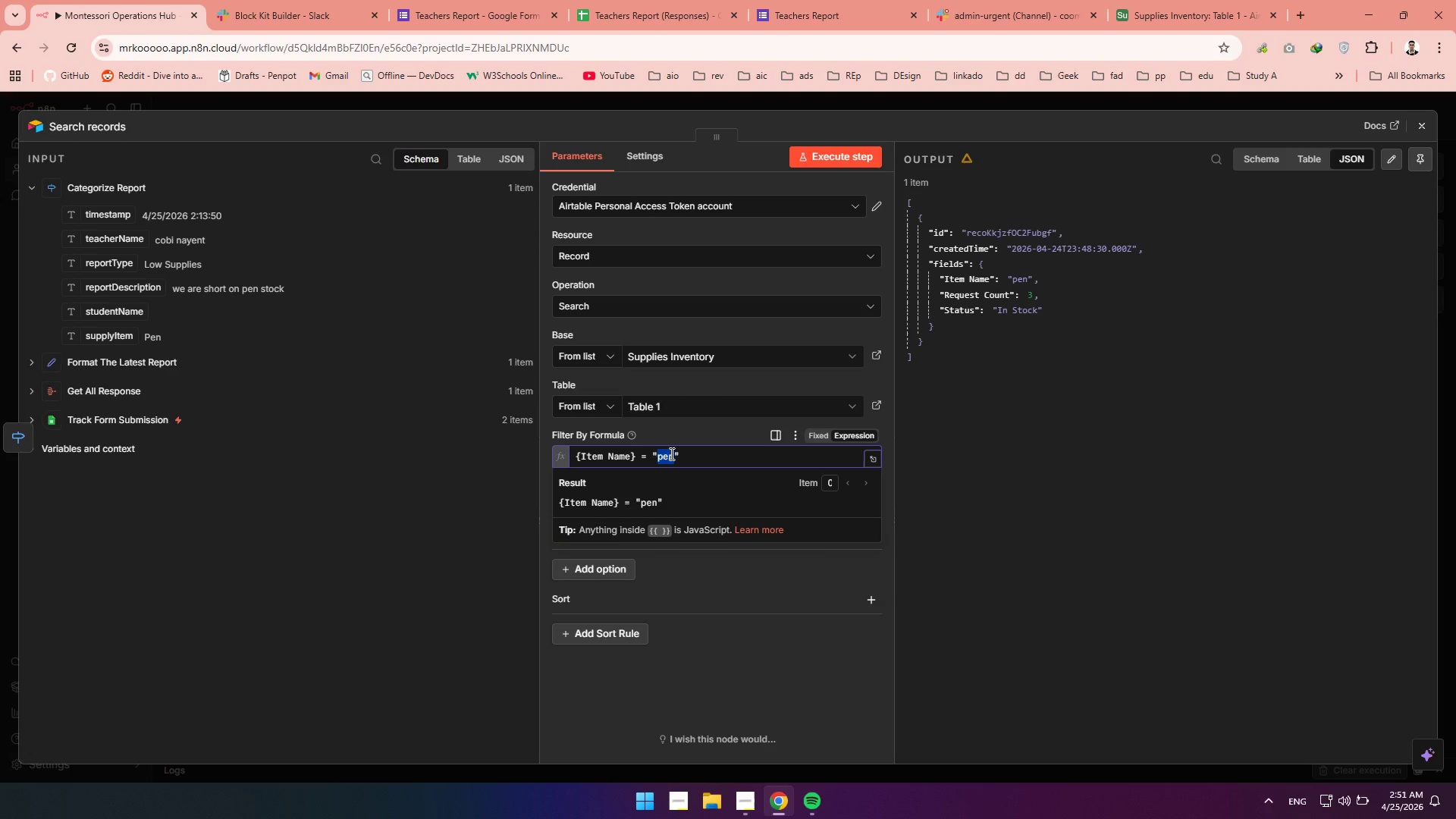 
type(yu)
 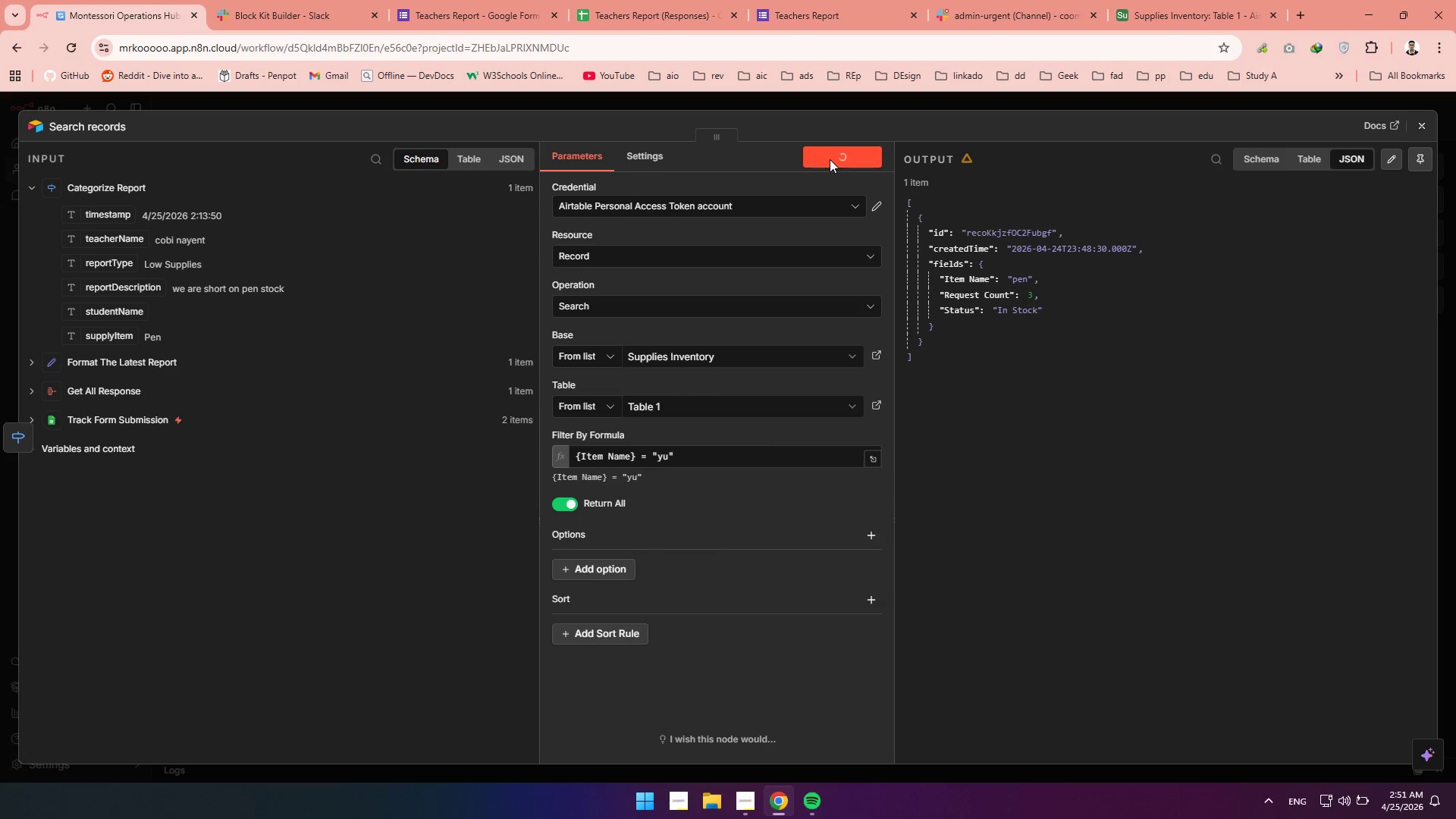 
wait(7.77)
 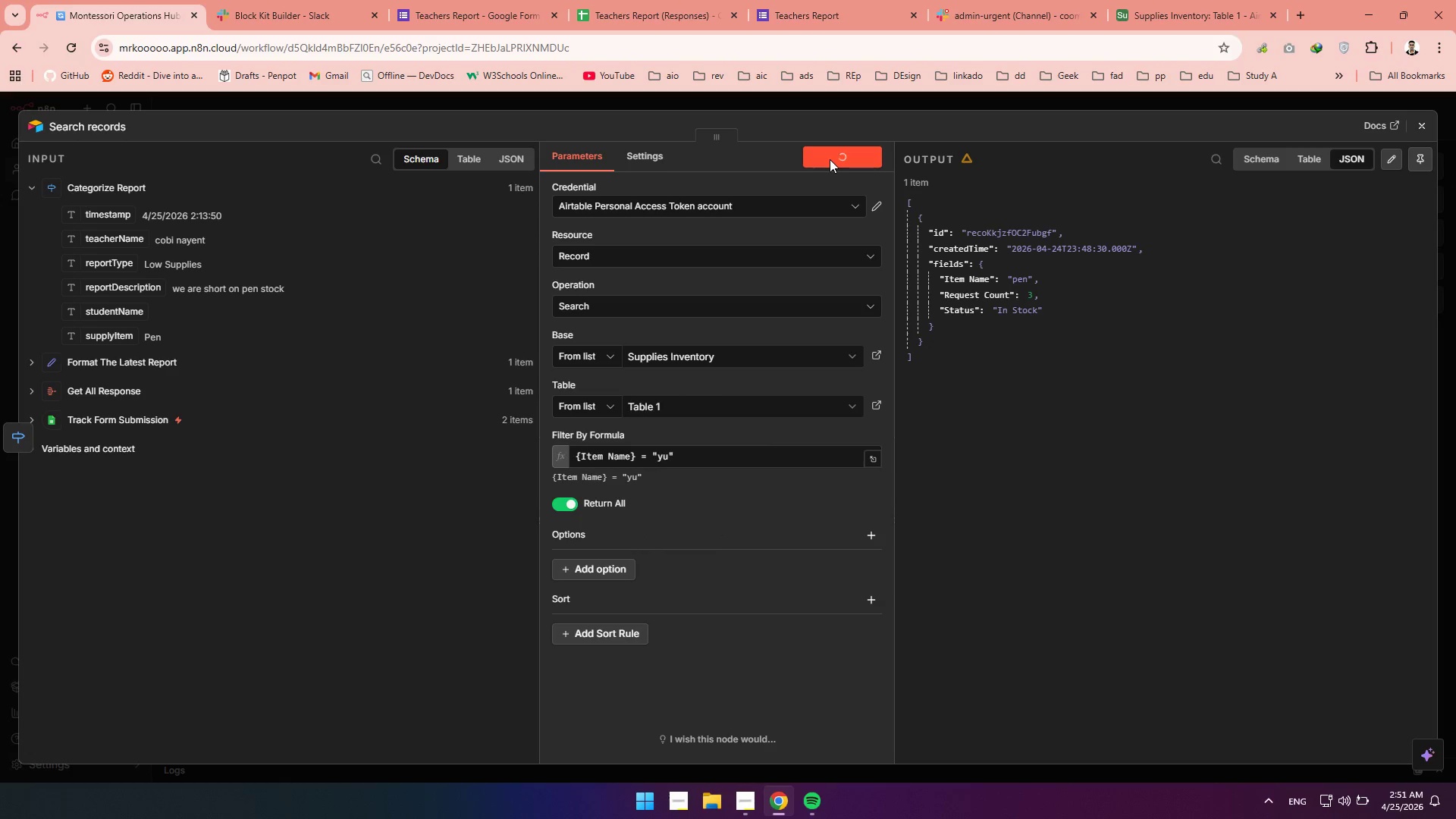 
mouse_move([1405, 125])
 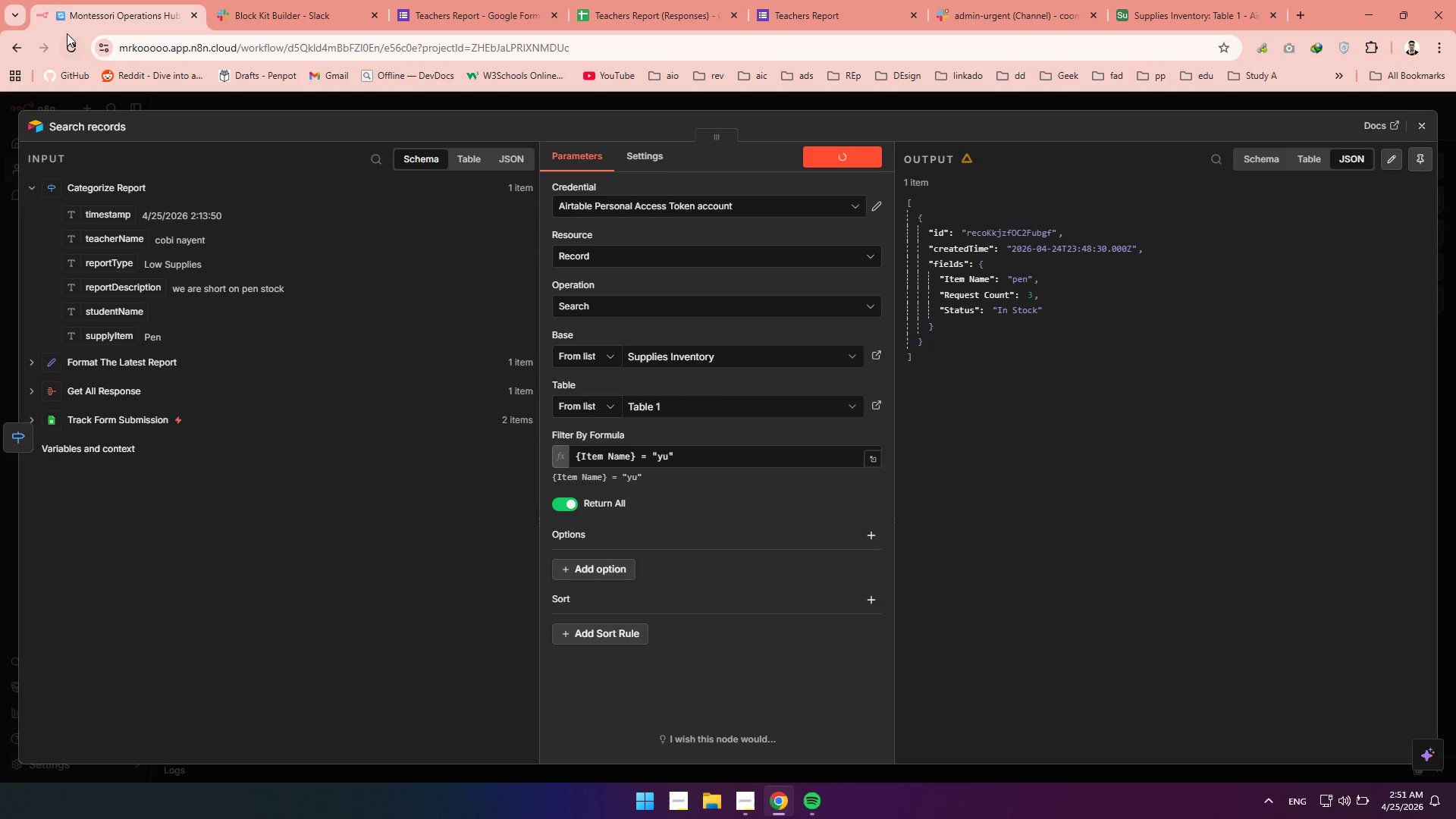 
left_click([67, 33])
 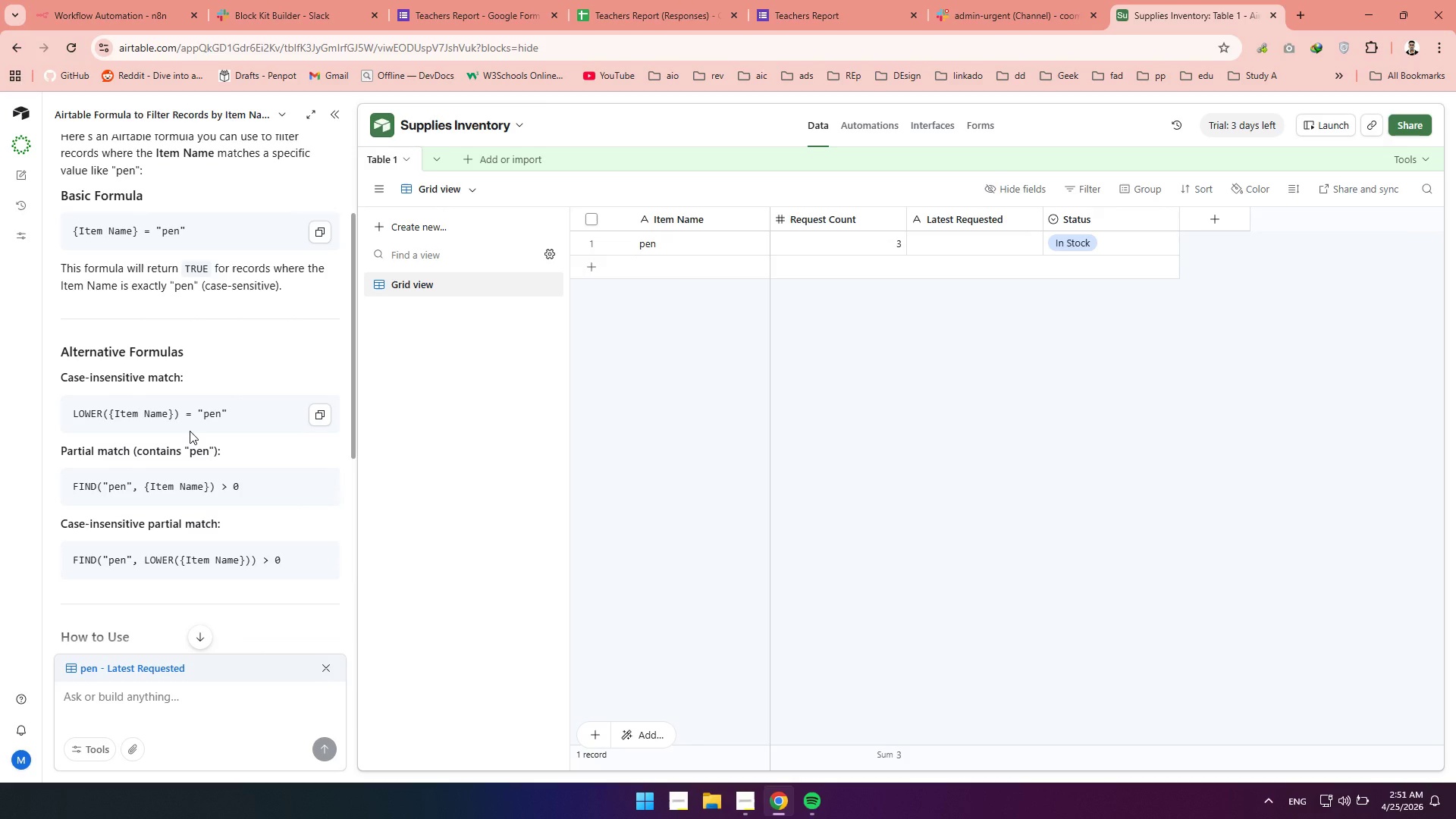 
wait(33.88)
 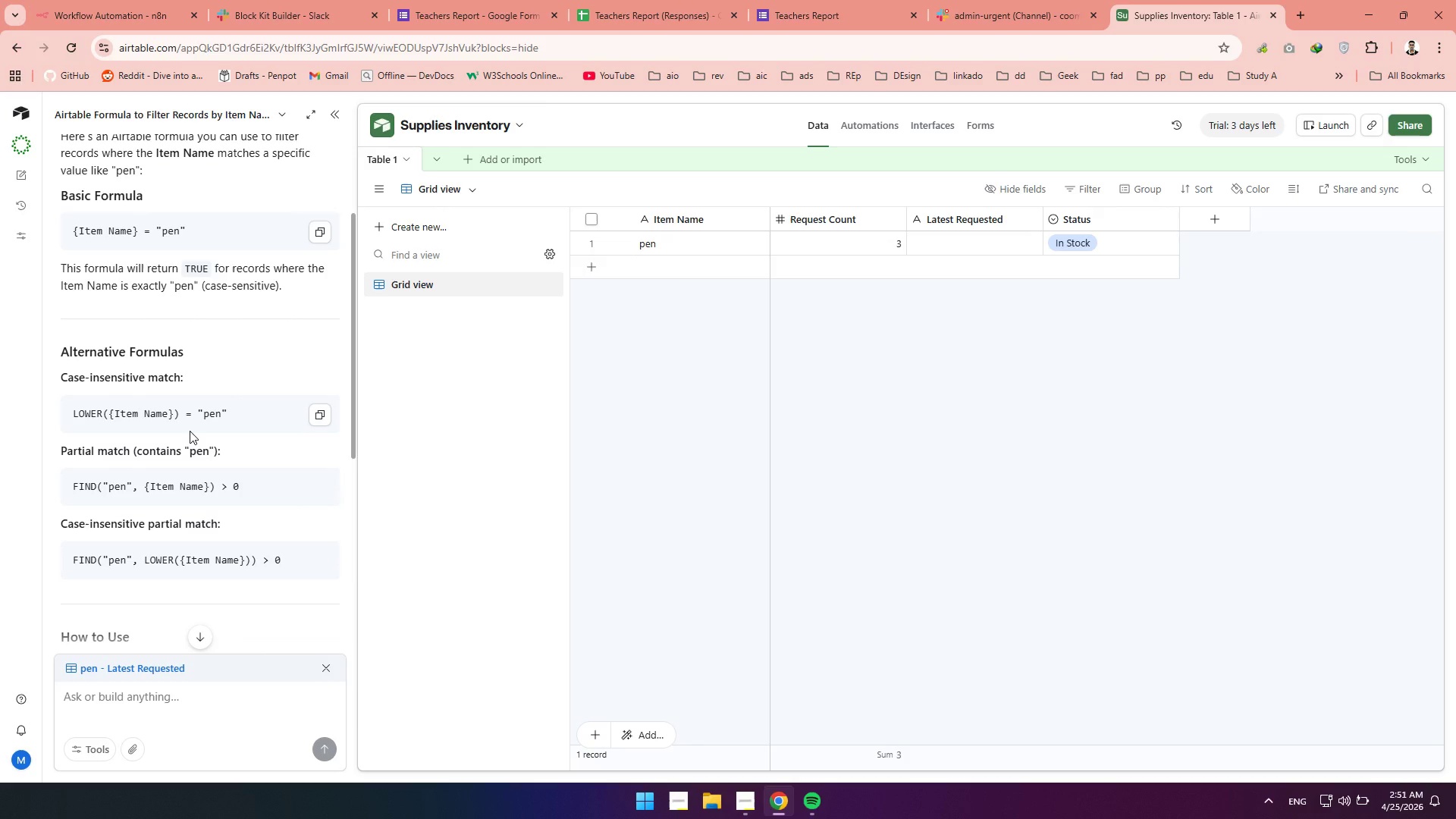 
left_click([65, 3])
 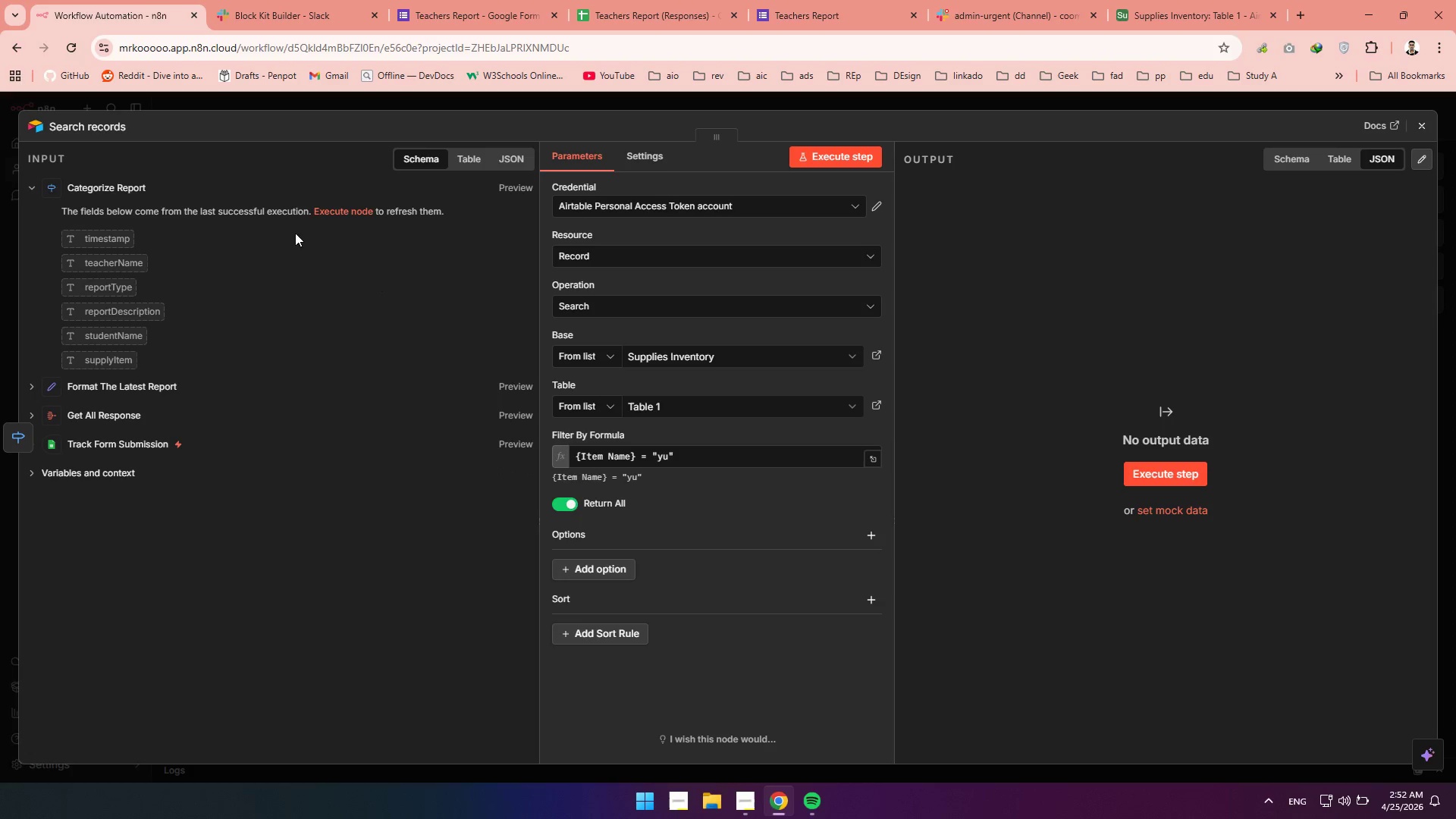 
left_click([334, 213])
 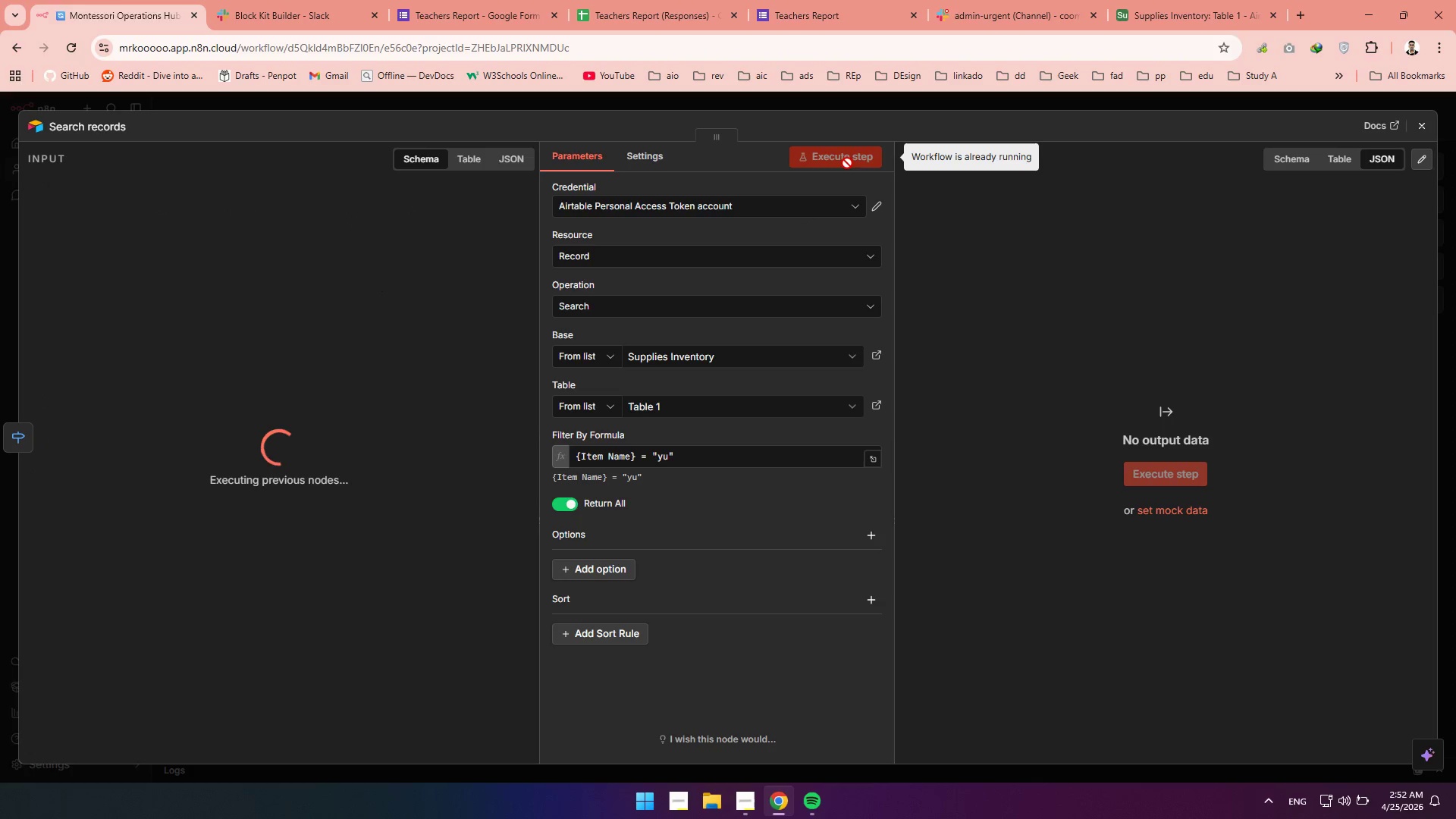 
left_click([847, 163])
 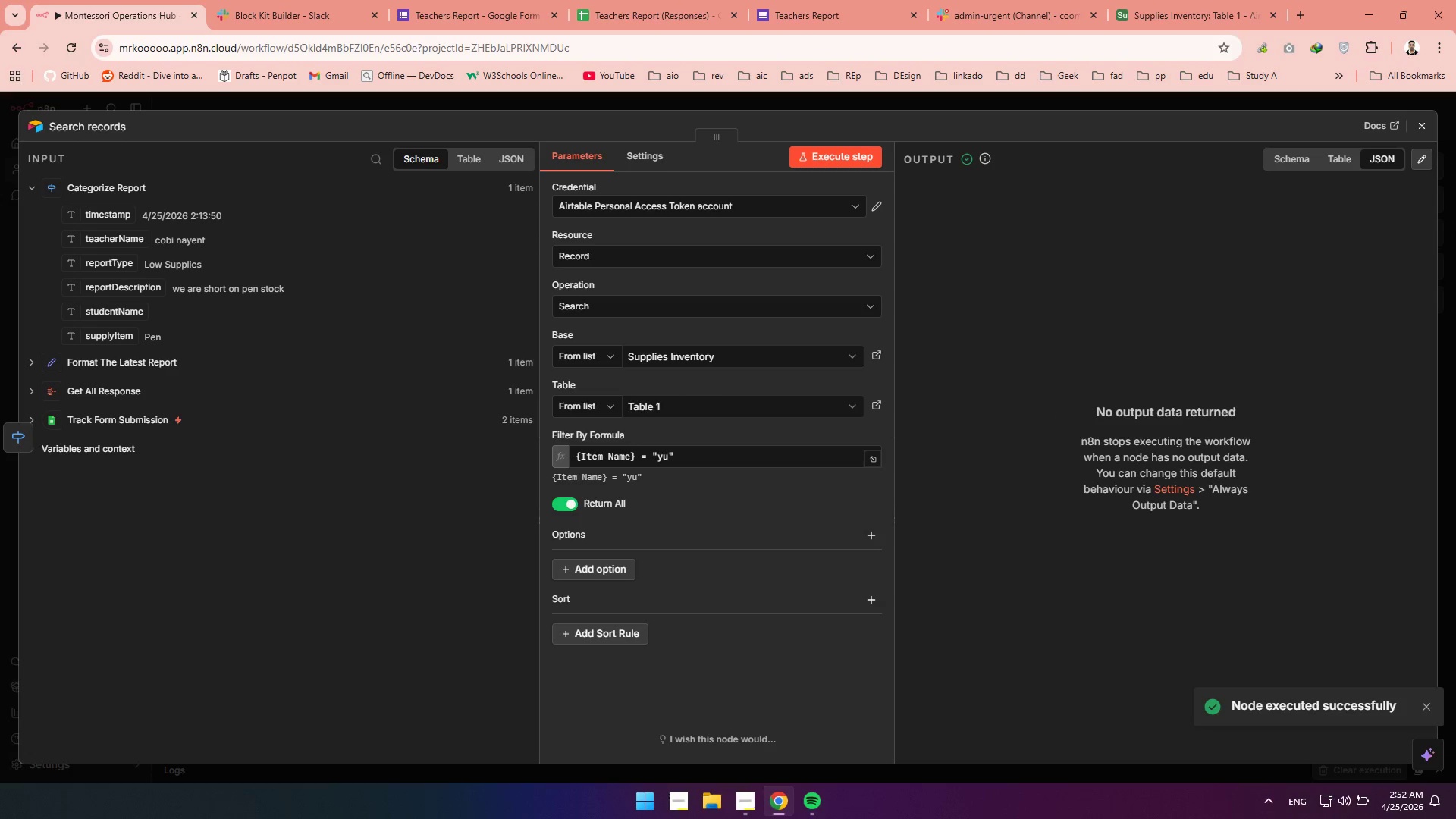 
wait(6.11)
 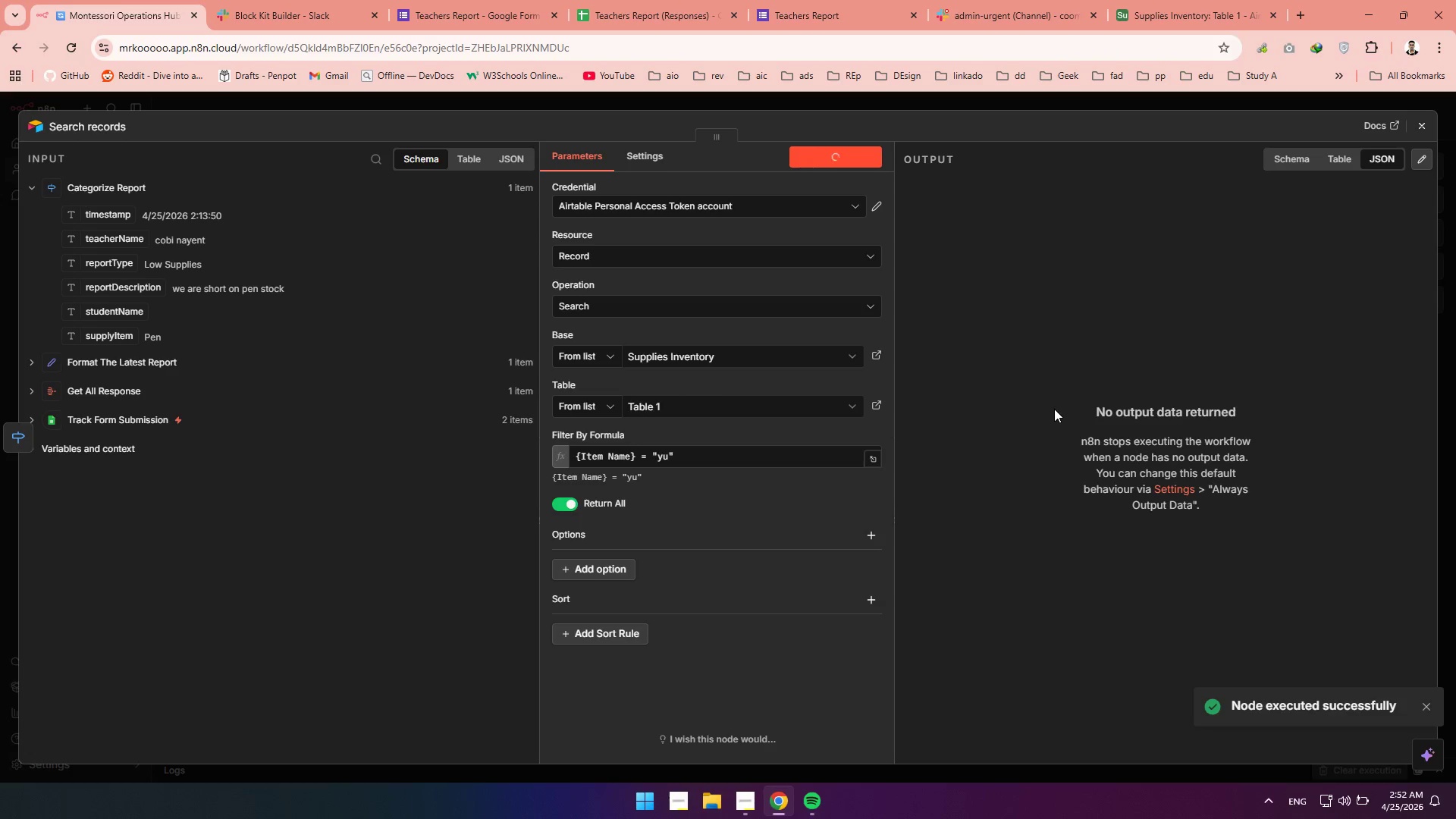 
left_click([1413, 121])
 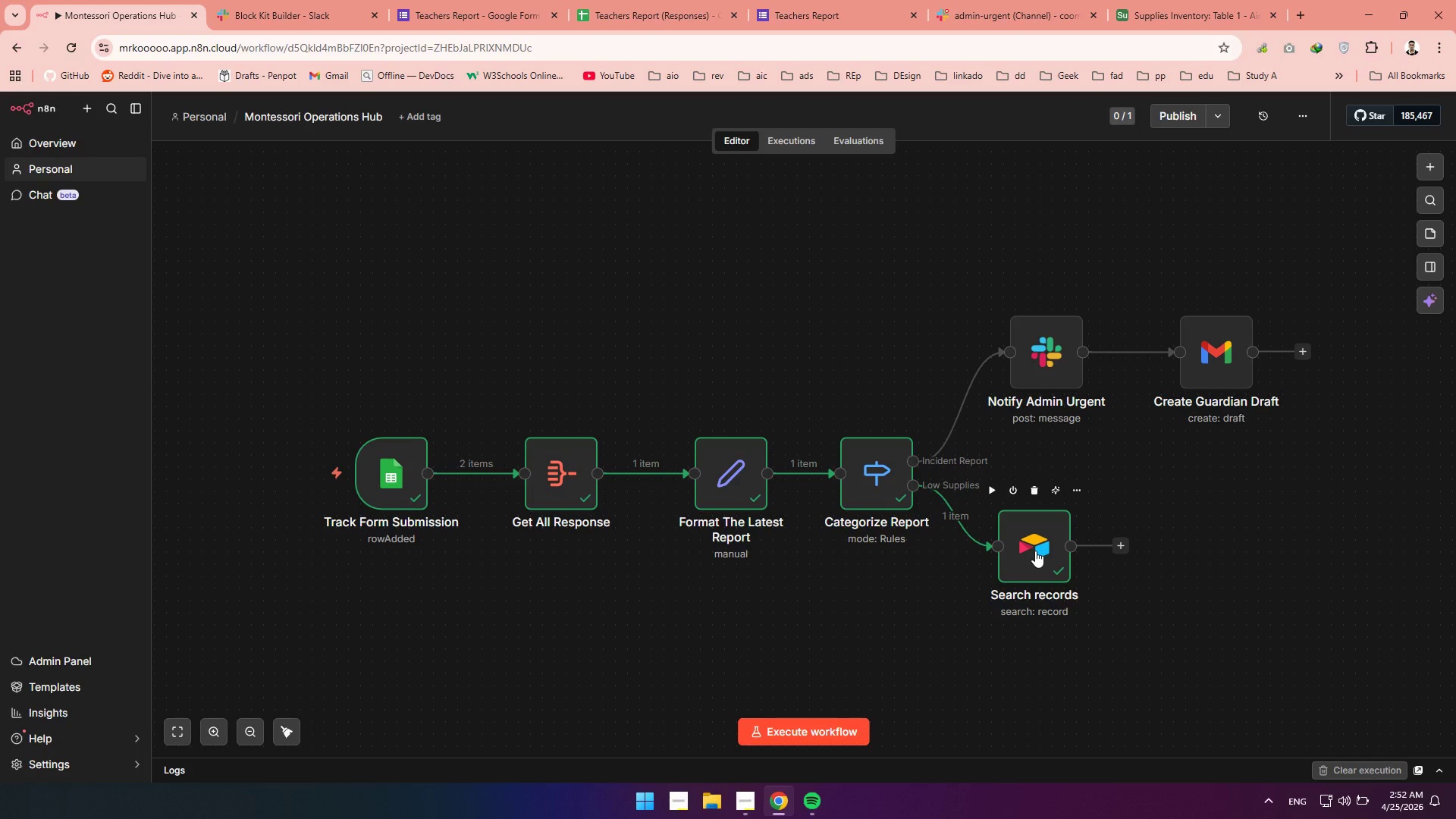 
wait(12.83)
 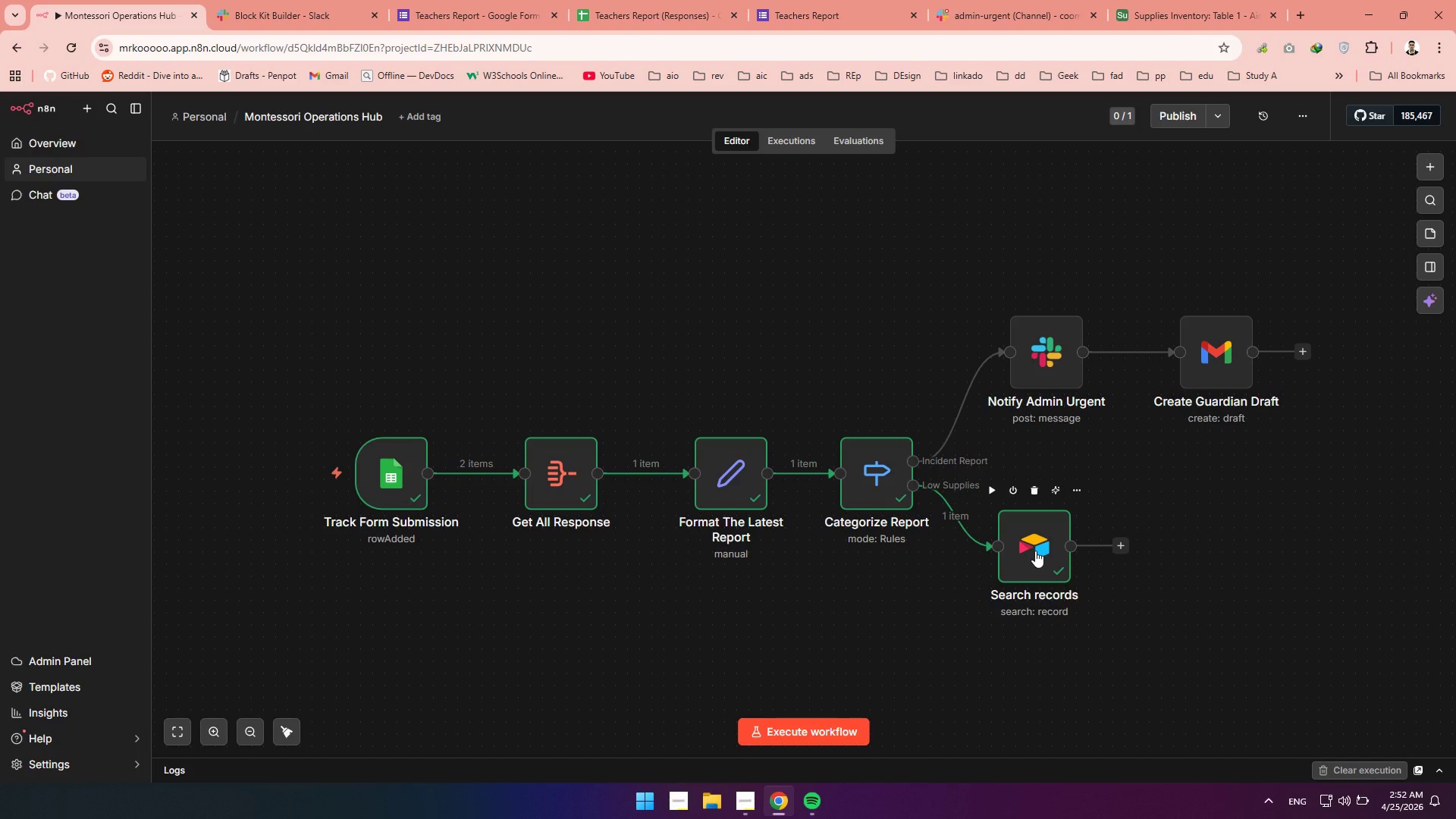 
double_click([1035, 551])
 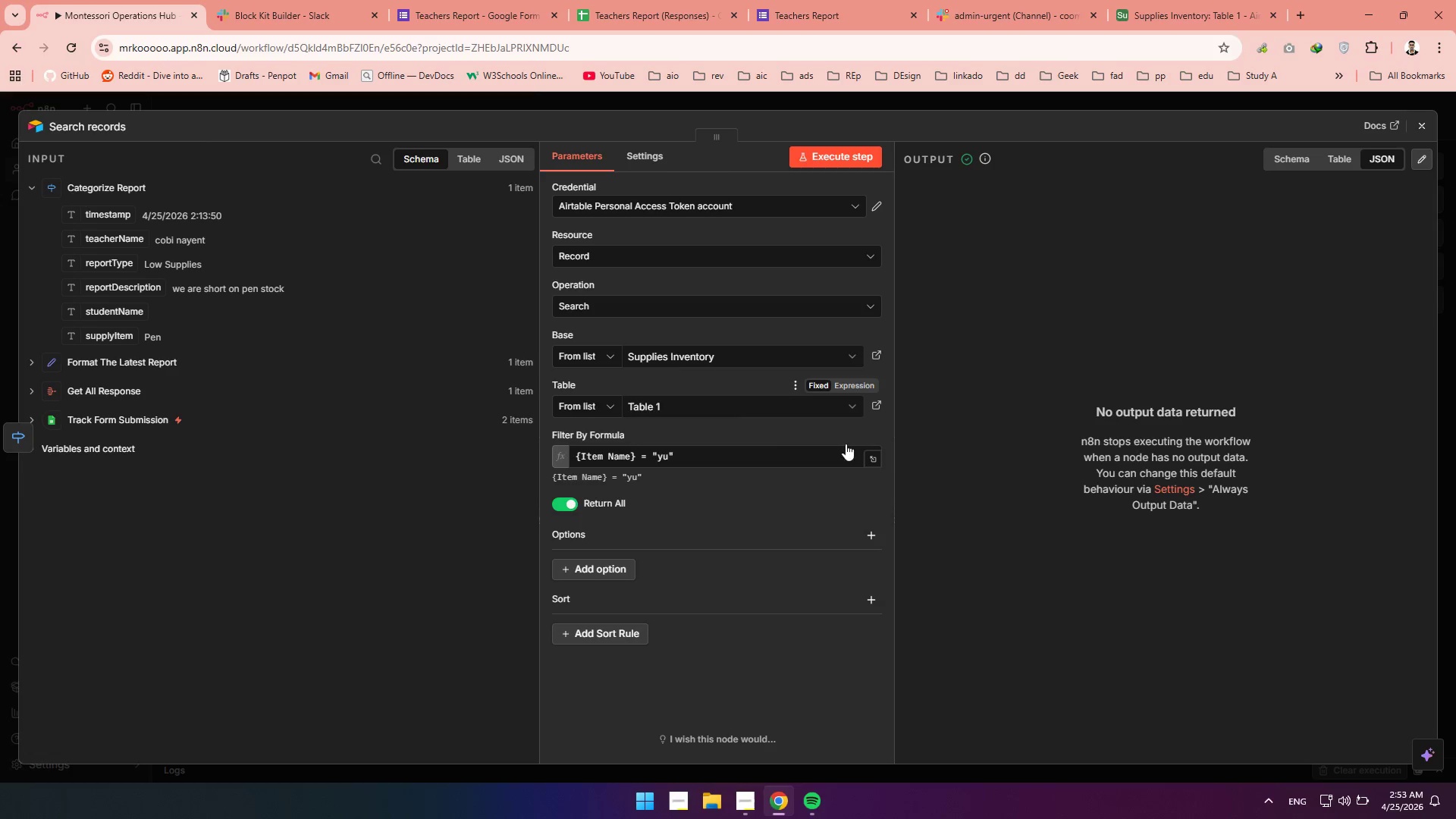 
wait(40.34)
 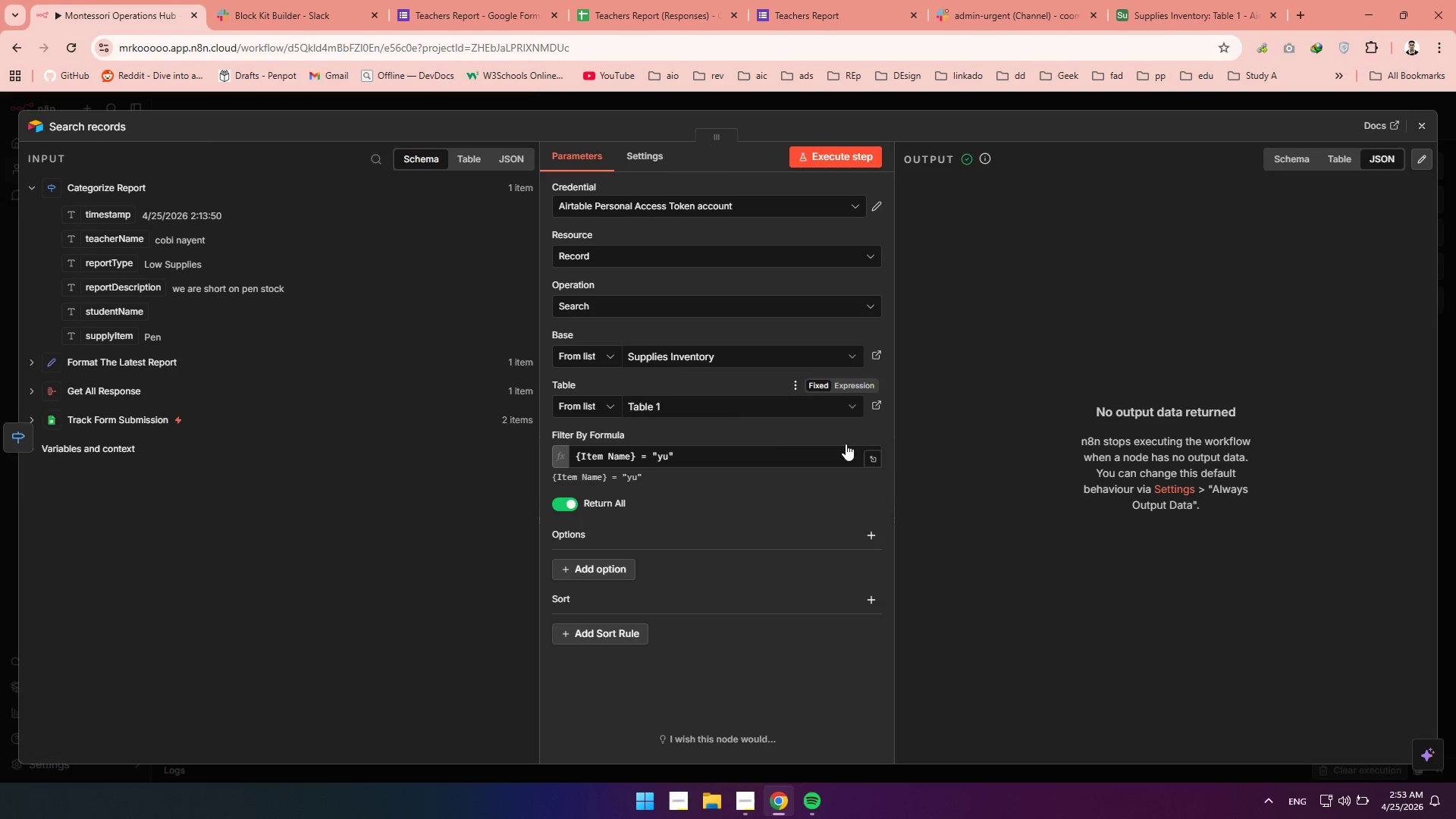 
left_click_drag(start_coordinate=[704, 454], to_coordinate=[654, 457])
 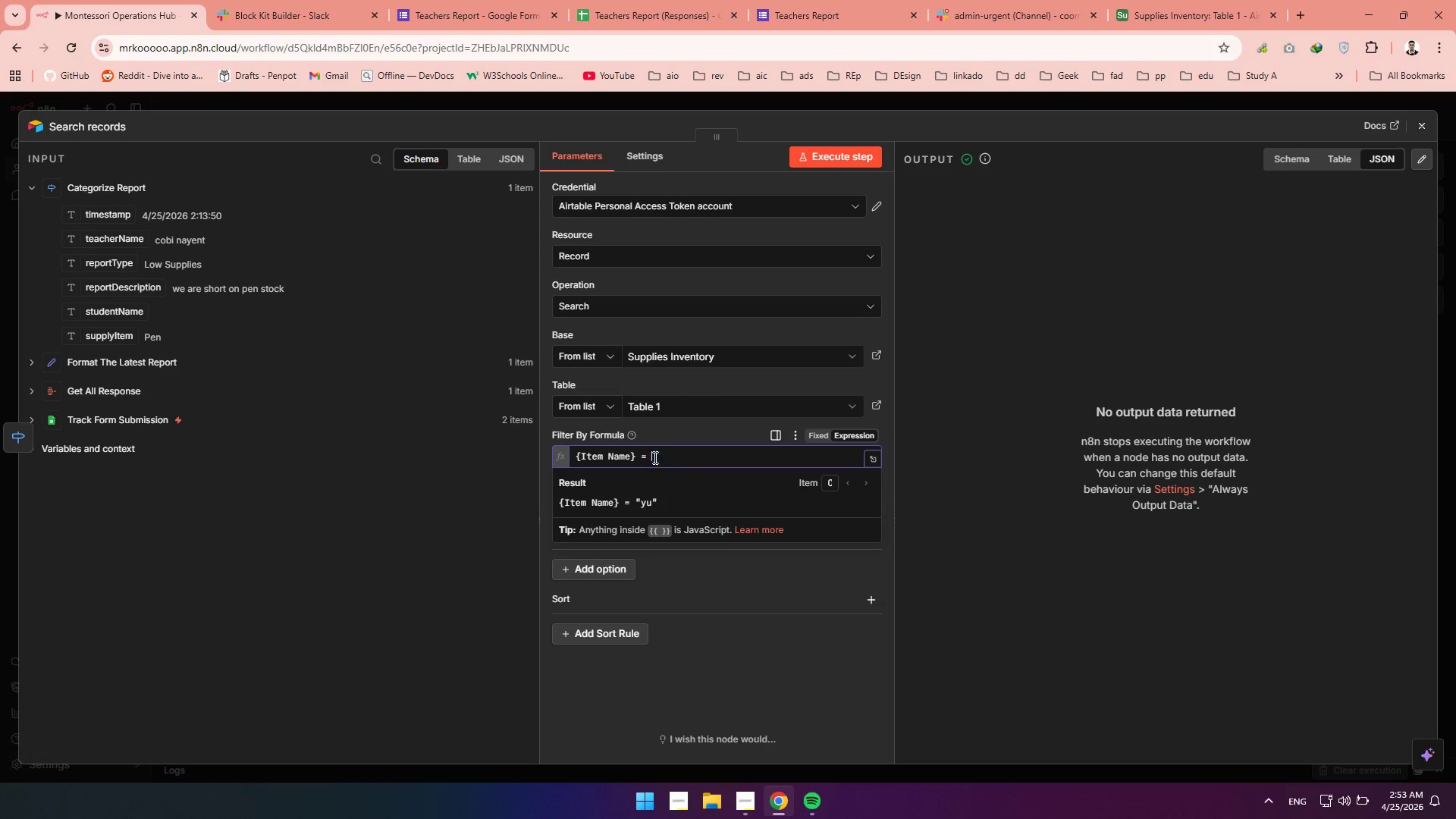 
key(Backspace)
 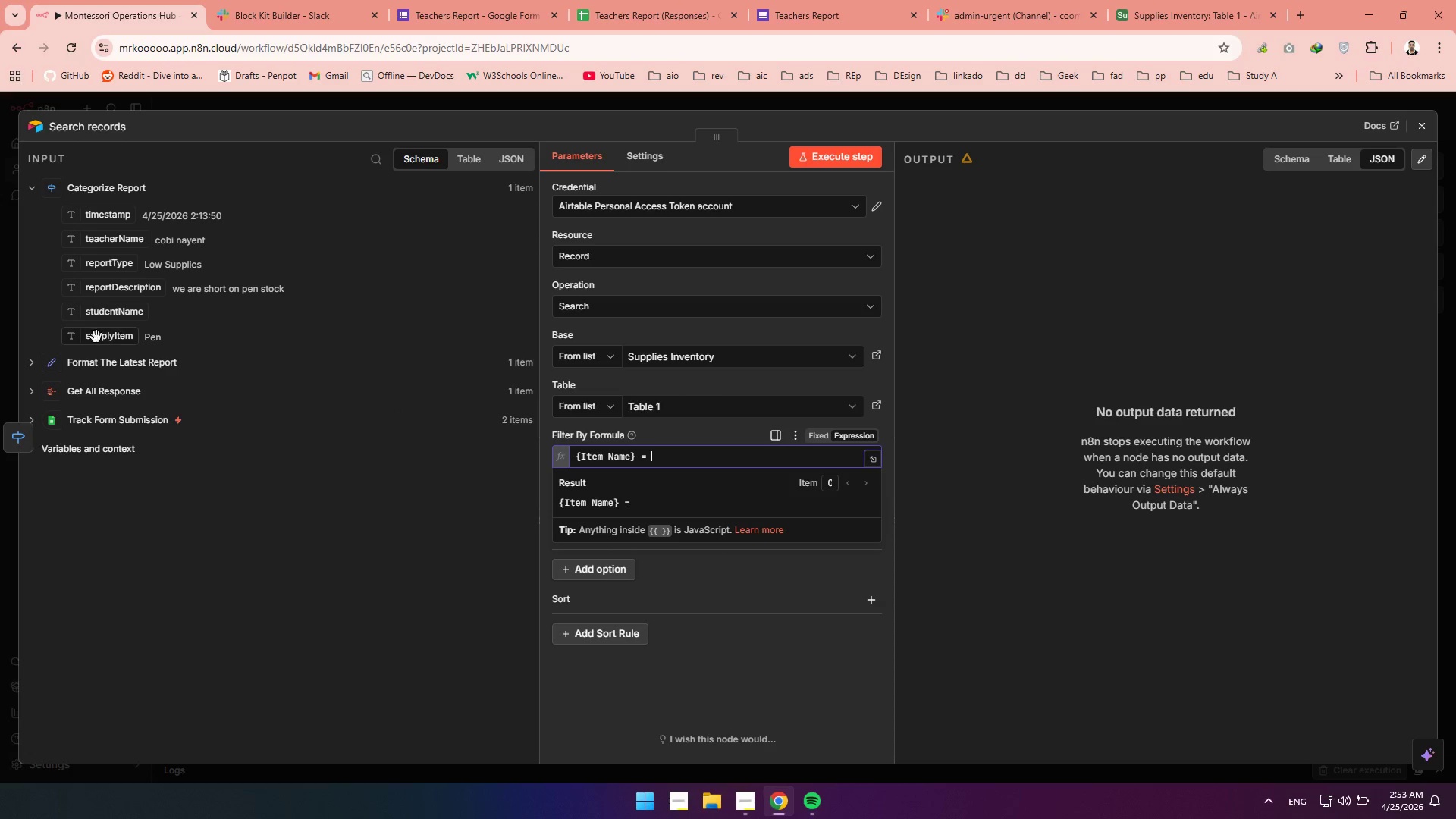 
left_click_drag(start_coordinate=[91, 340], to_coordinate=[705, 454])
 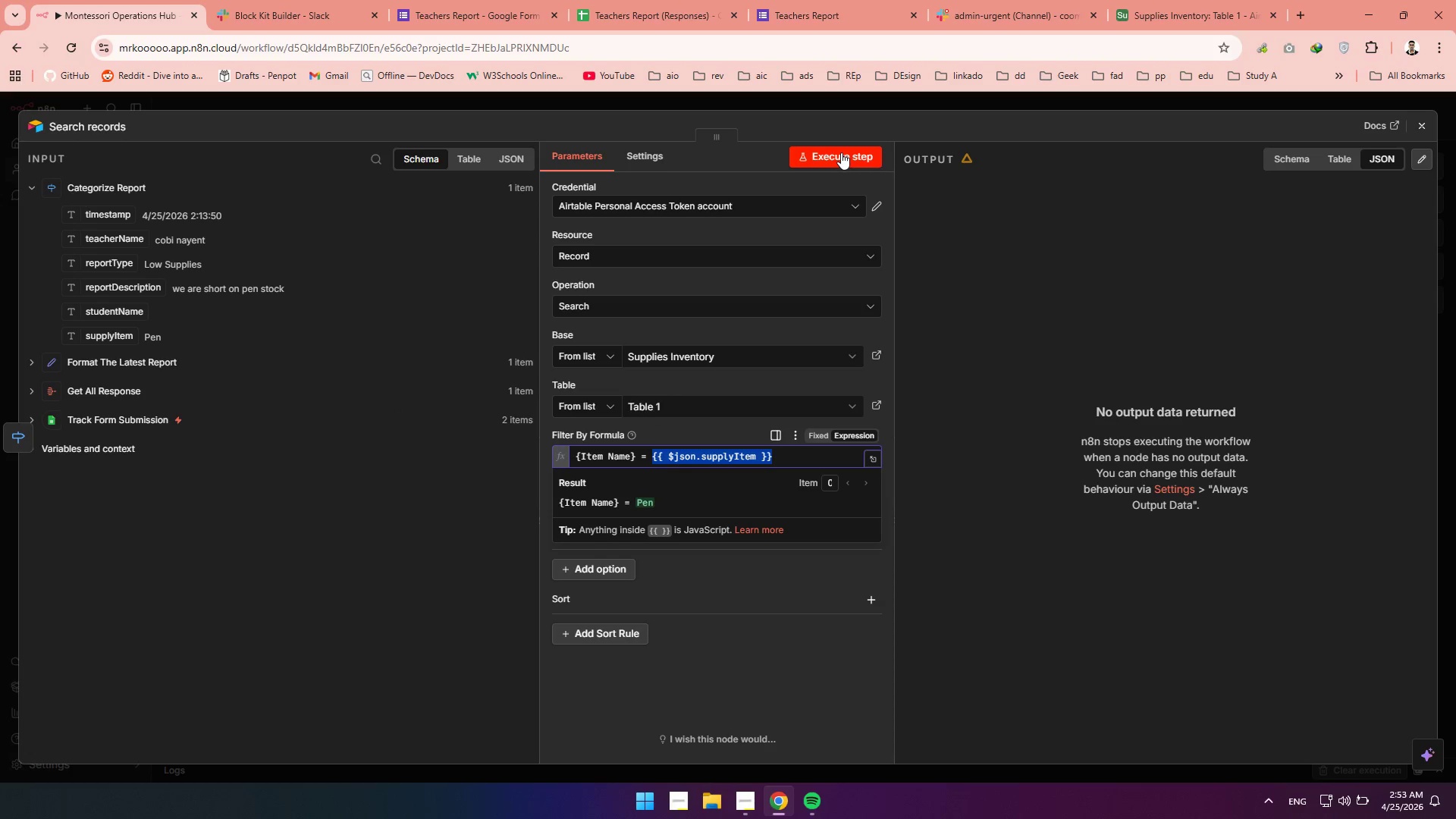 
left_click([841, 152])
 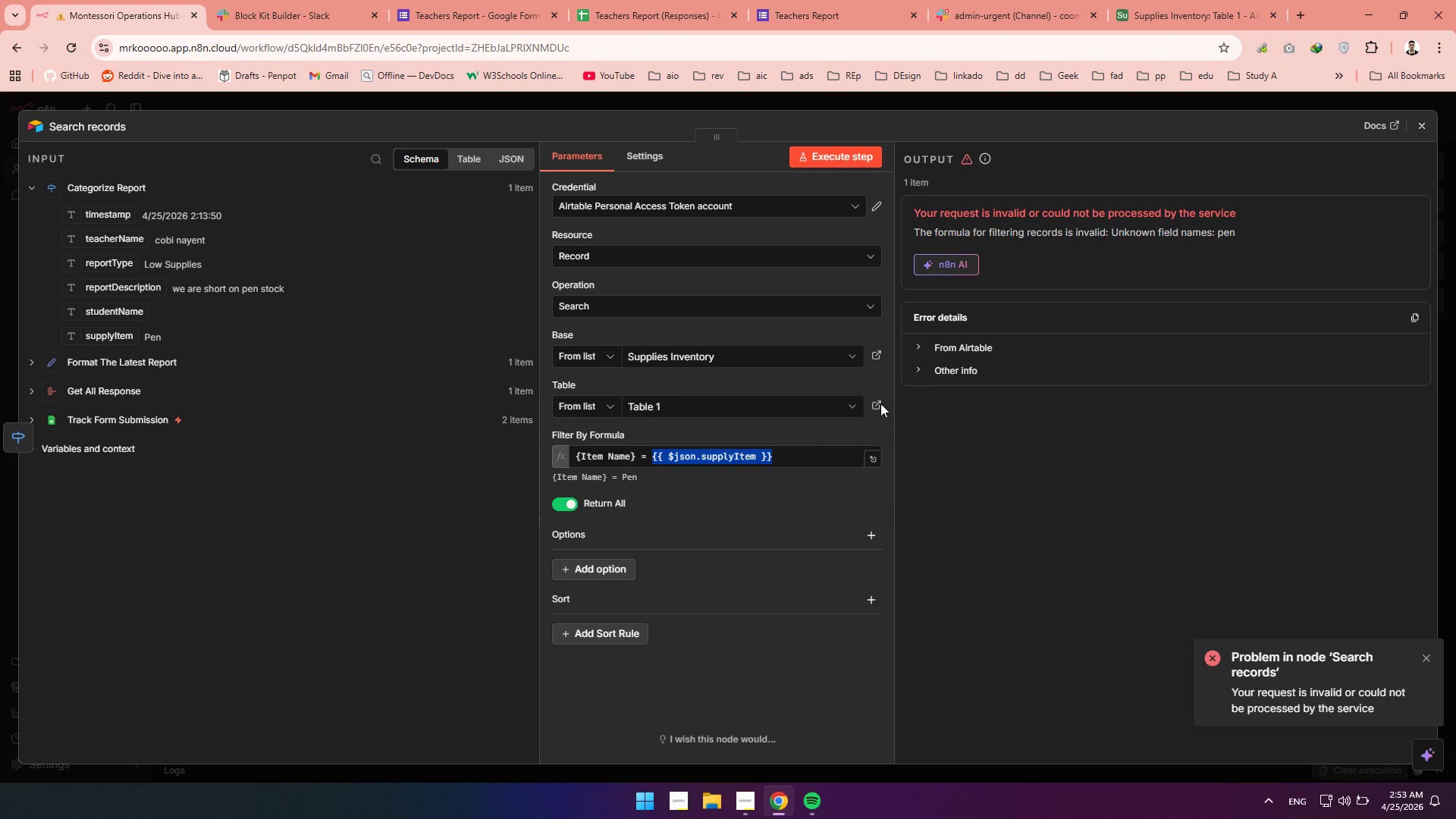 
wait(6.83)
 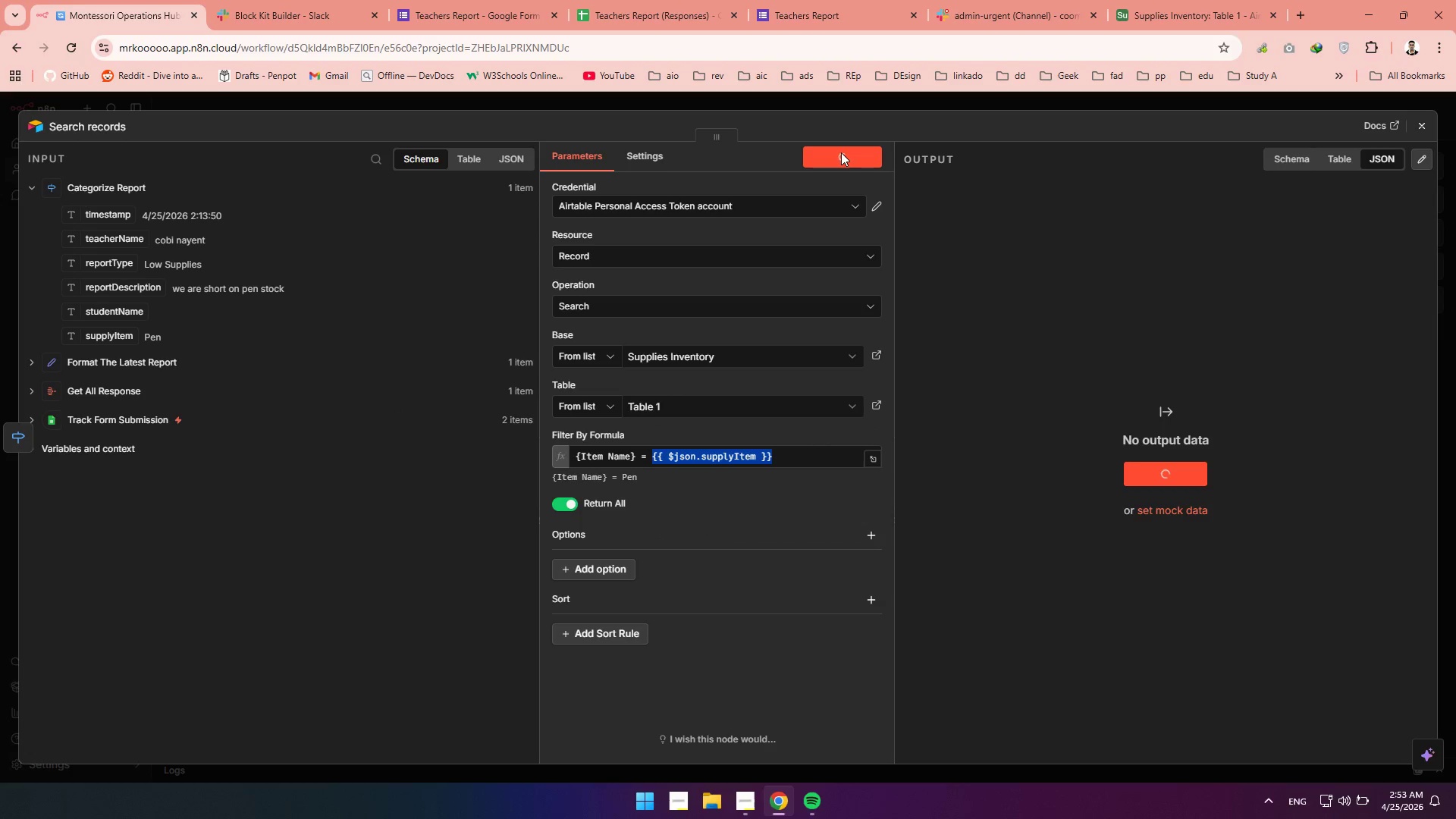 
left_click([755, 457])
 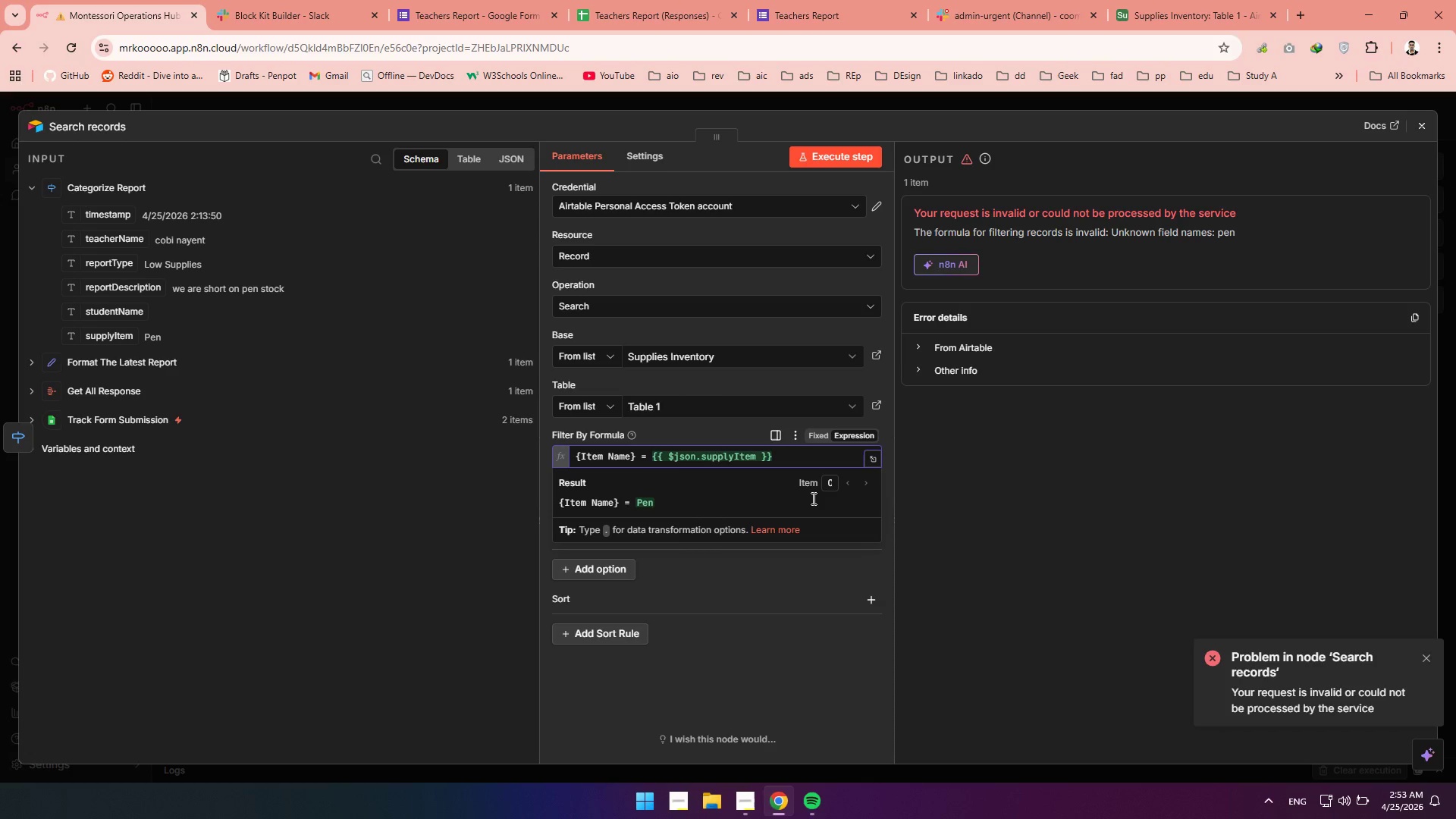 
type(.to)
 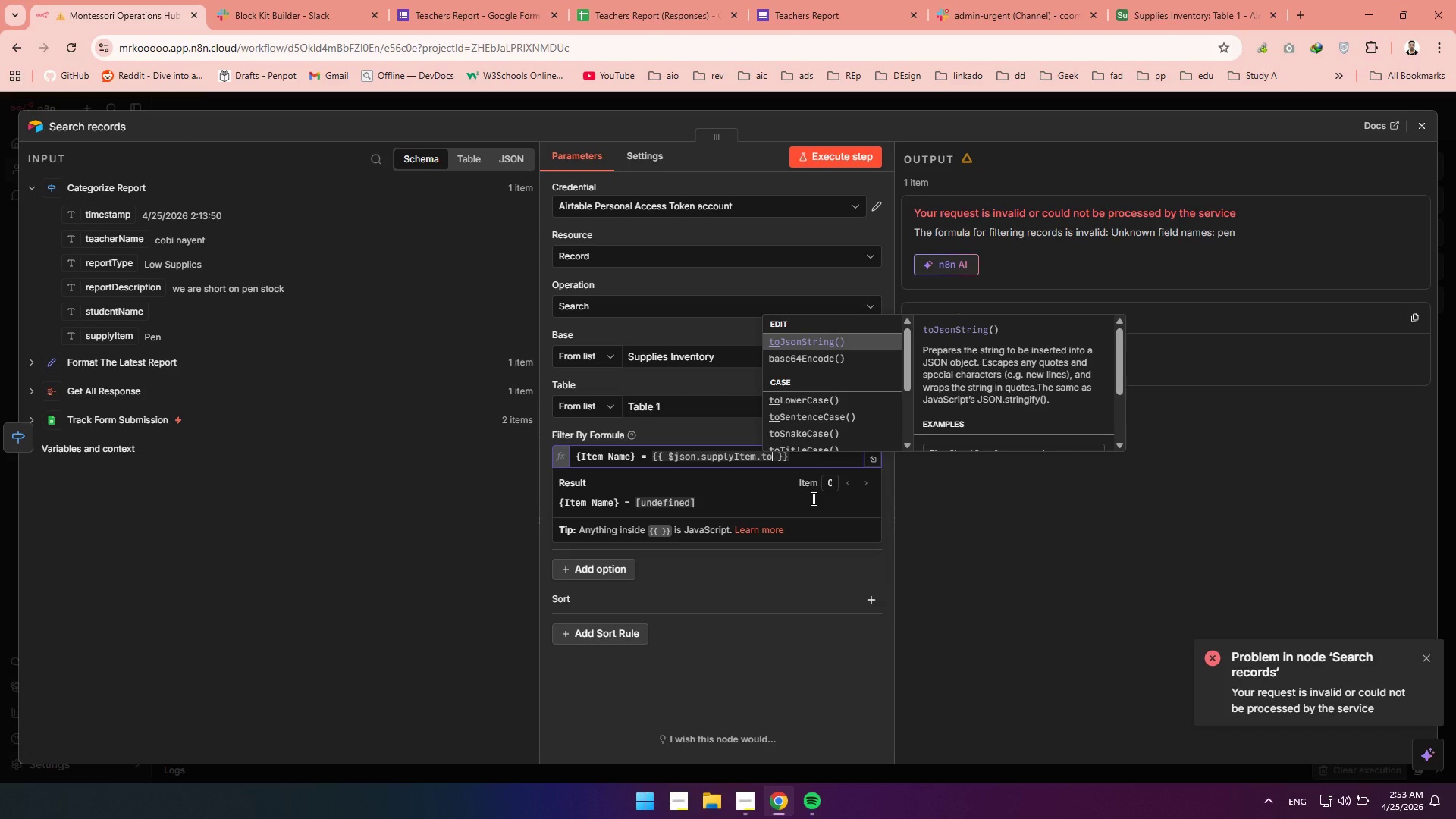 
wait(11.8)
 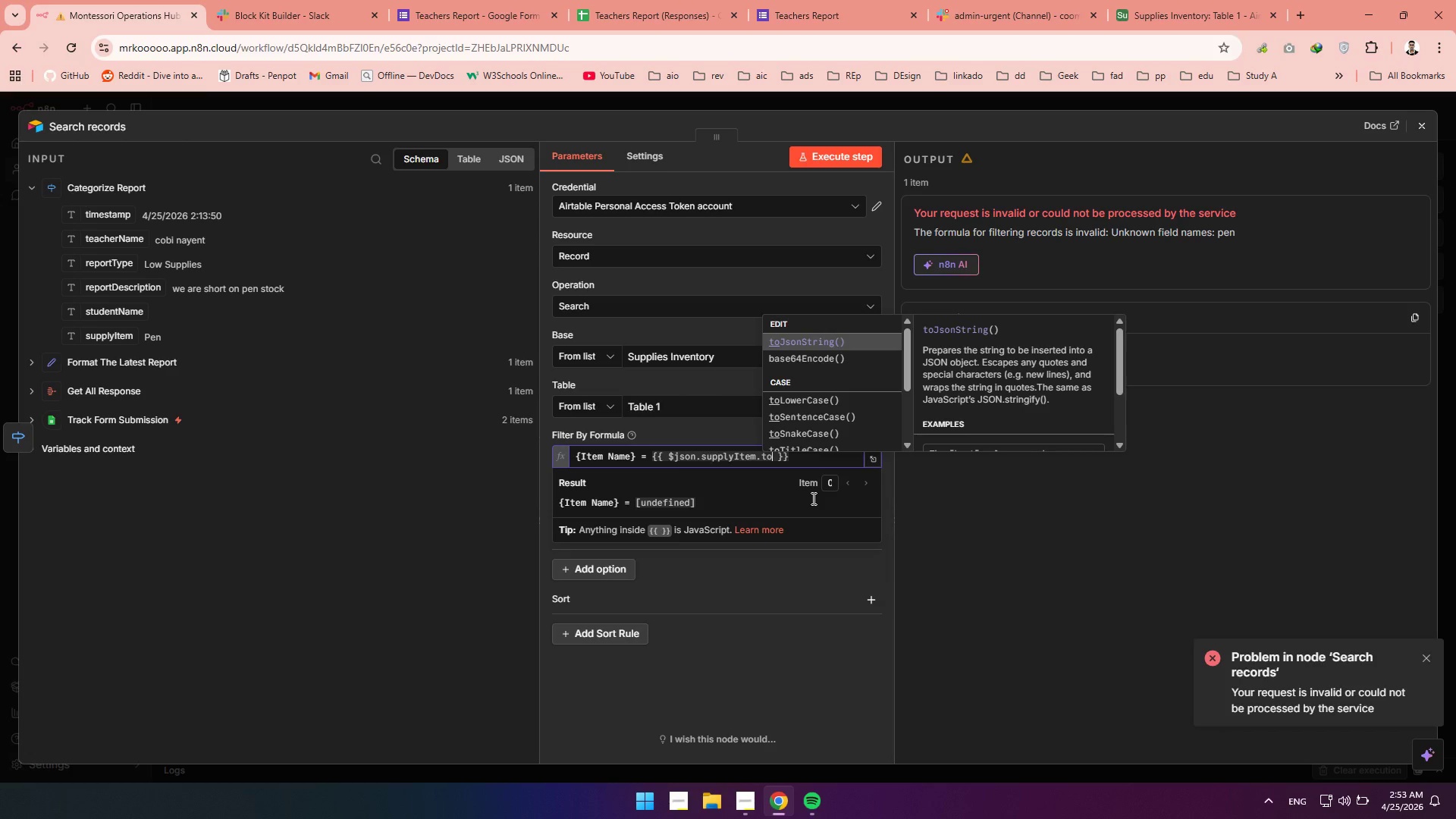 
left_click([1249, 236])
 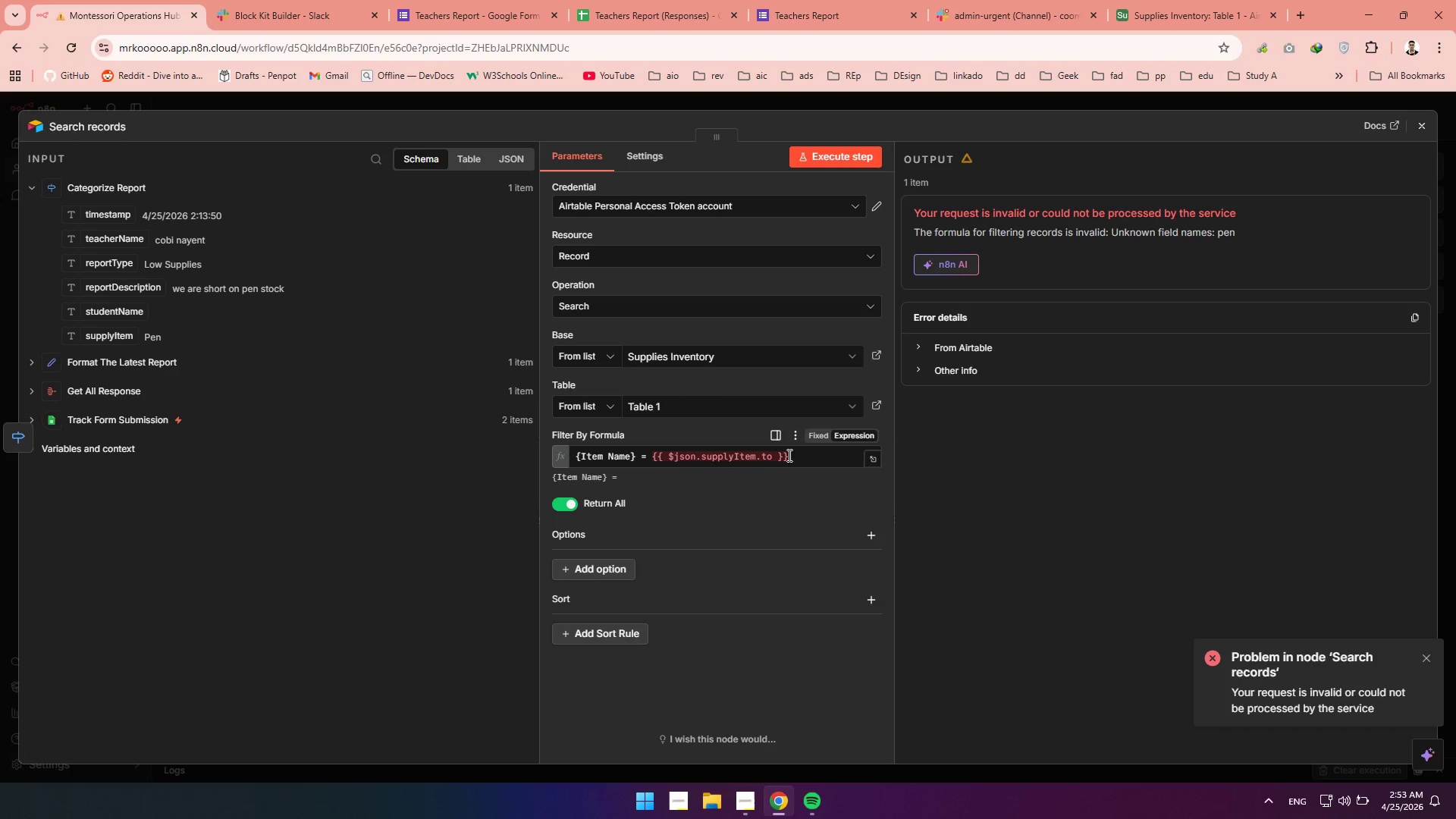 
left_click([772, 458])
 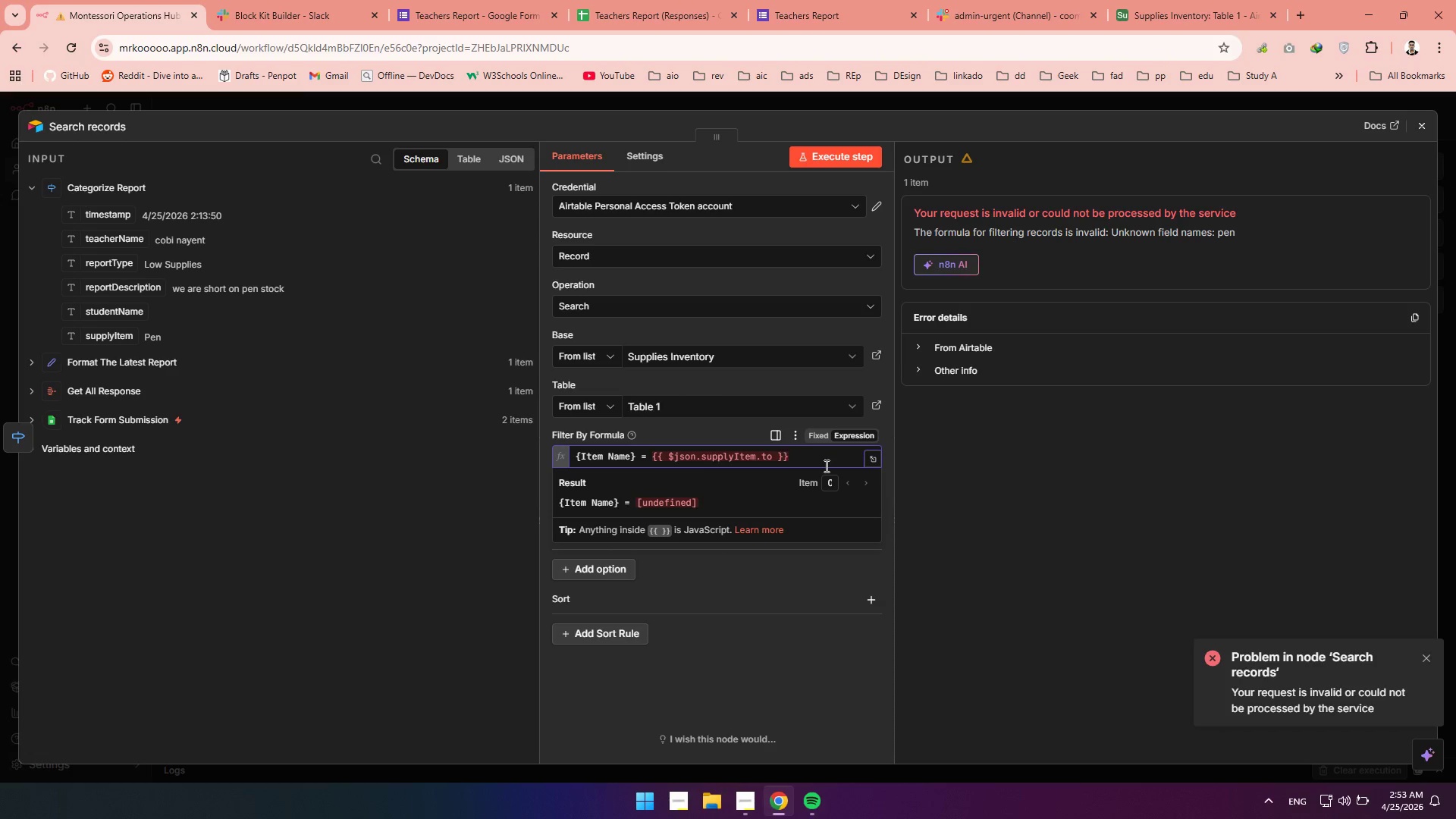 
key(Backspace)
 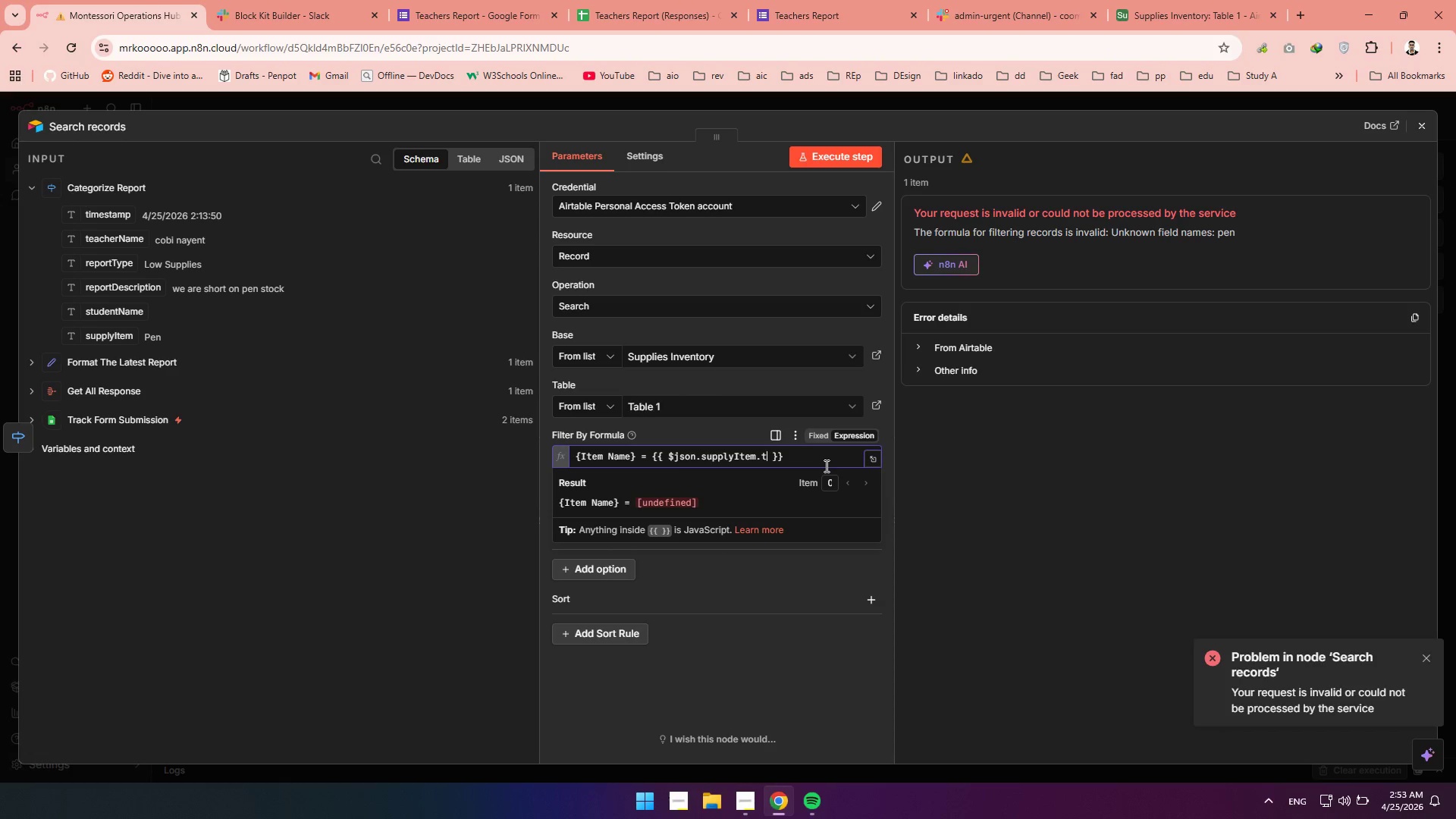 
key(Backspace)
 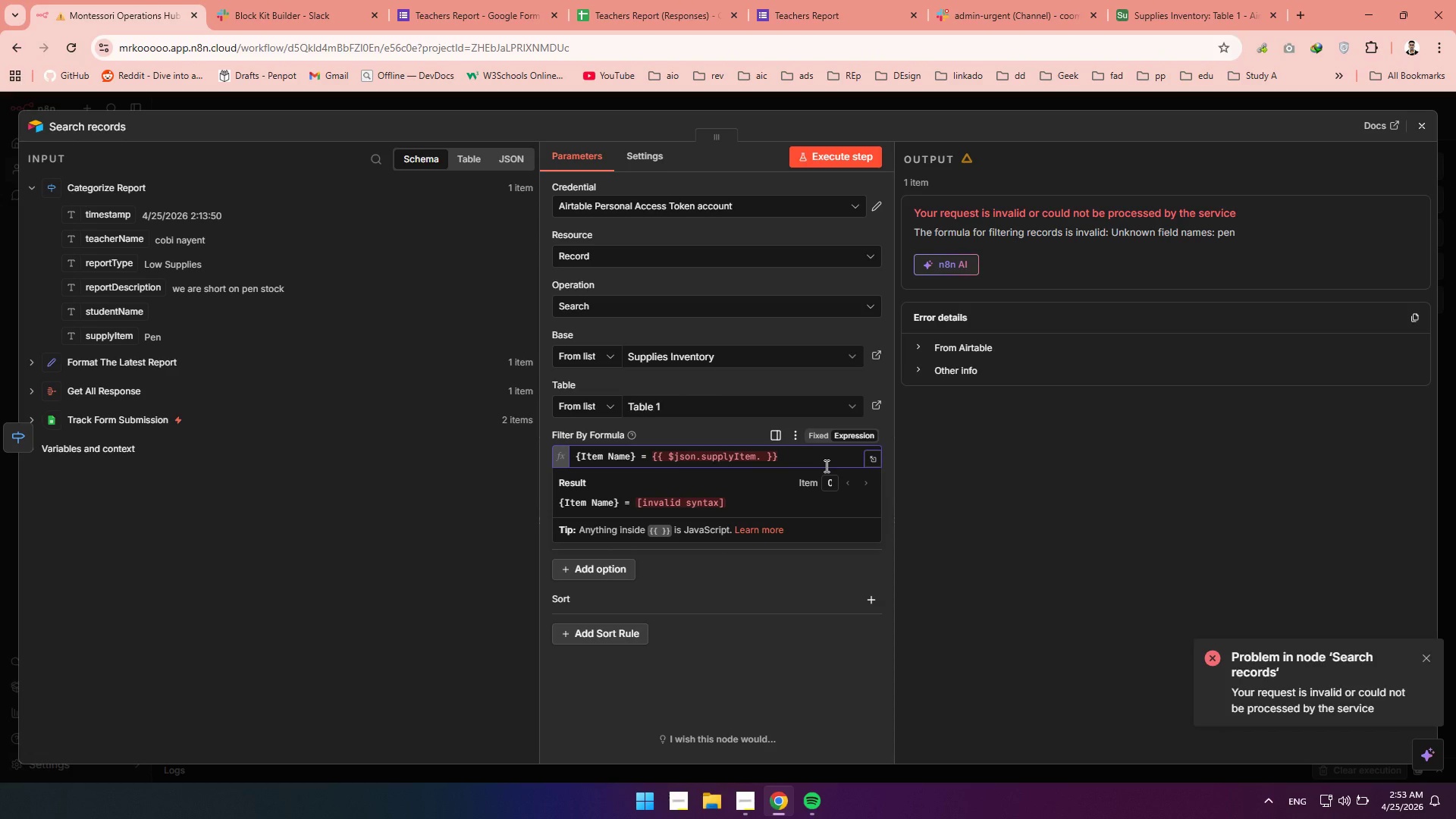 
key(Backspace)
 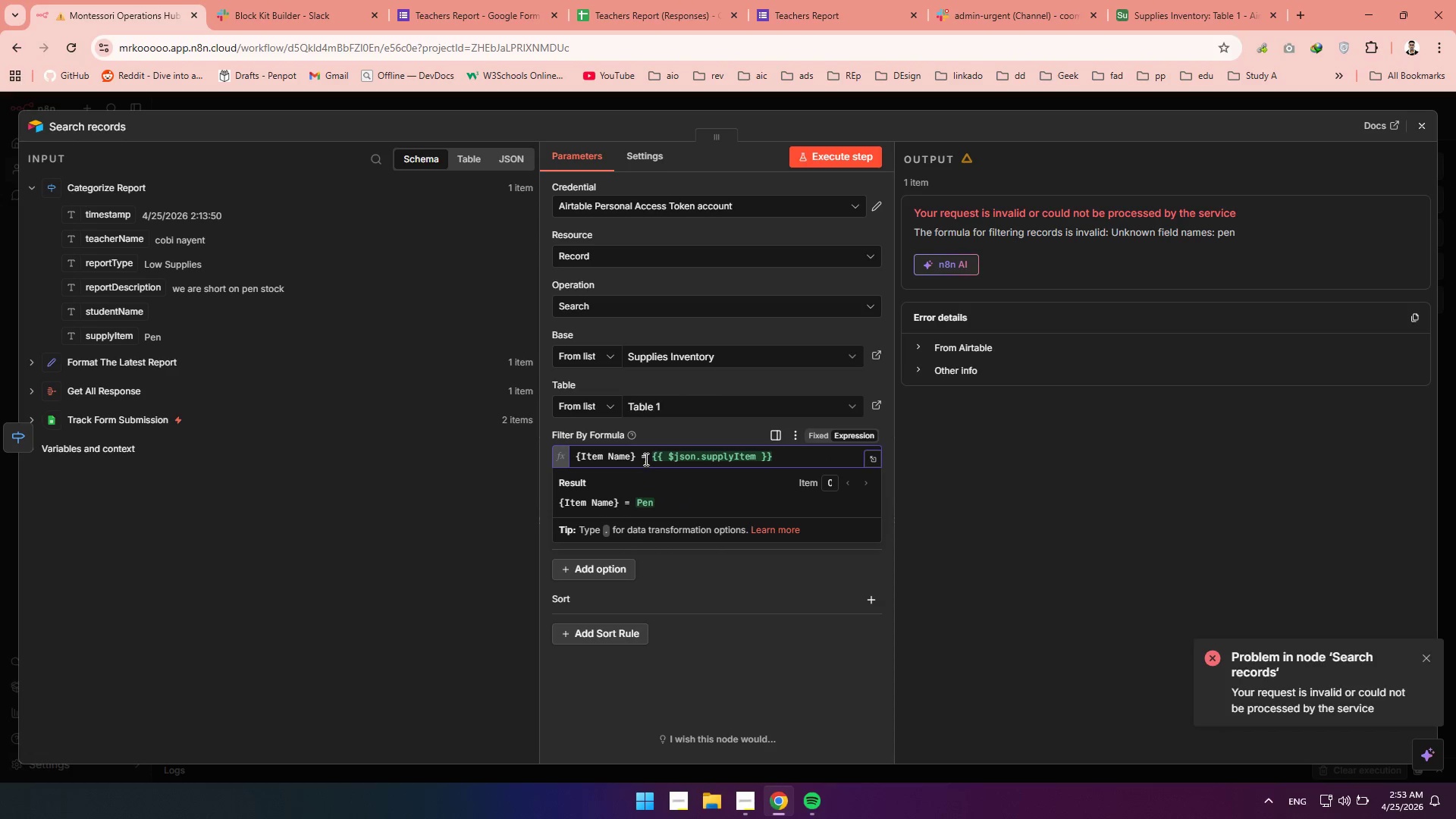 
left_click([648, 459])
 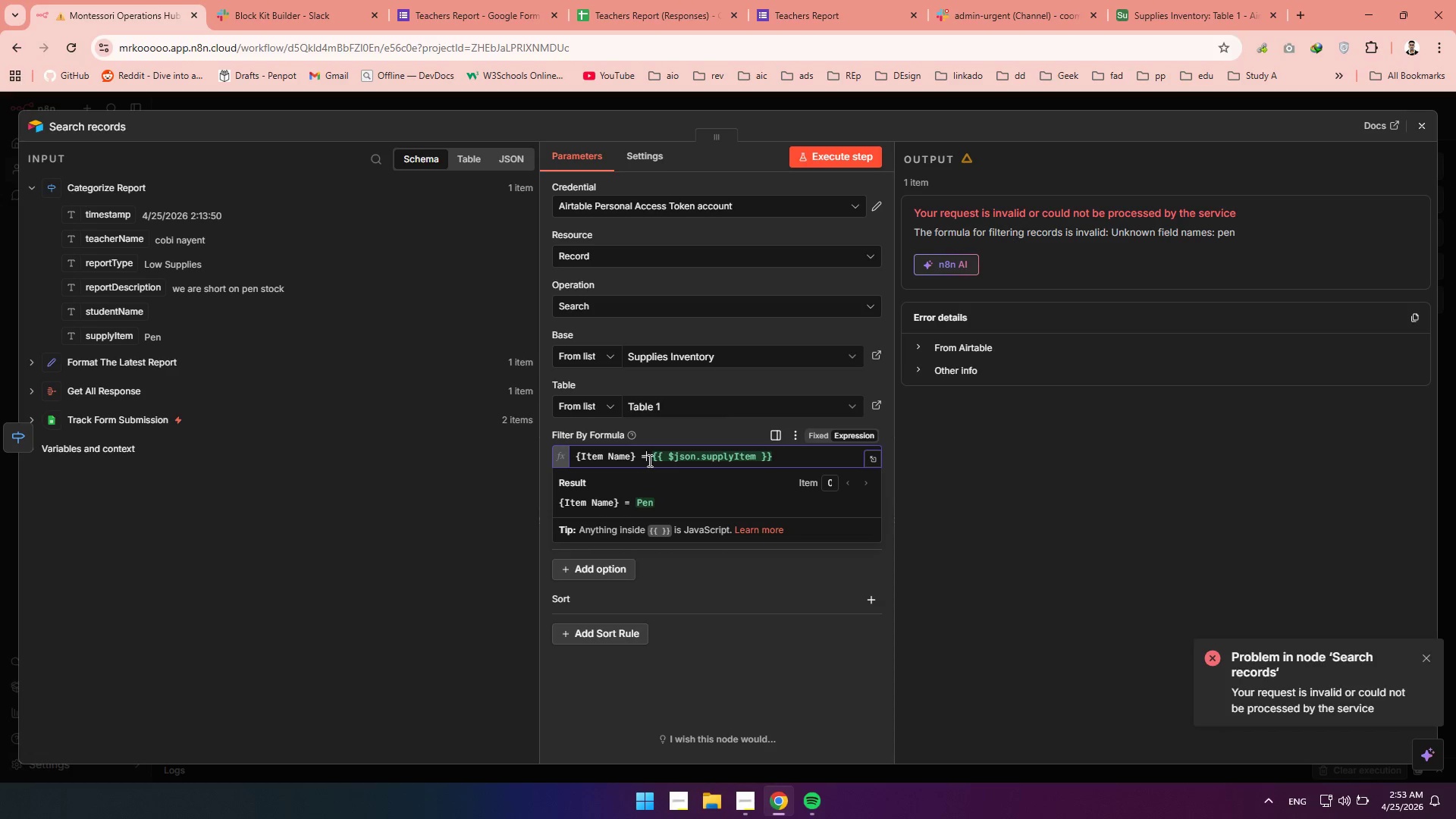 
key(Shift+Quote)
 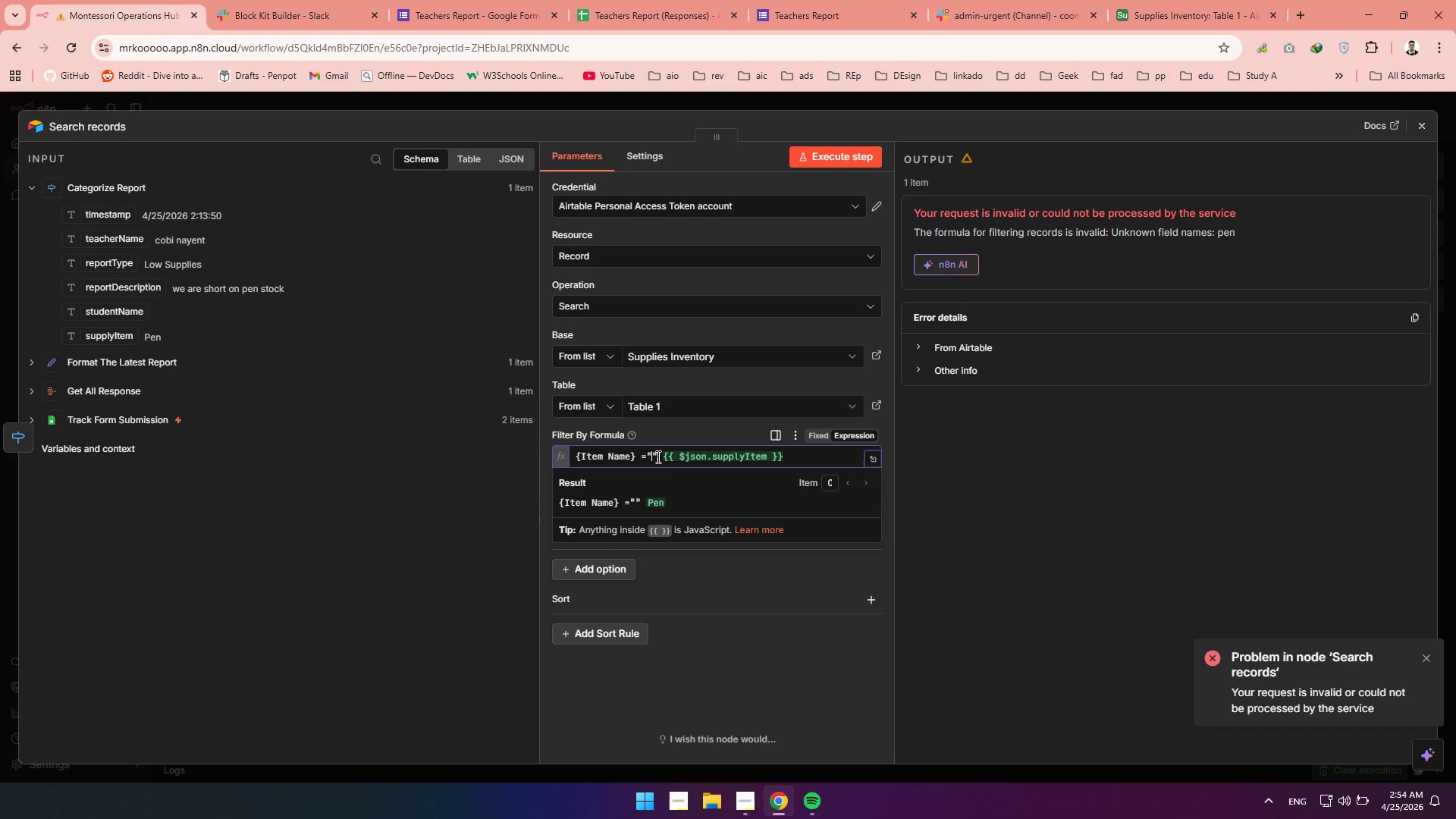 
left_click([657, 457])
 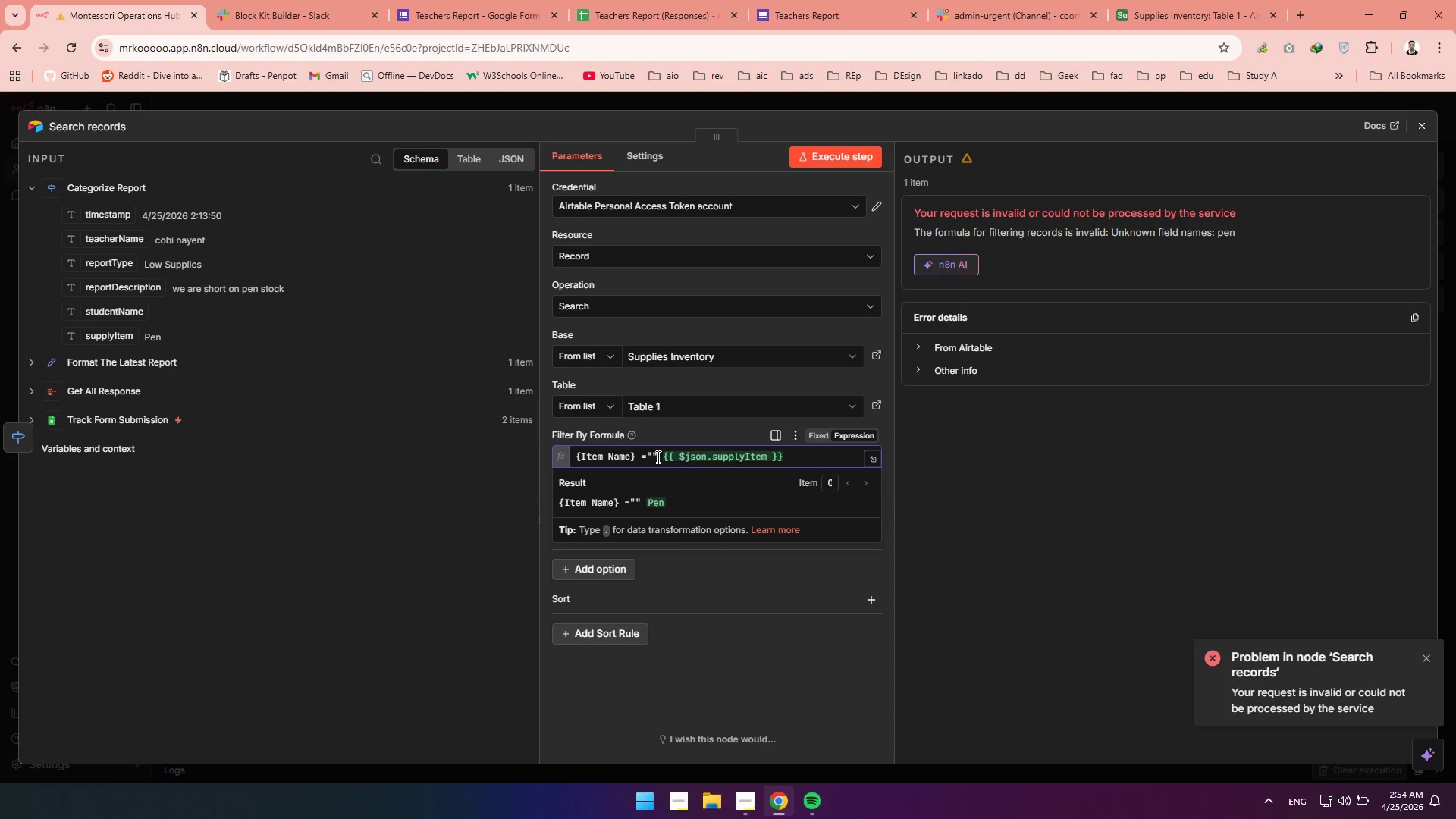 
key(Backspace)
 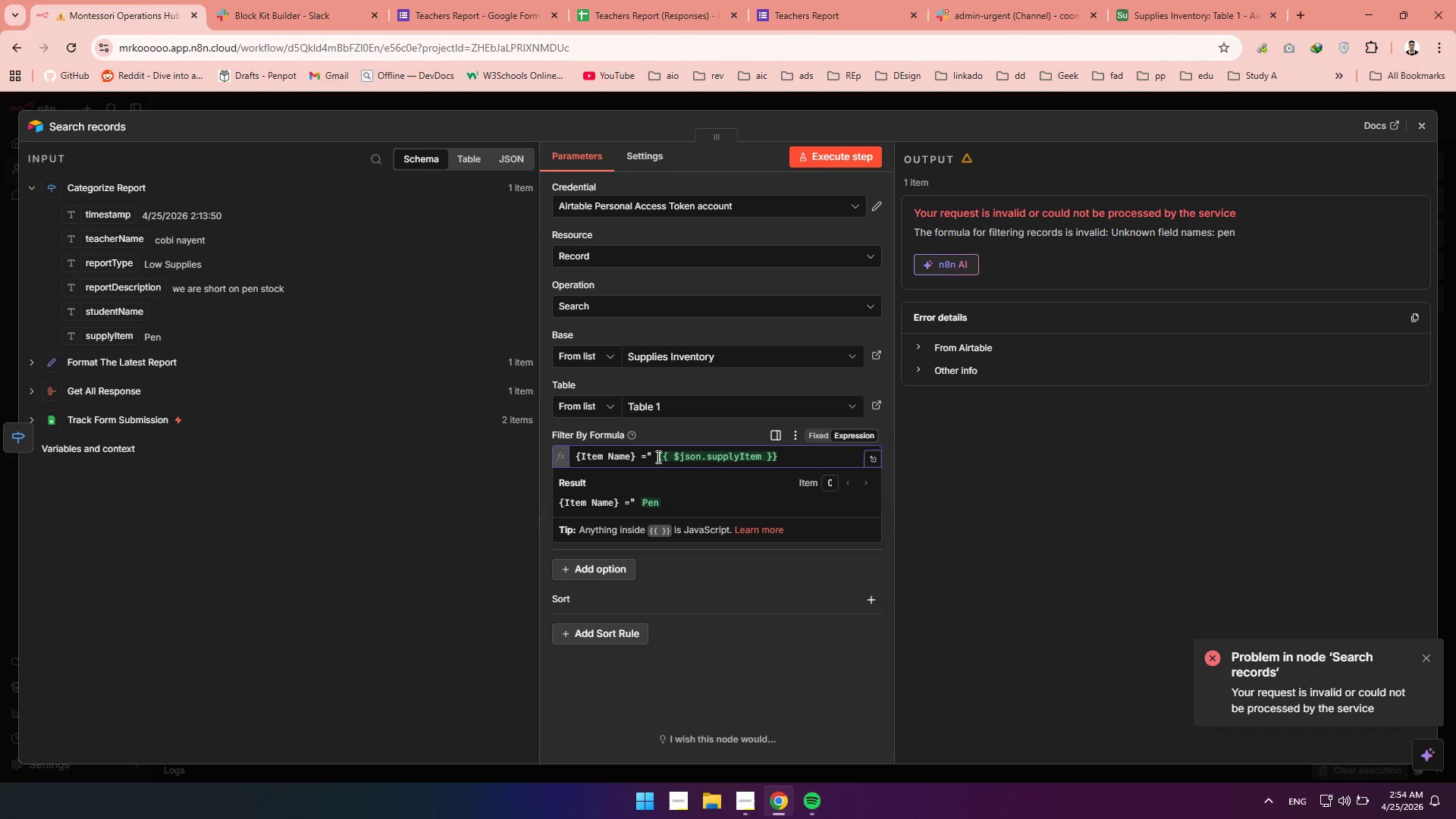 
key(Shift+Equal)
 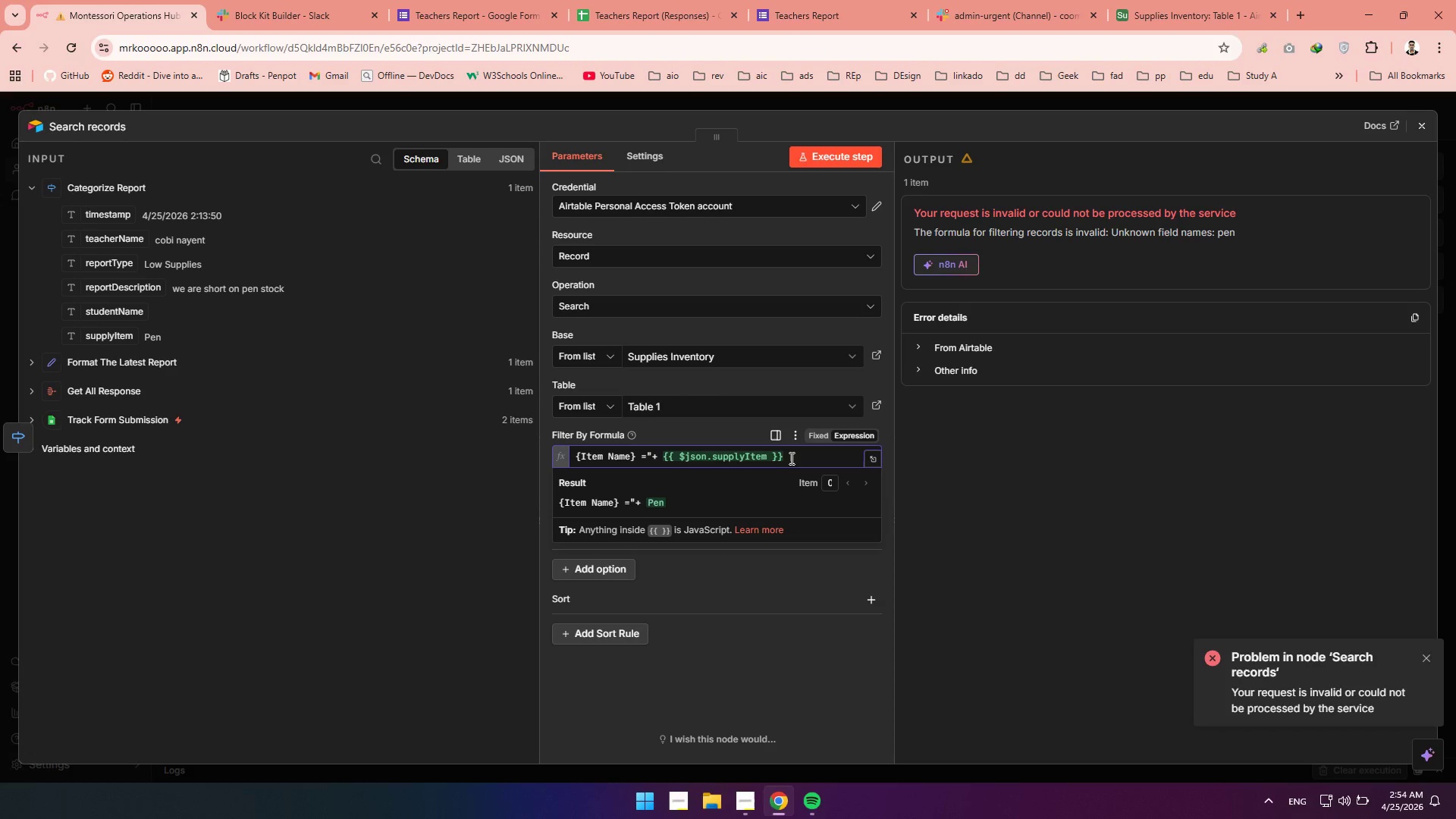 
left_click([805, 457])
 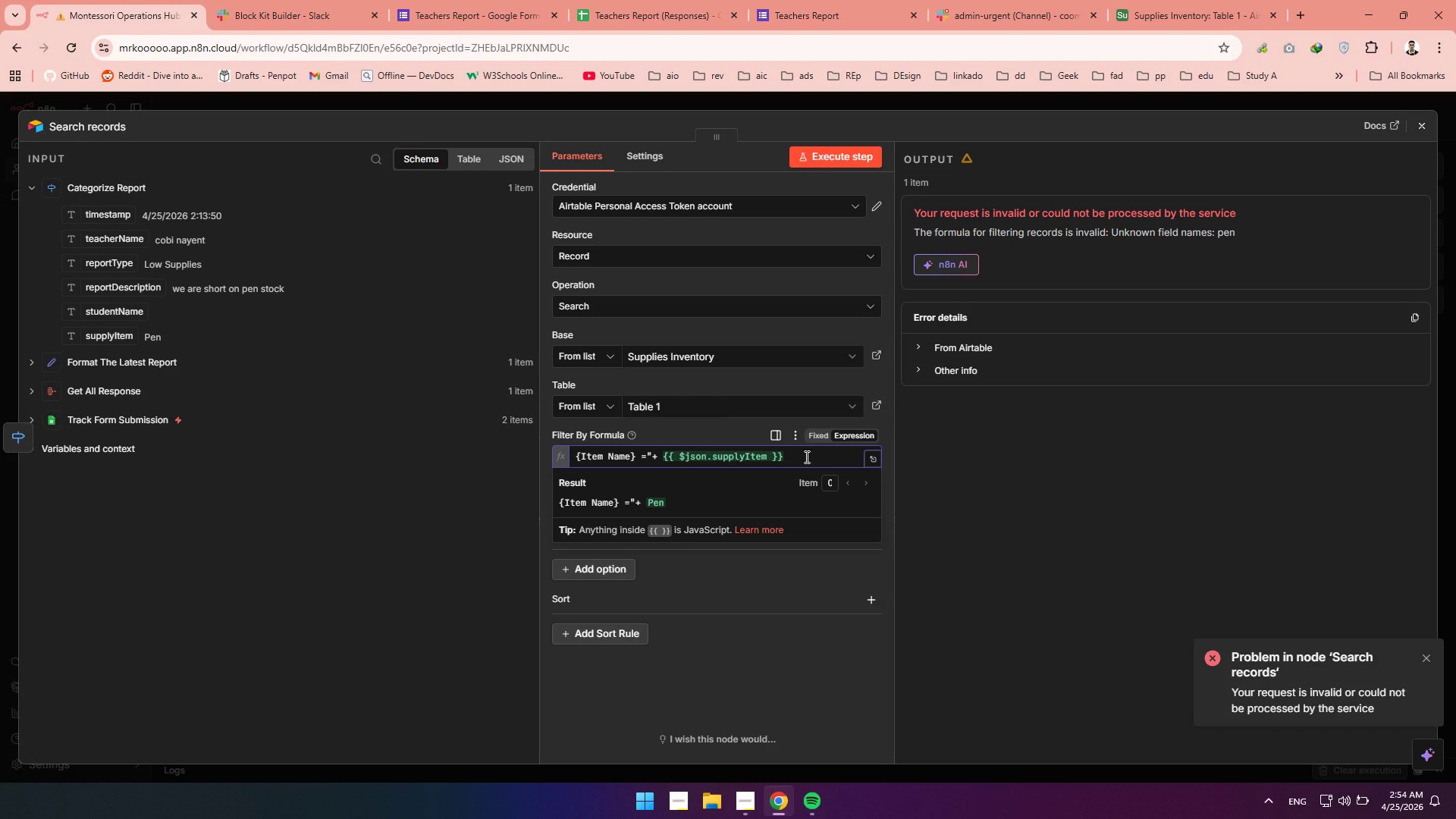 
key(Shift+Equal)
 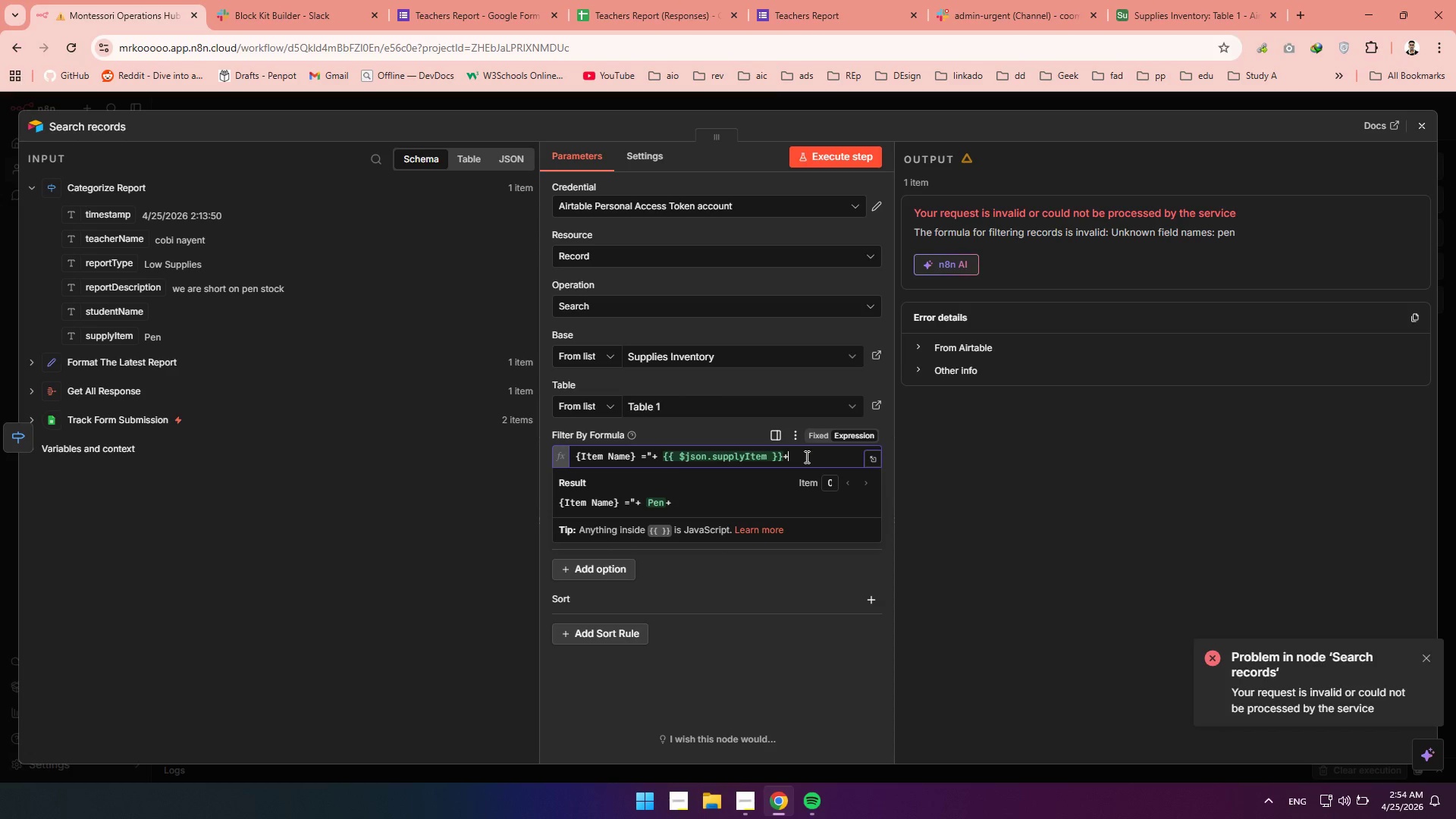 
key(Shift+Quote)
 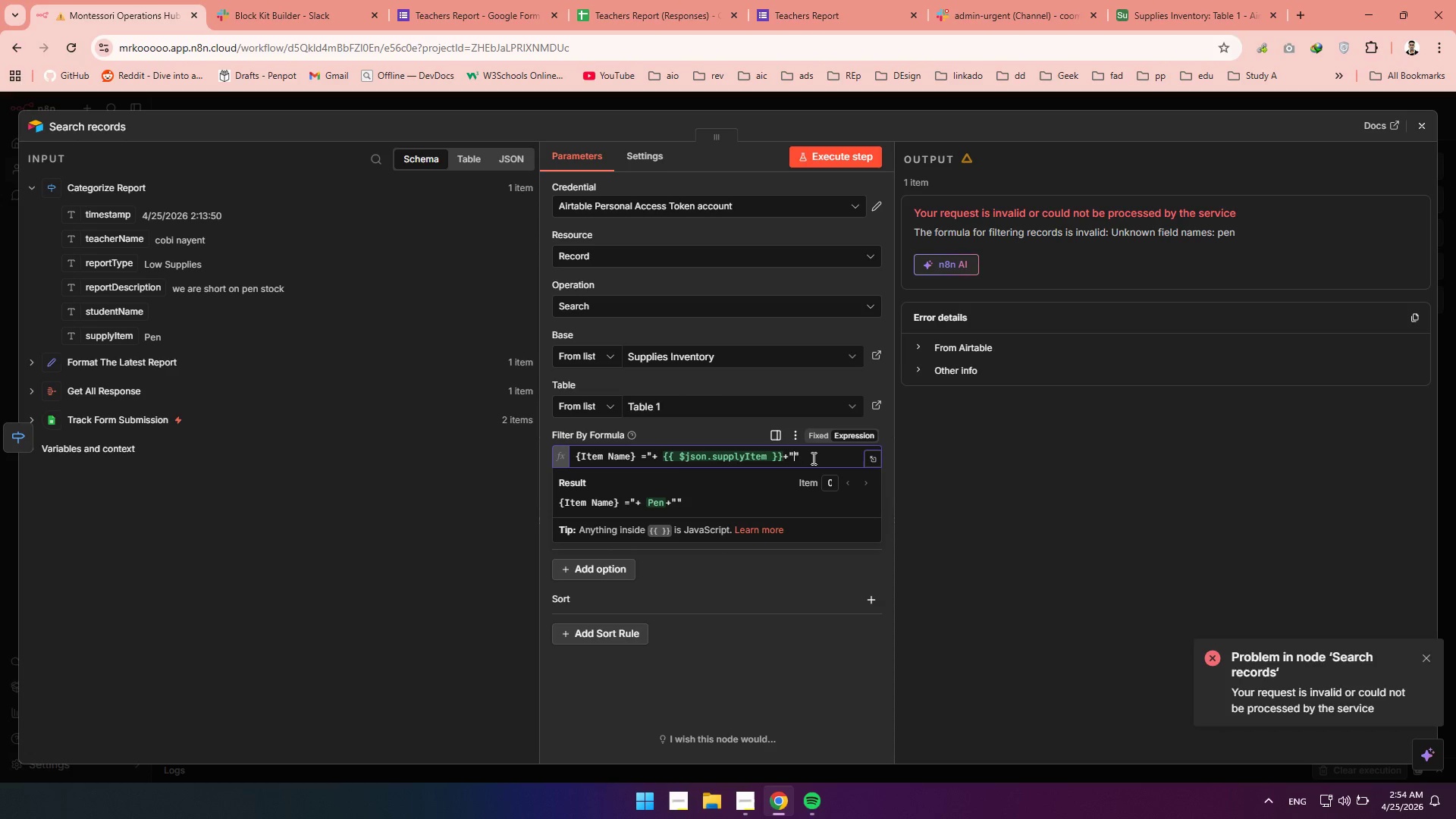 
key(Backspace)
 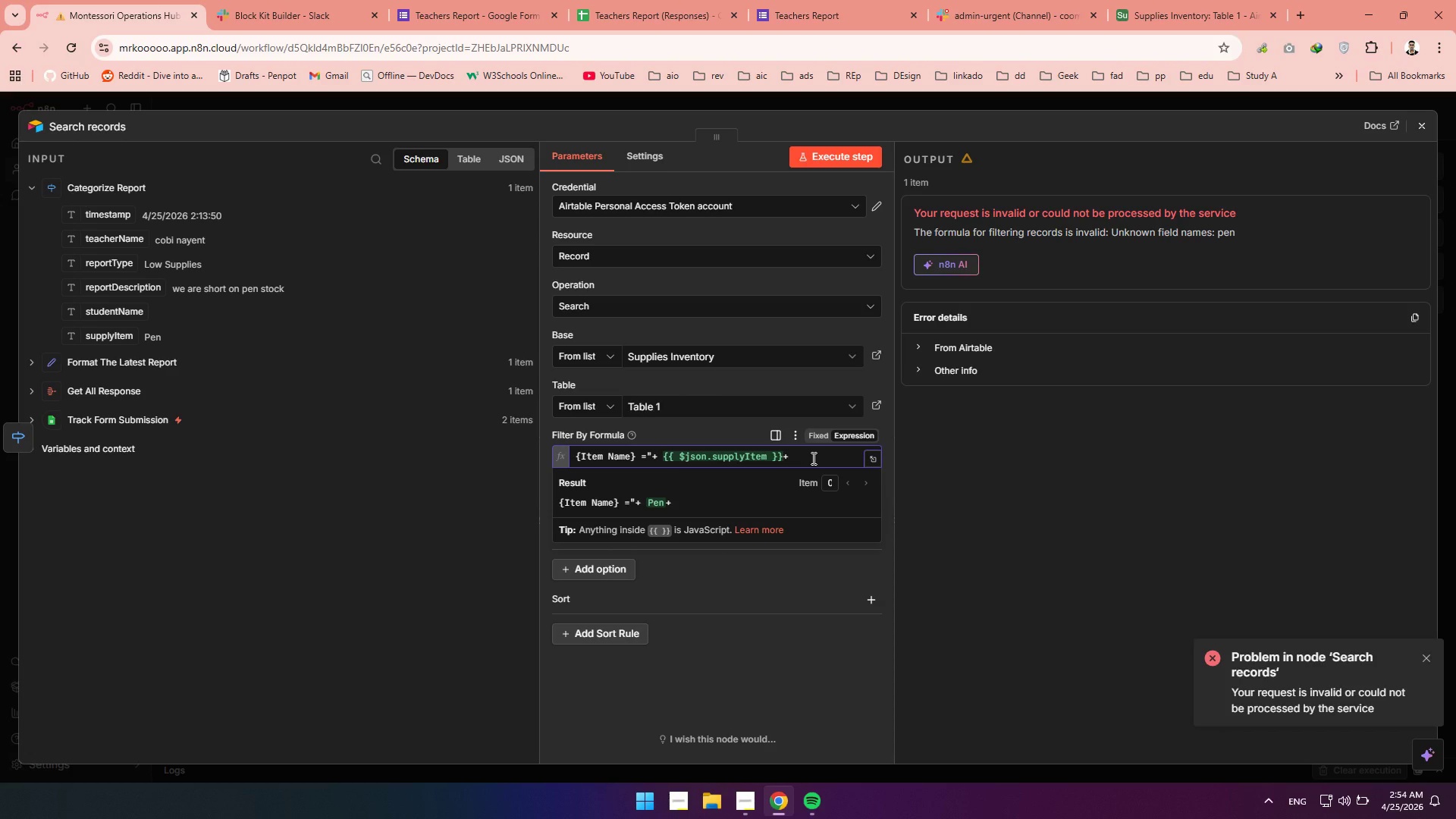 
key(Space)
 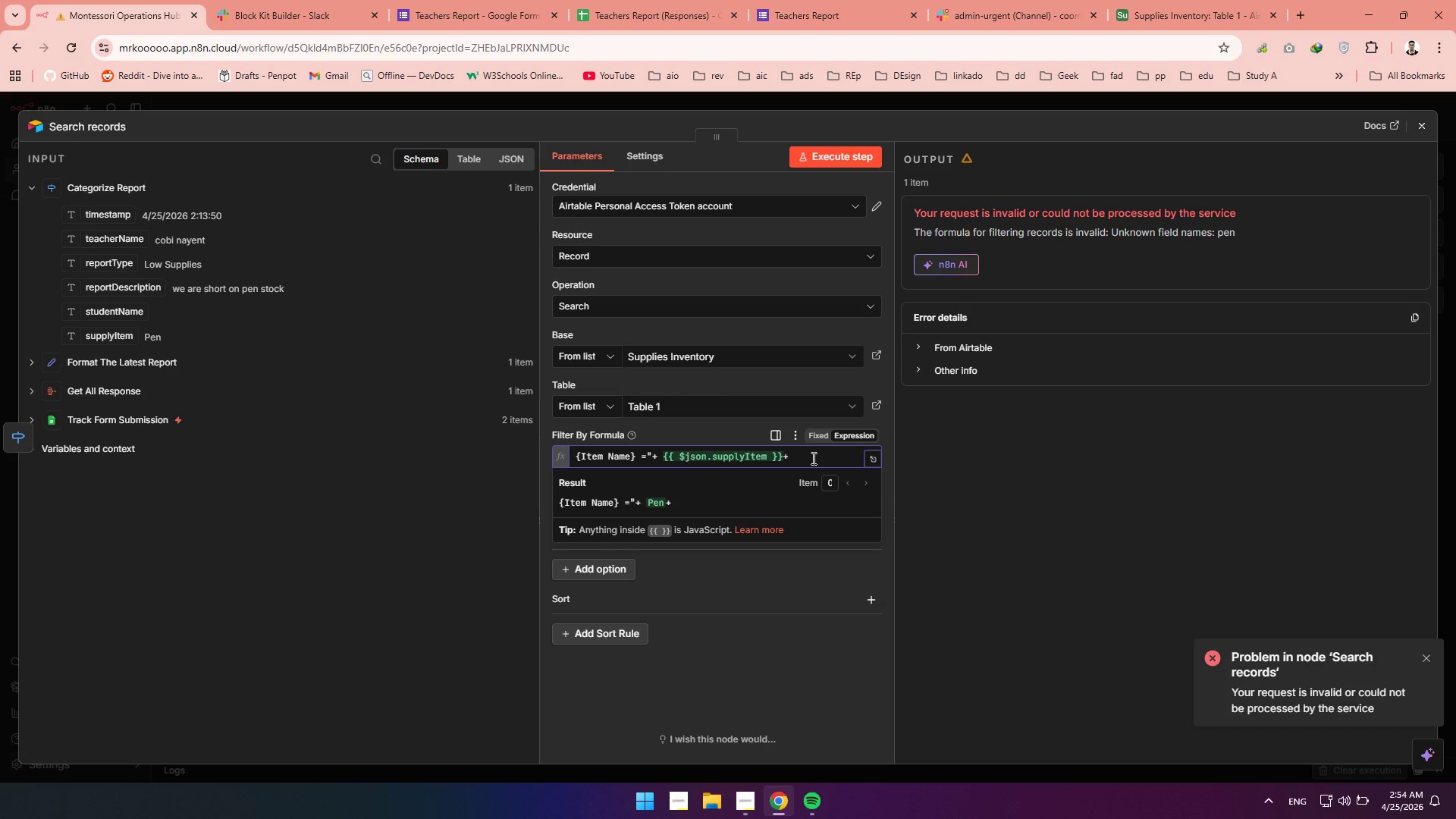 
key(Shift+Equal)
 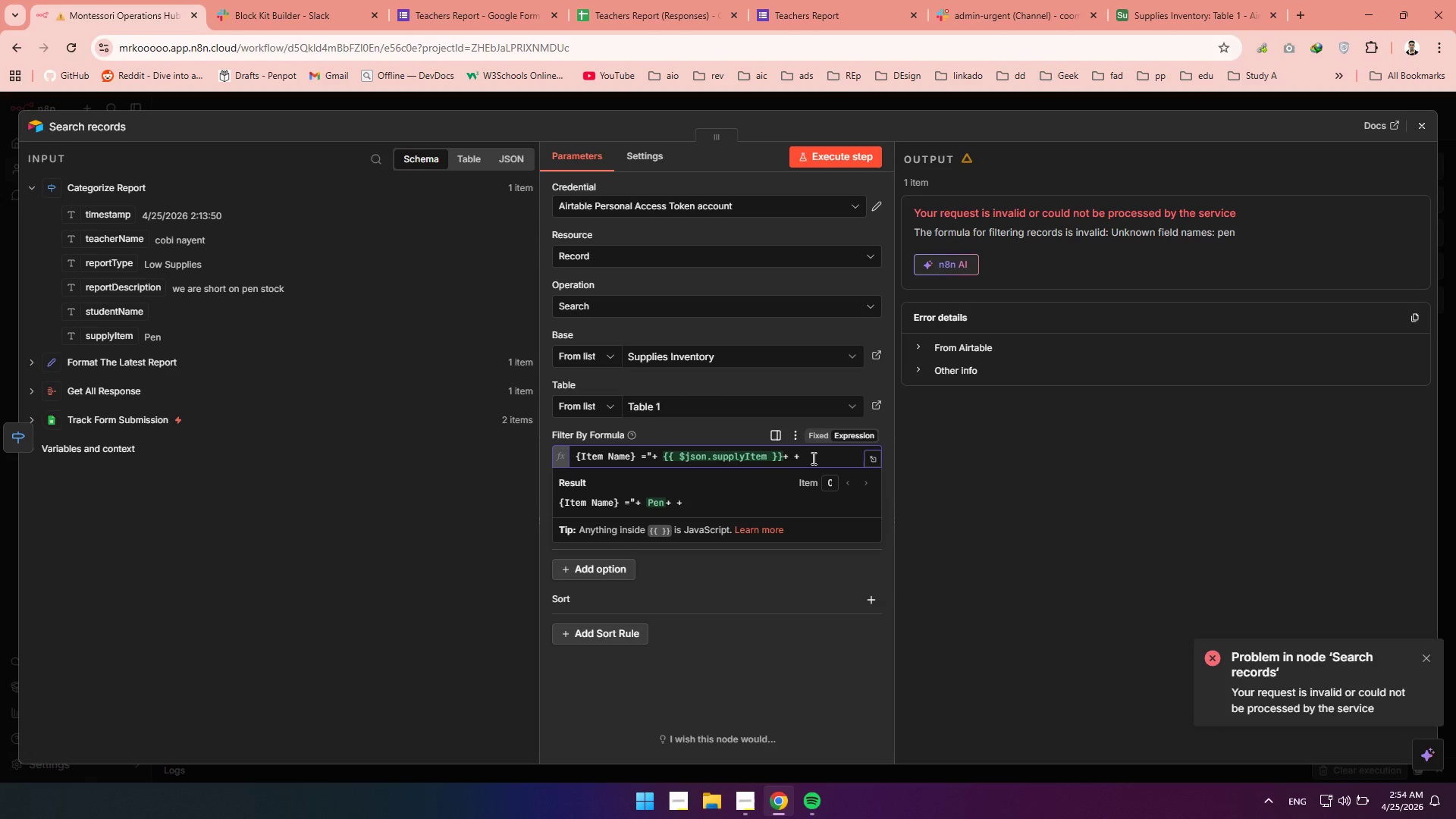 
key(Backspace)
 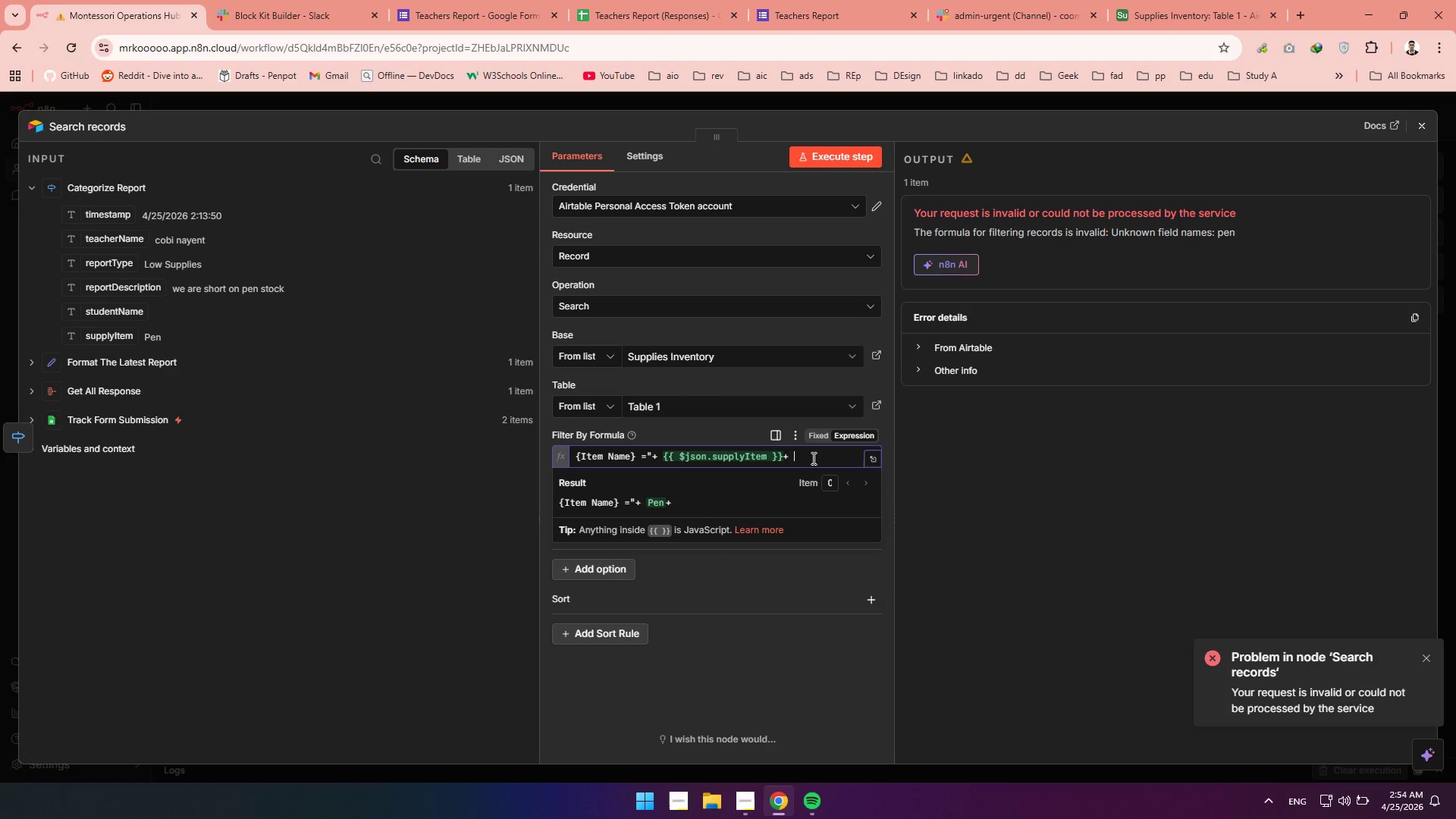 
key(Shift+ShiftRight)
 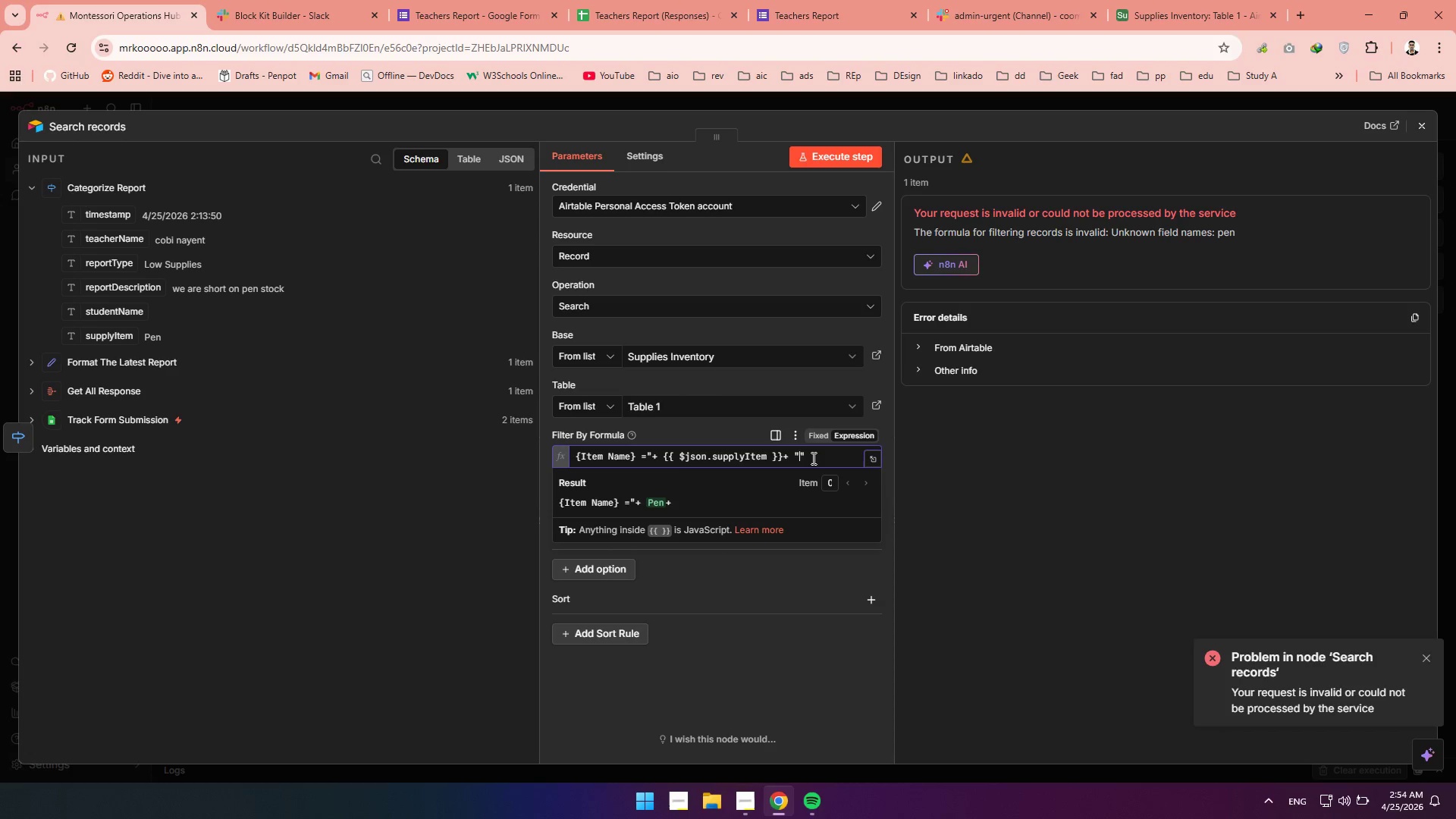 
key(Shift+Quote)
 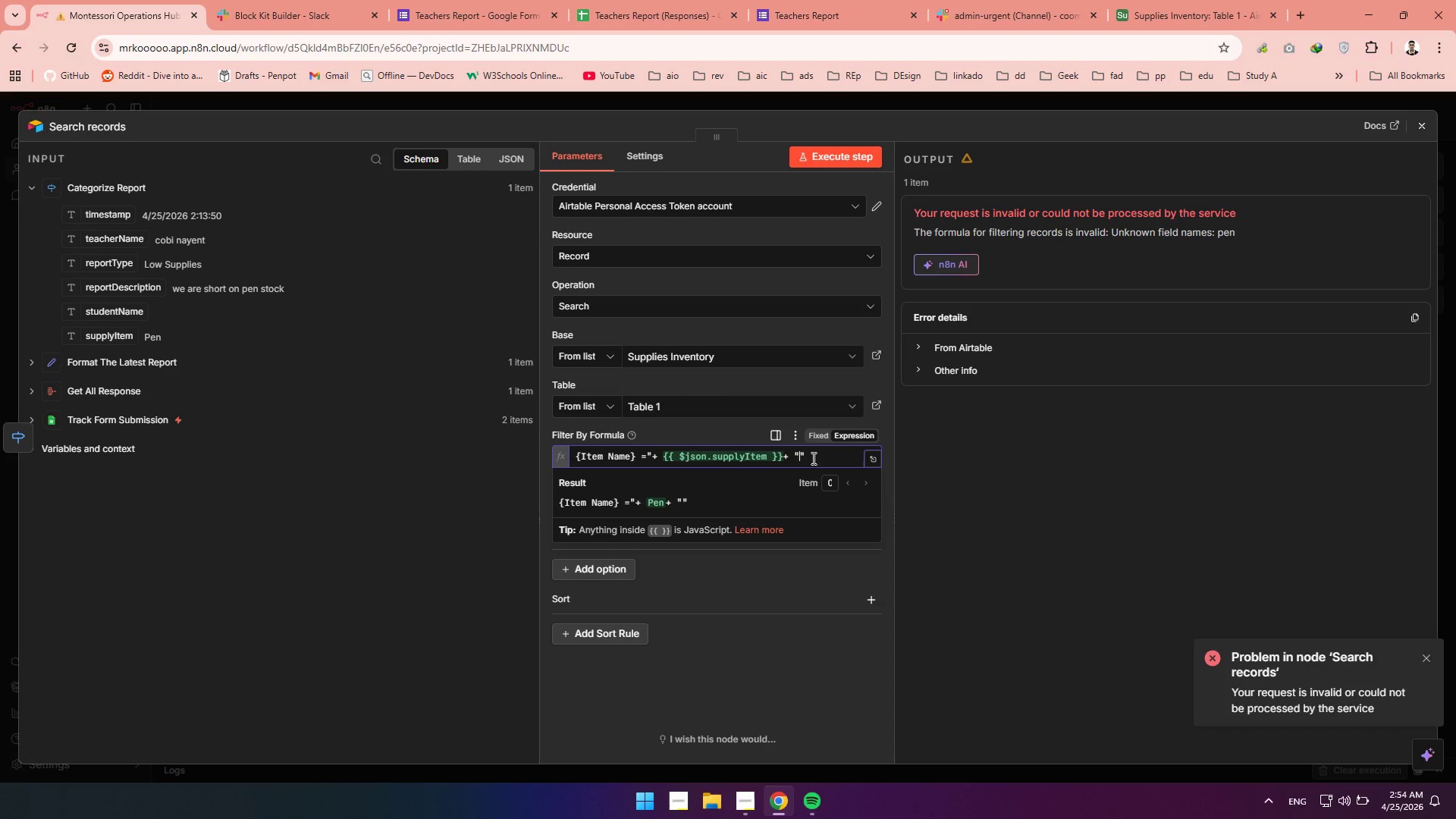 
key(ArrowRight)
 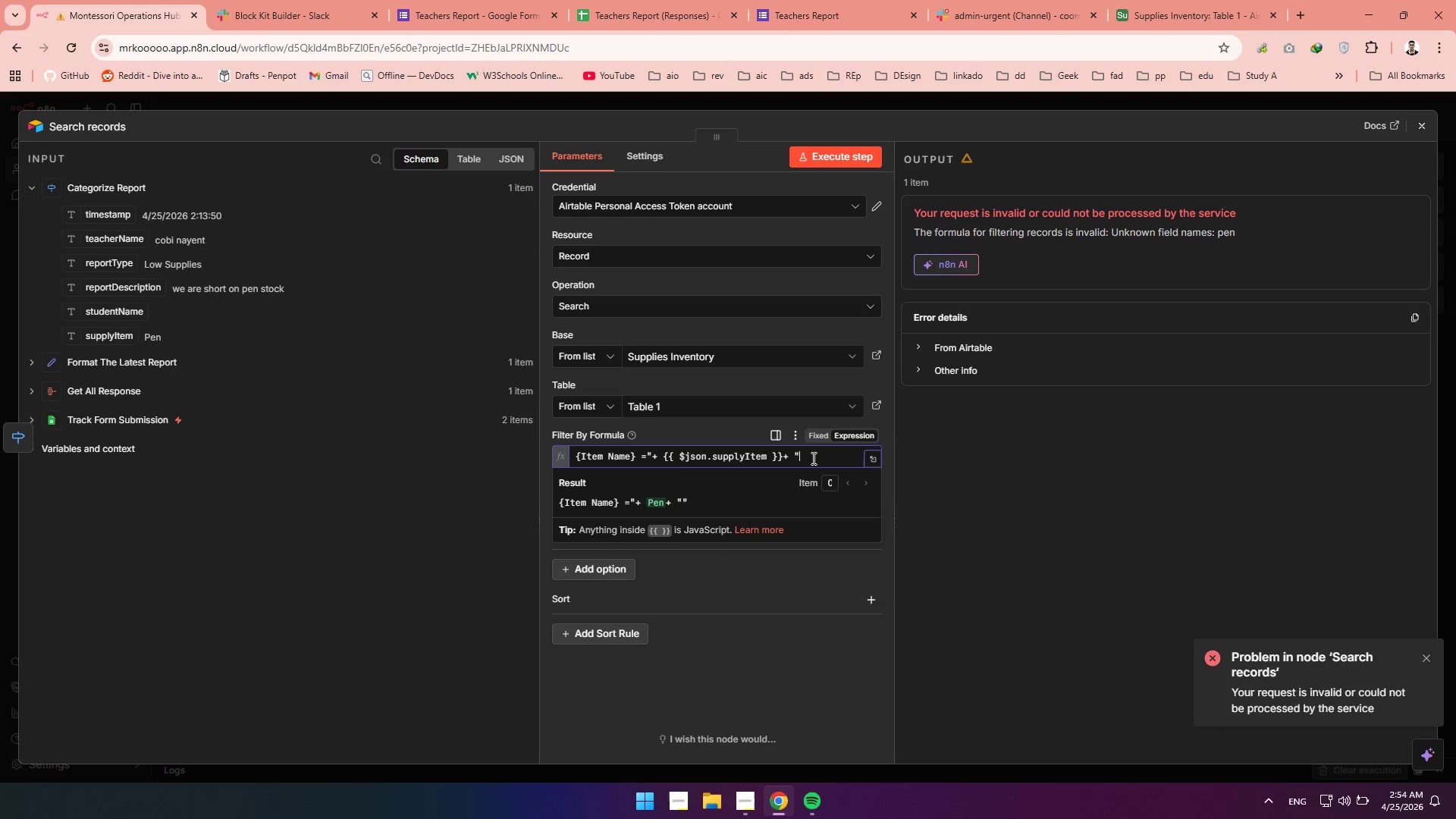 
key(Backspace)
 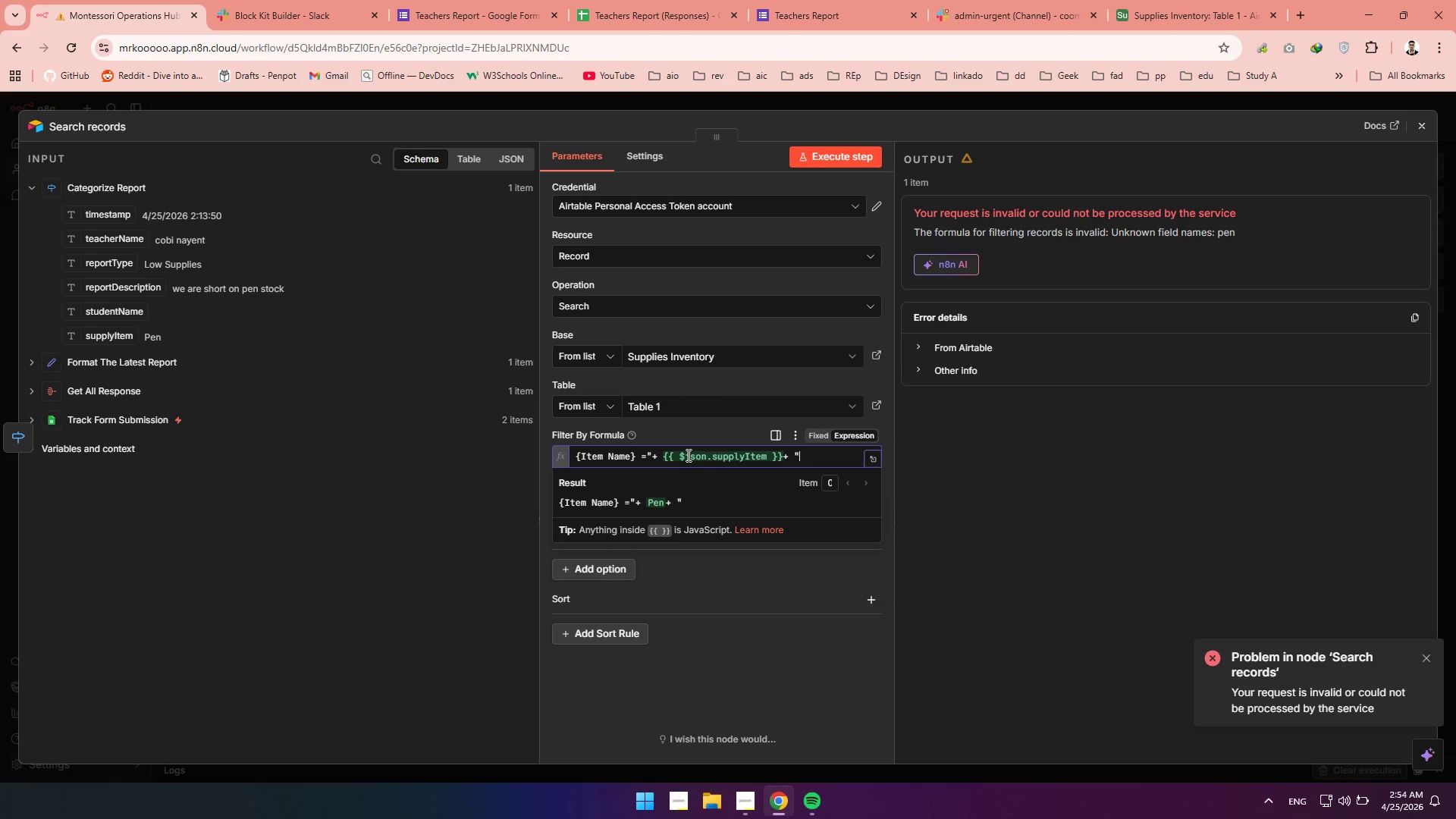 
left_click([661, 456])
 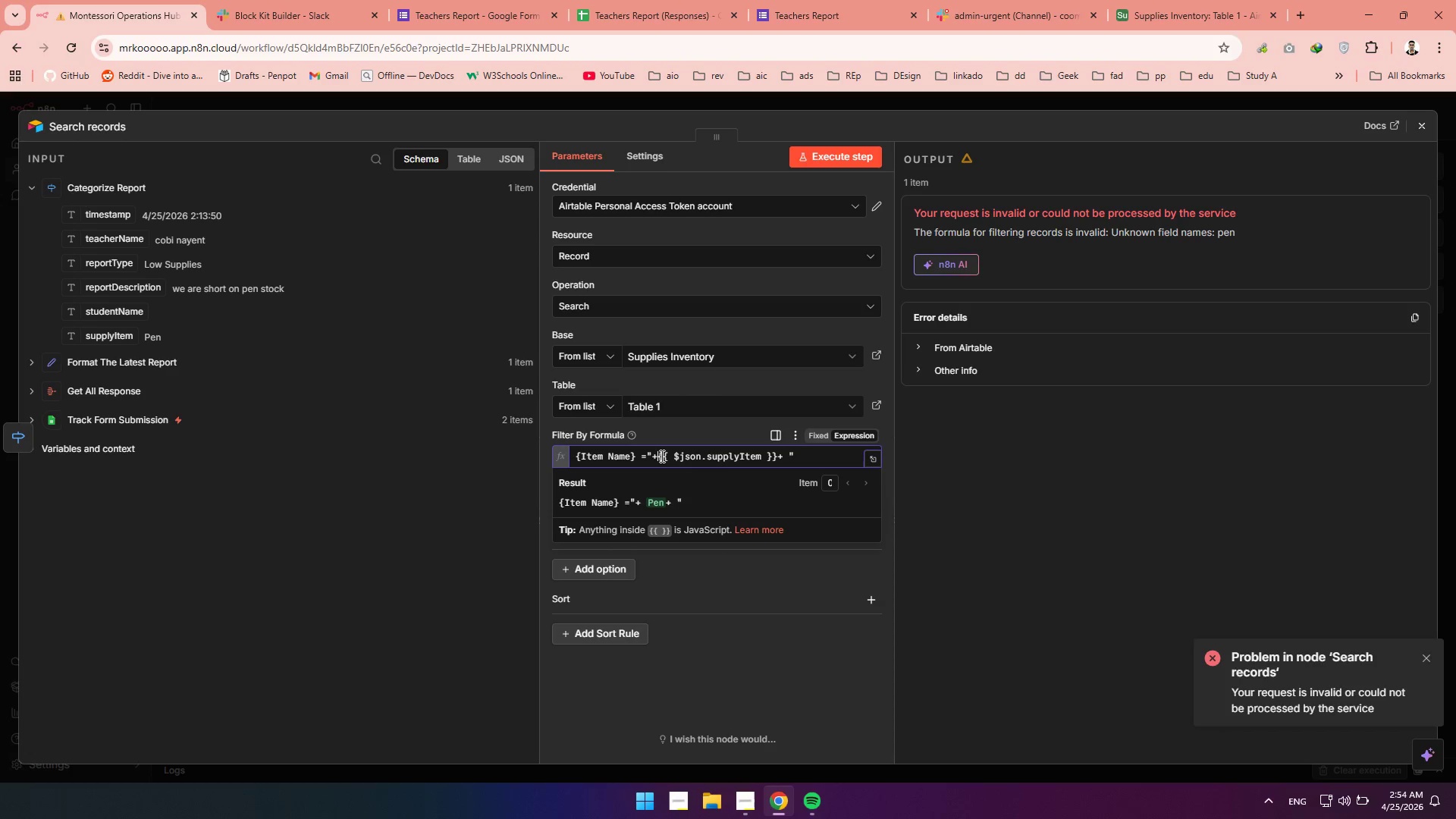 
key(Backspace)
 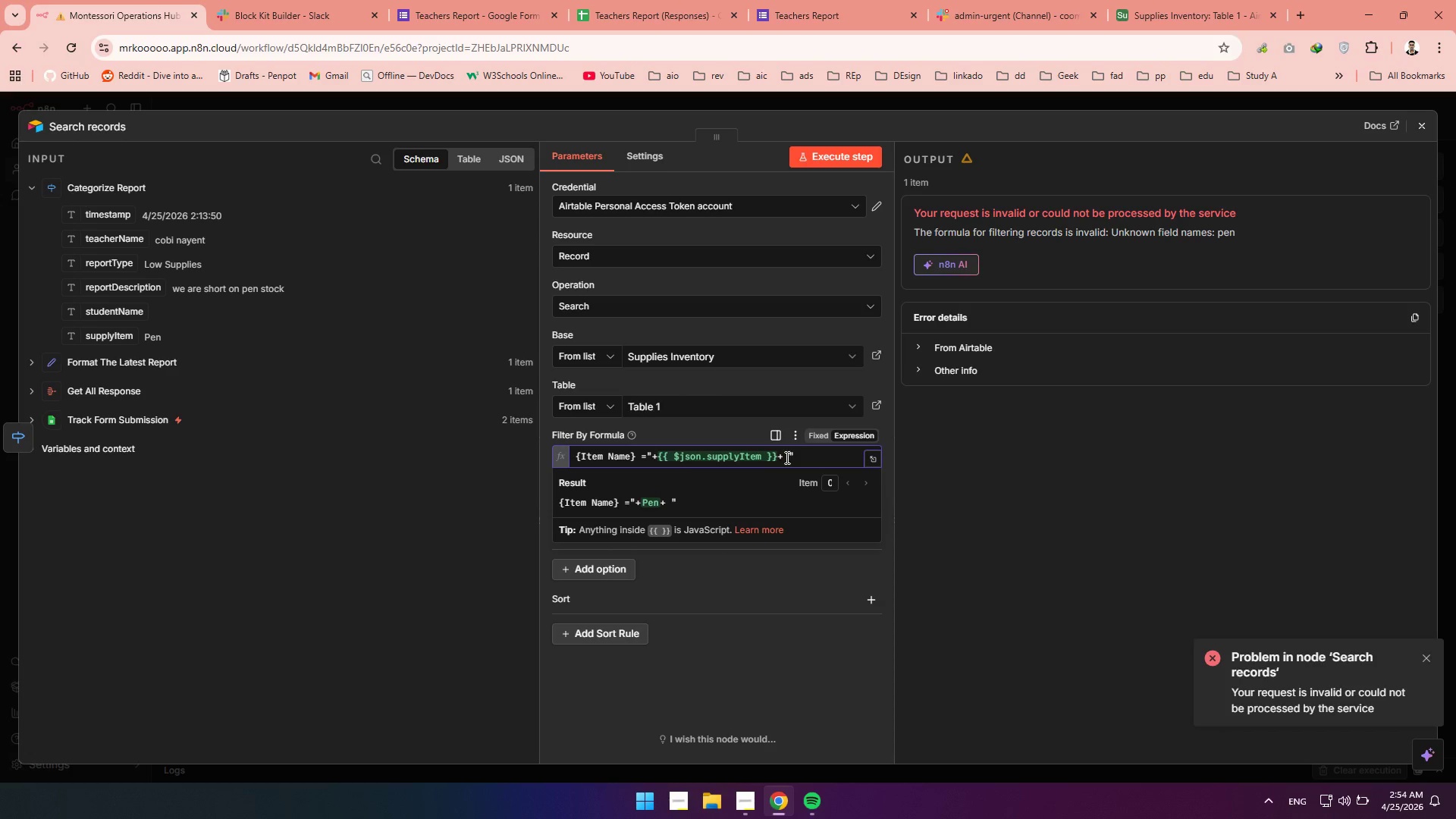 
left_click([789, 457])
 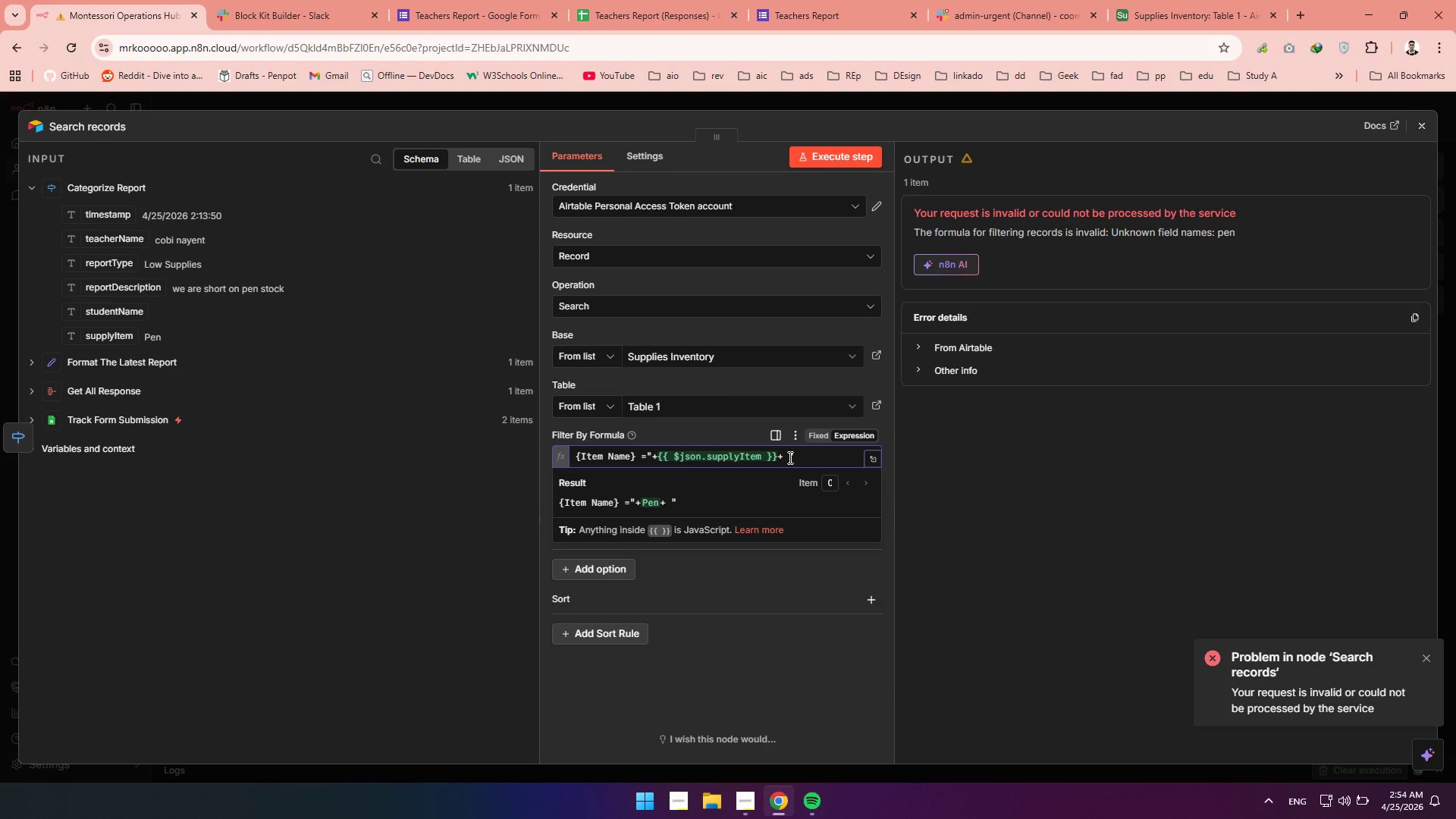 
key(Backspace)
 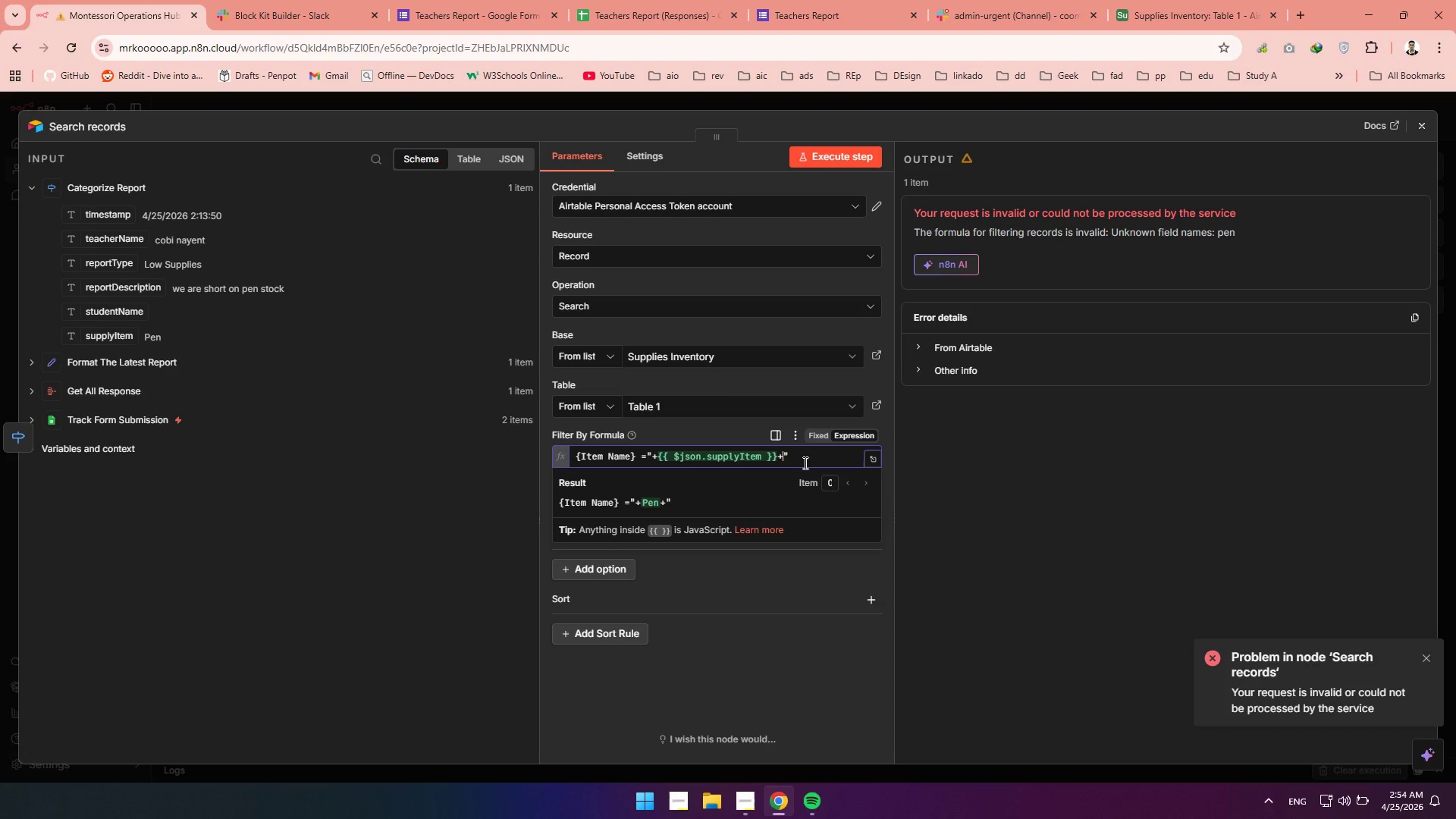 
left_click([783, 457])
 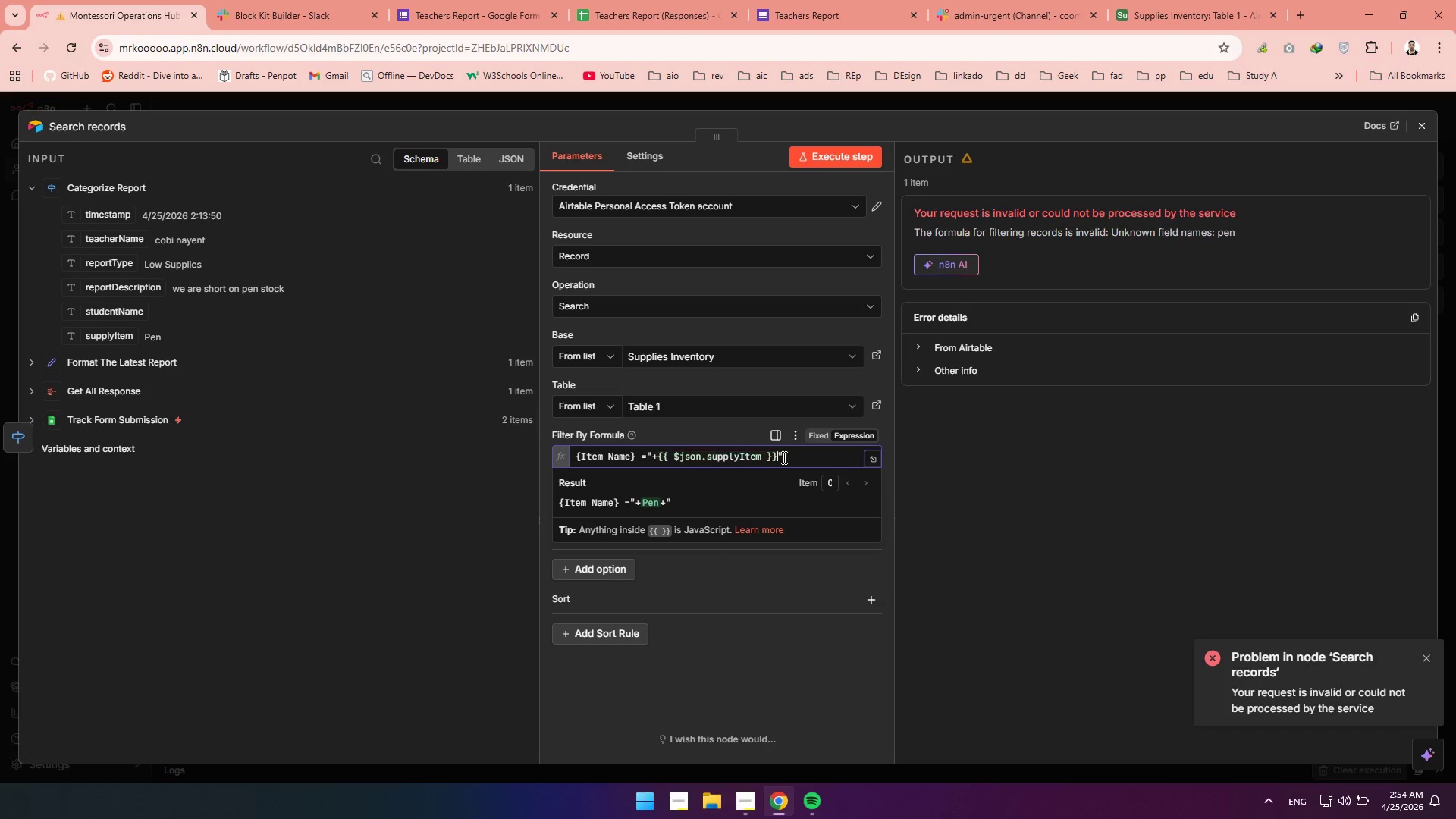 
key(Backspace)
 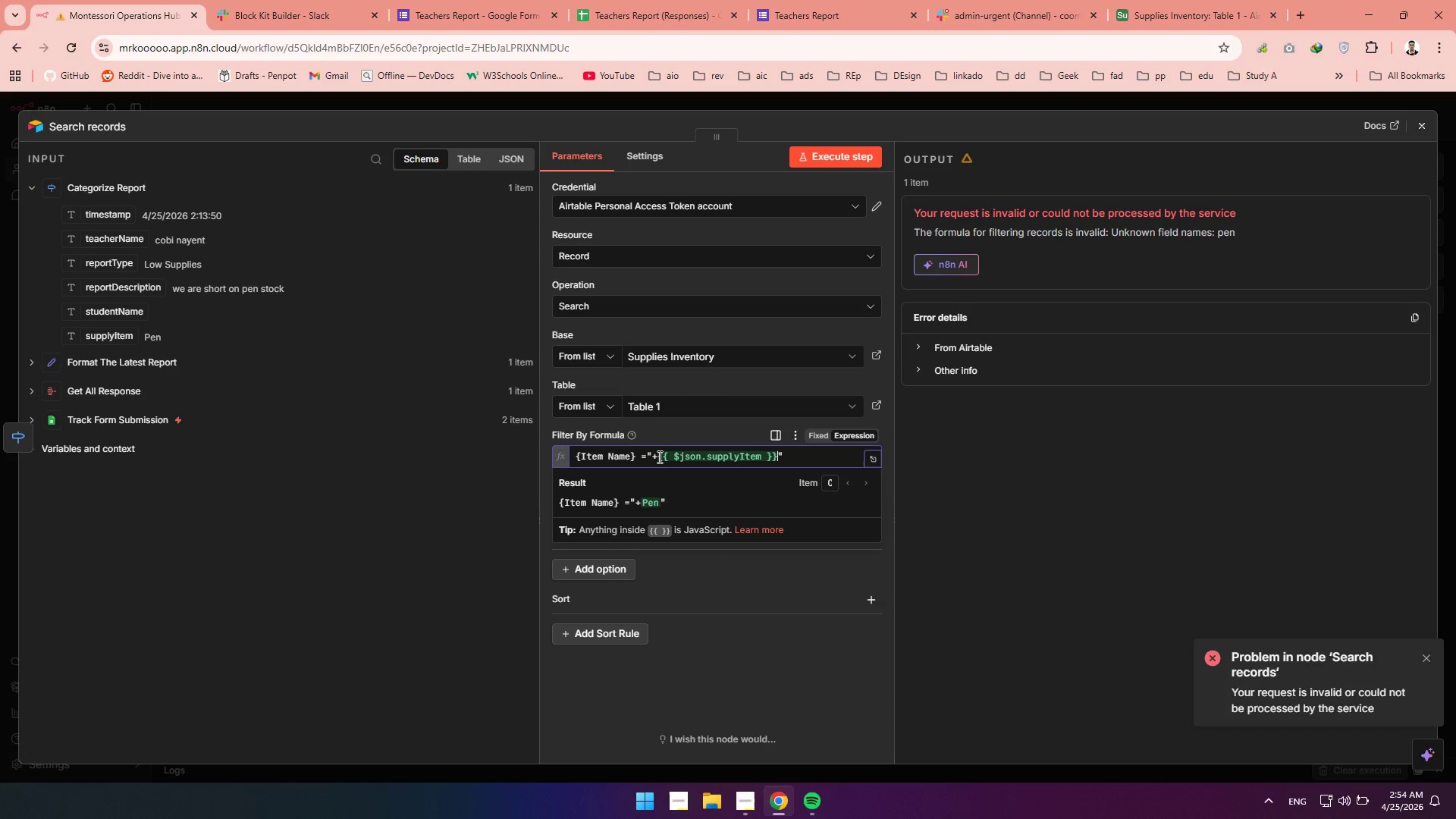 
left_click([657, 457])
 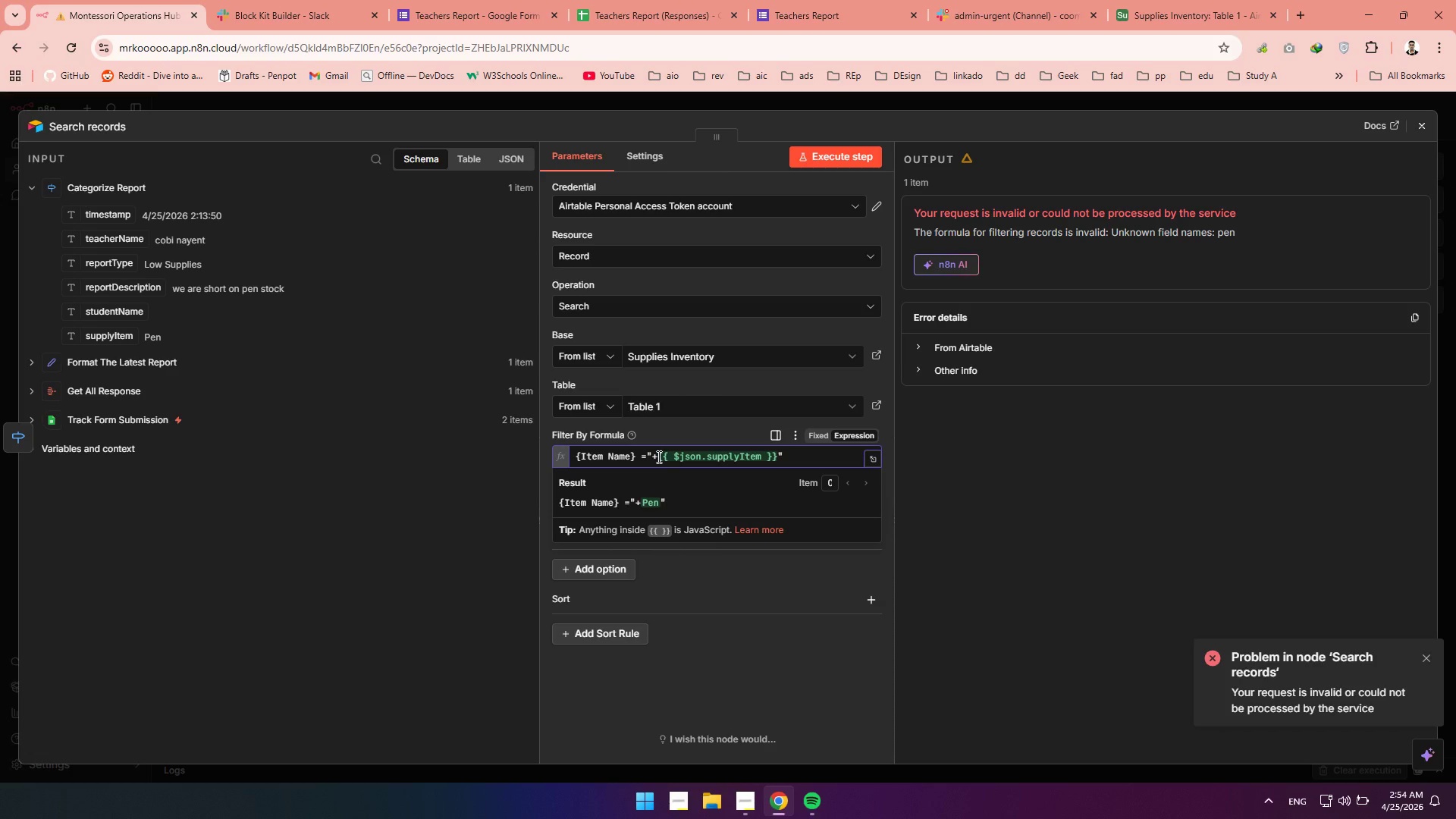 
key(Backspace)
 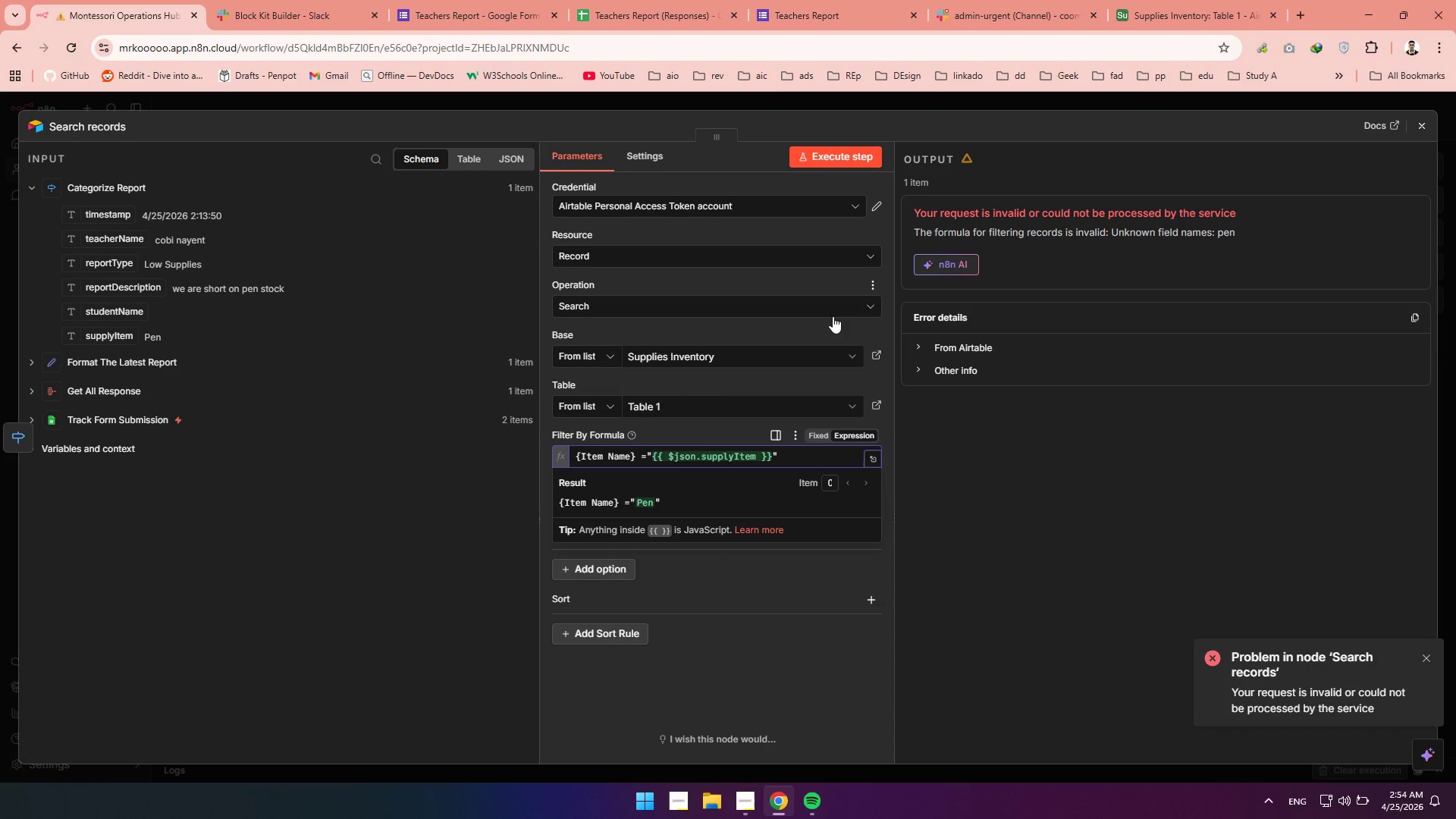 
left_click([844, 155])
 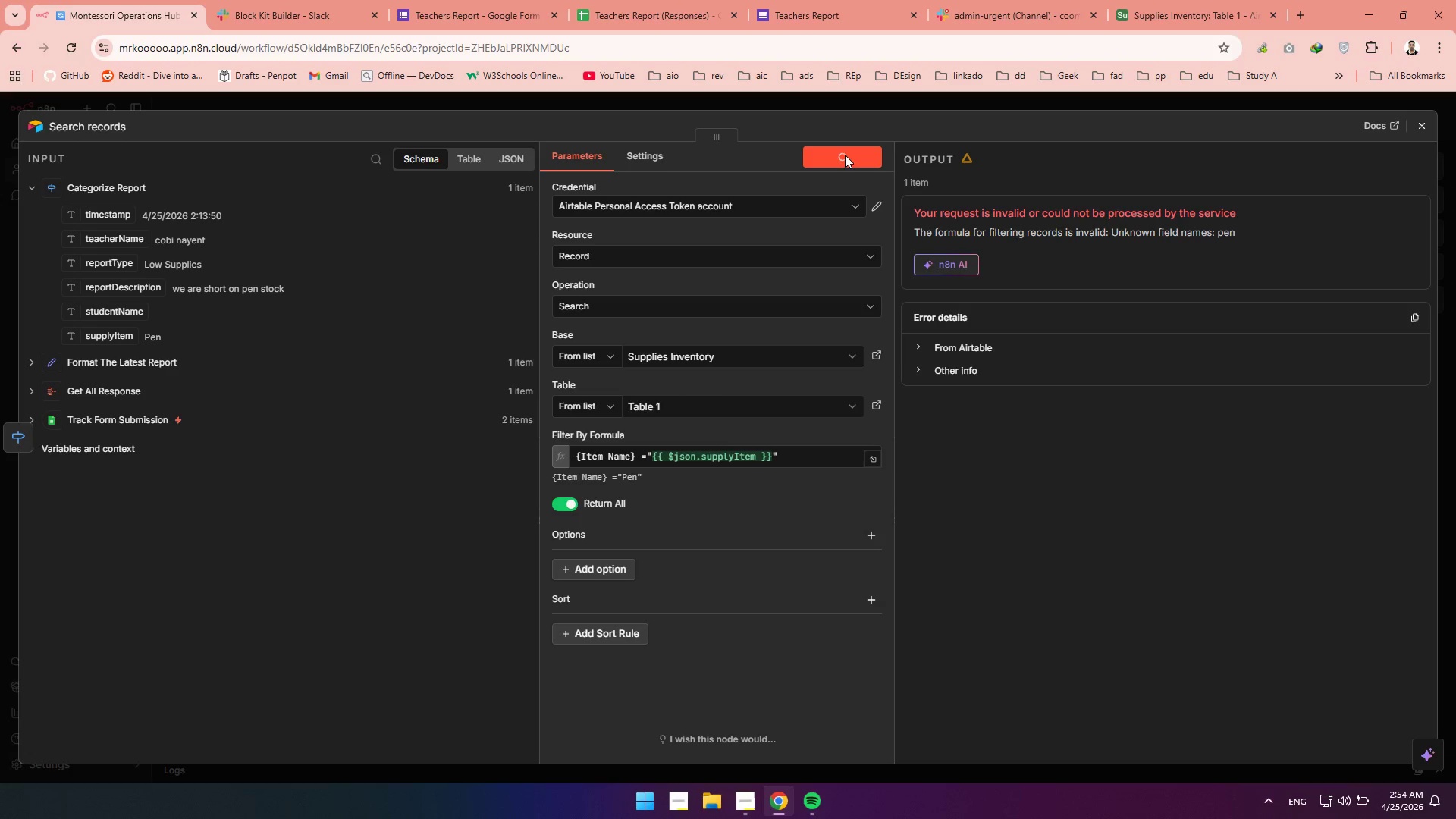 
wait(27.55)
 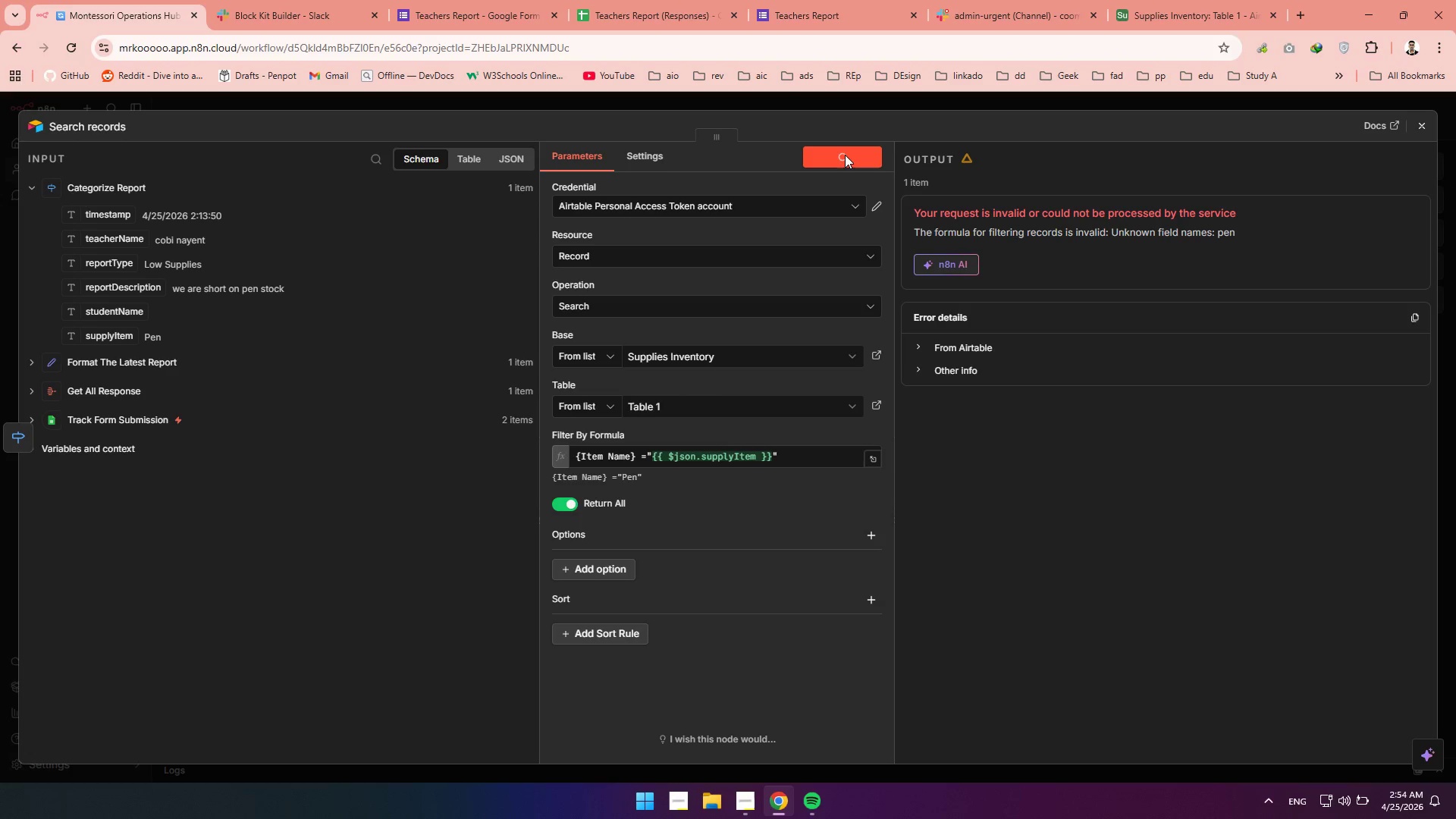 
left_click([73, 49])
 